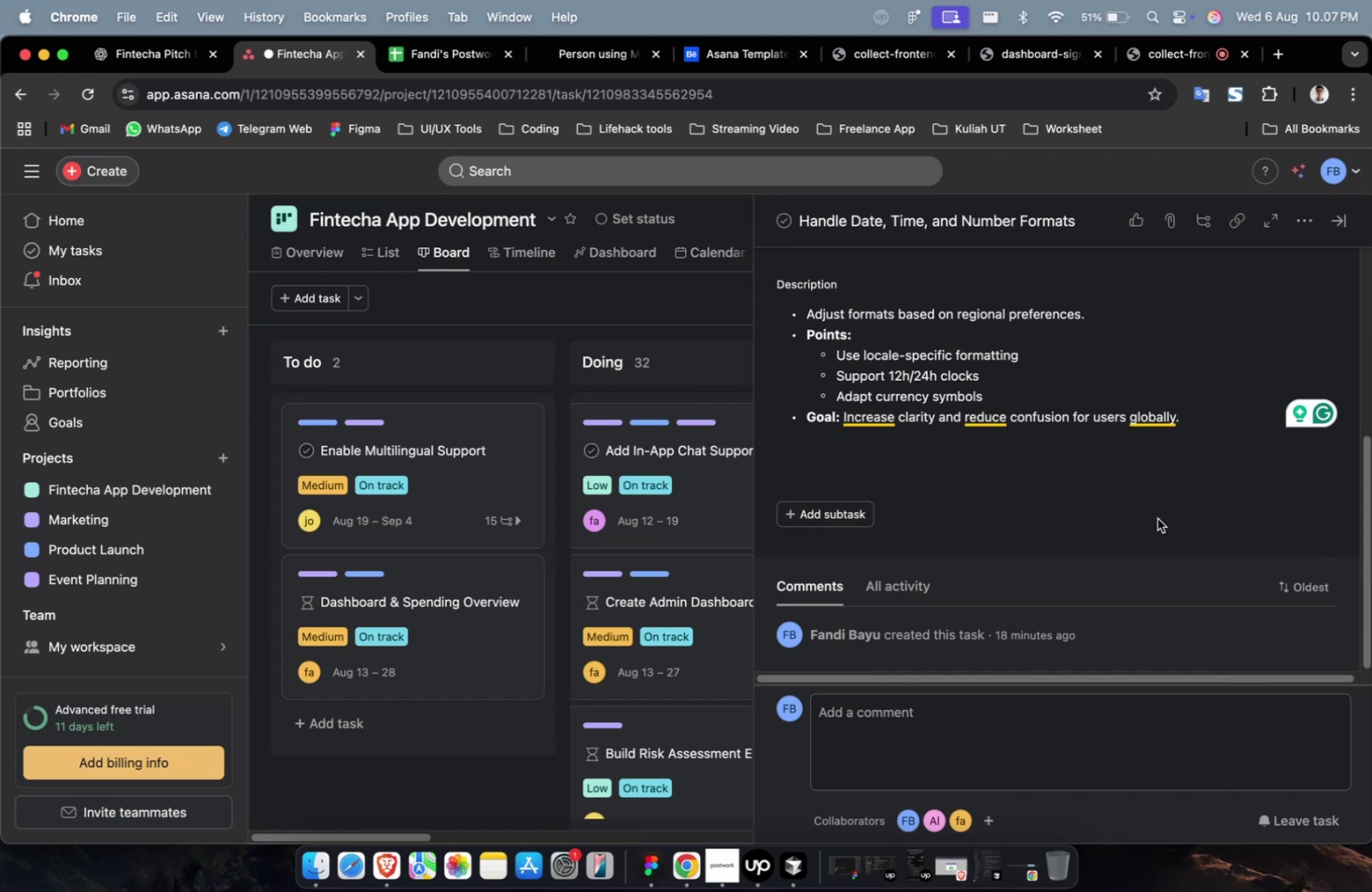 
wait(6.75)
 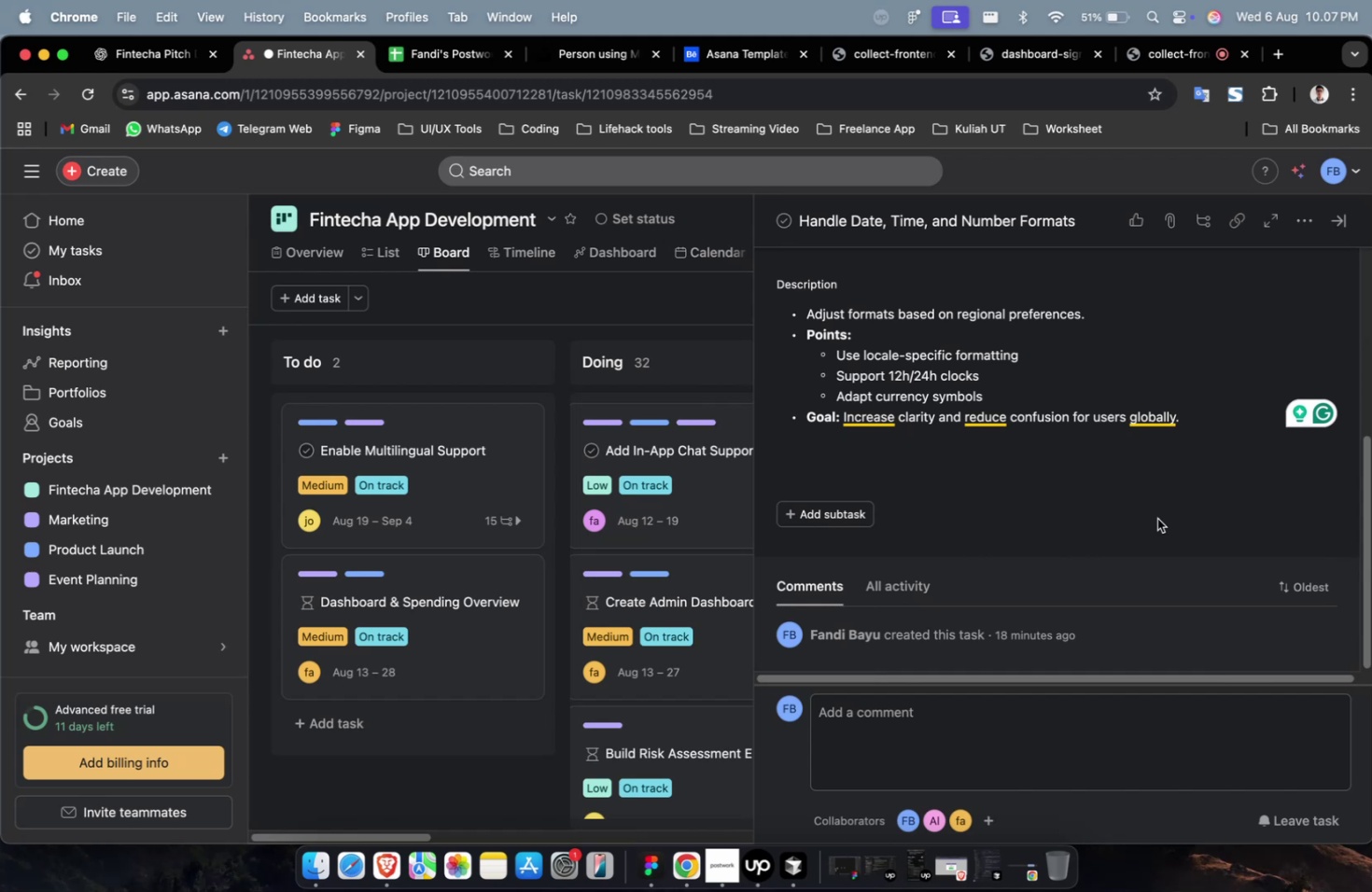 
scroll: coordinate [1156, 518], scroll_direction: down, amount: 2.0
 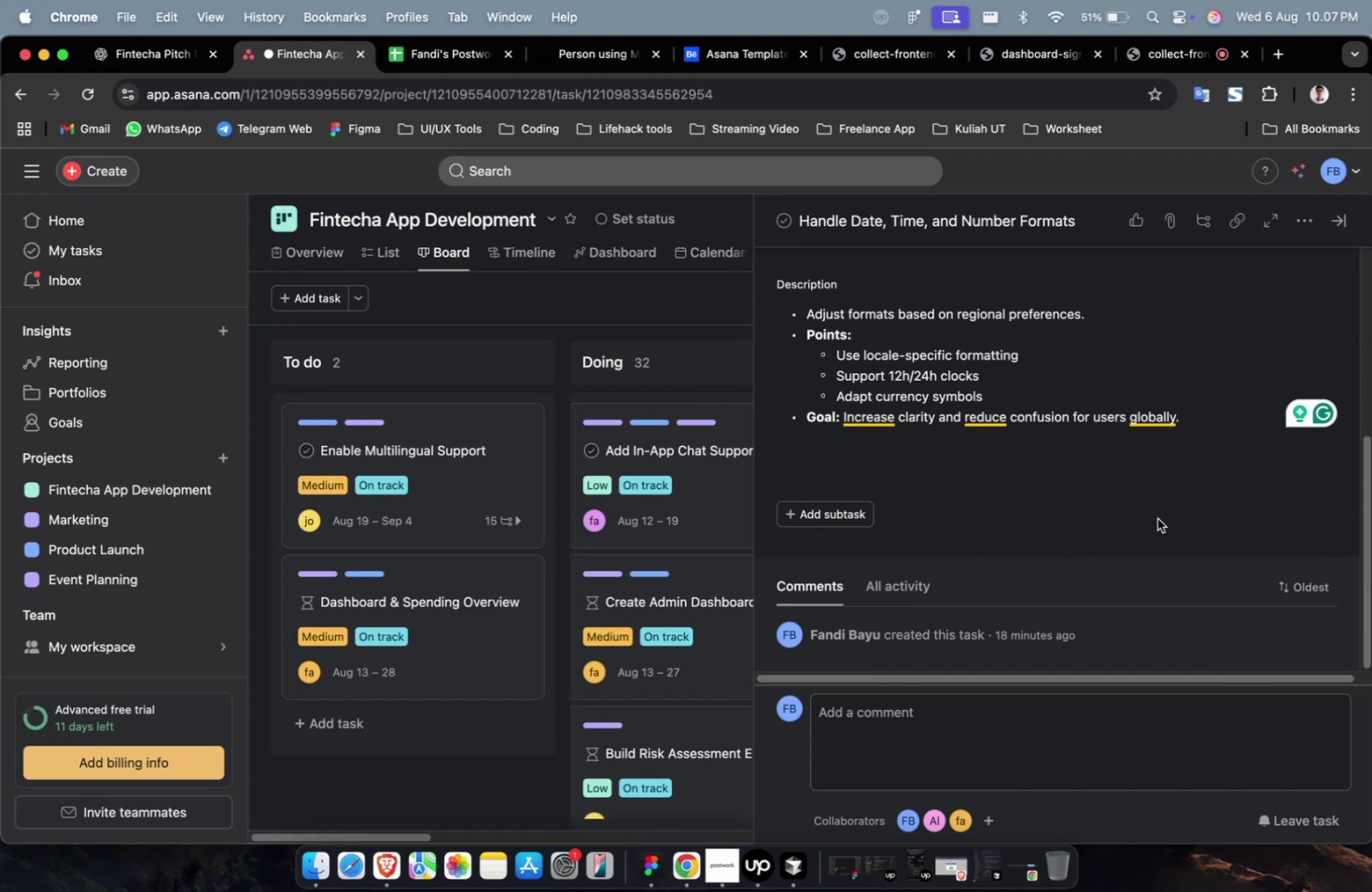 
wait(5.63)
 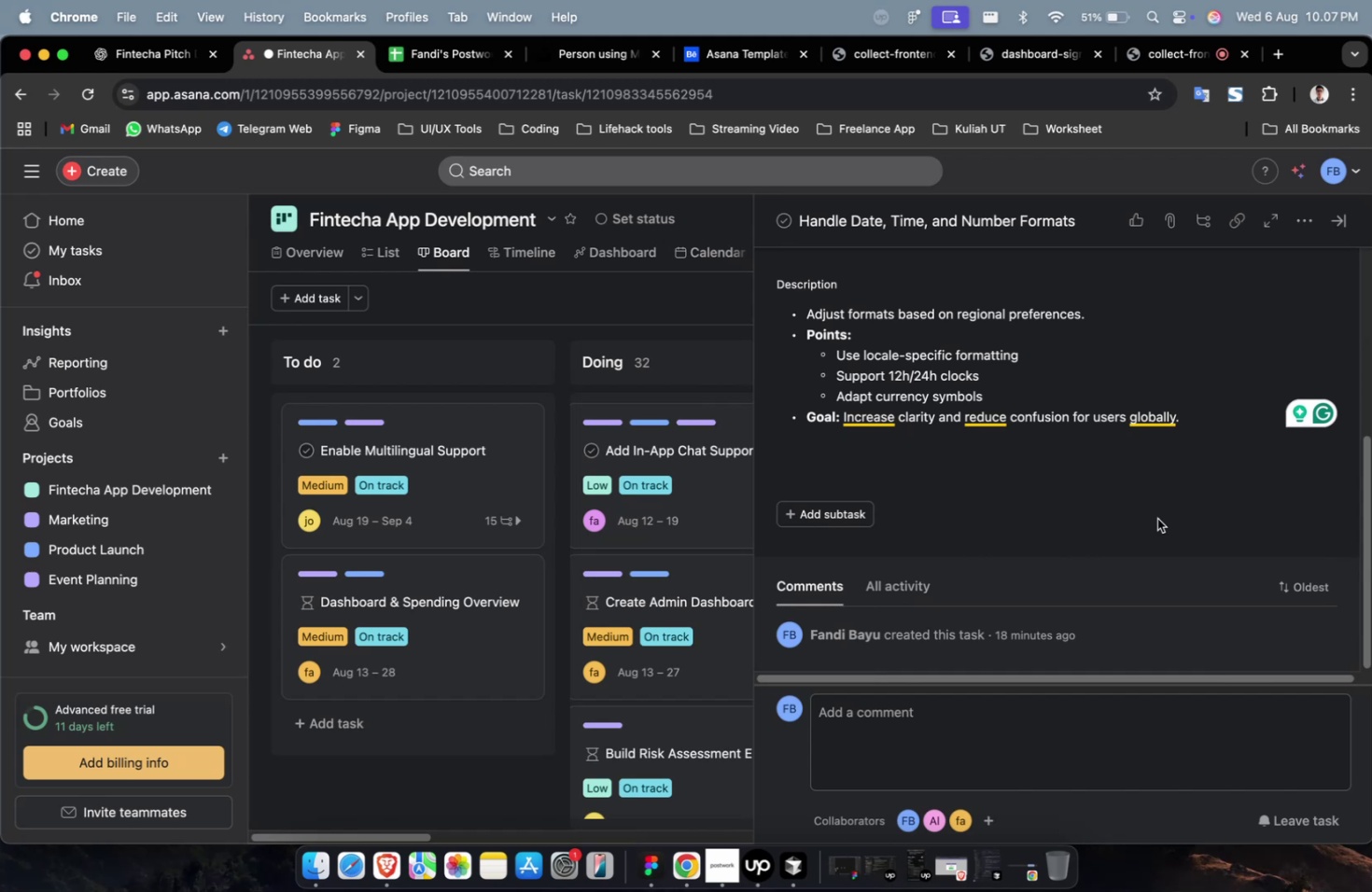 
scroll: coordinate [1015, 476], scroll_direction: down, amount: 14.0
 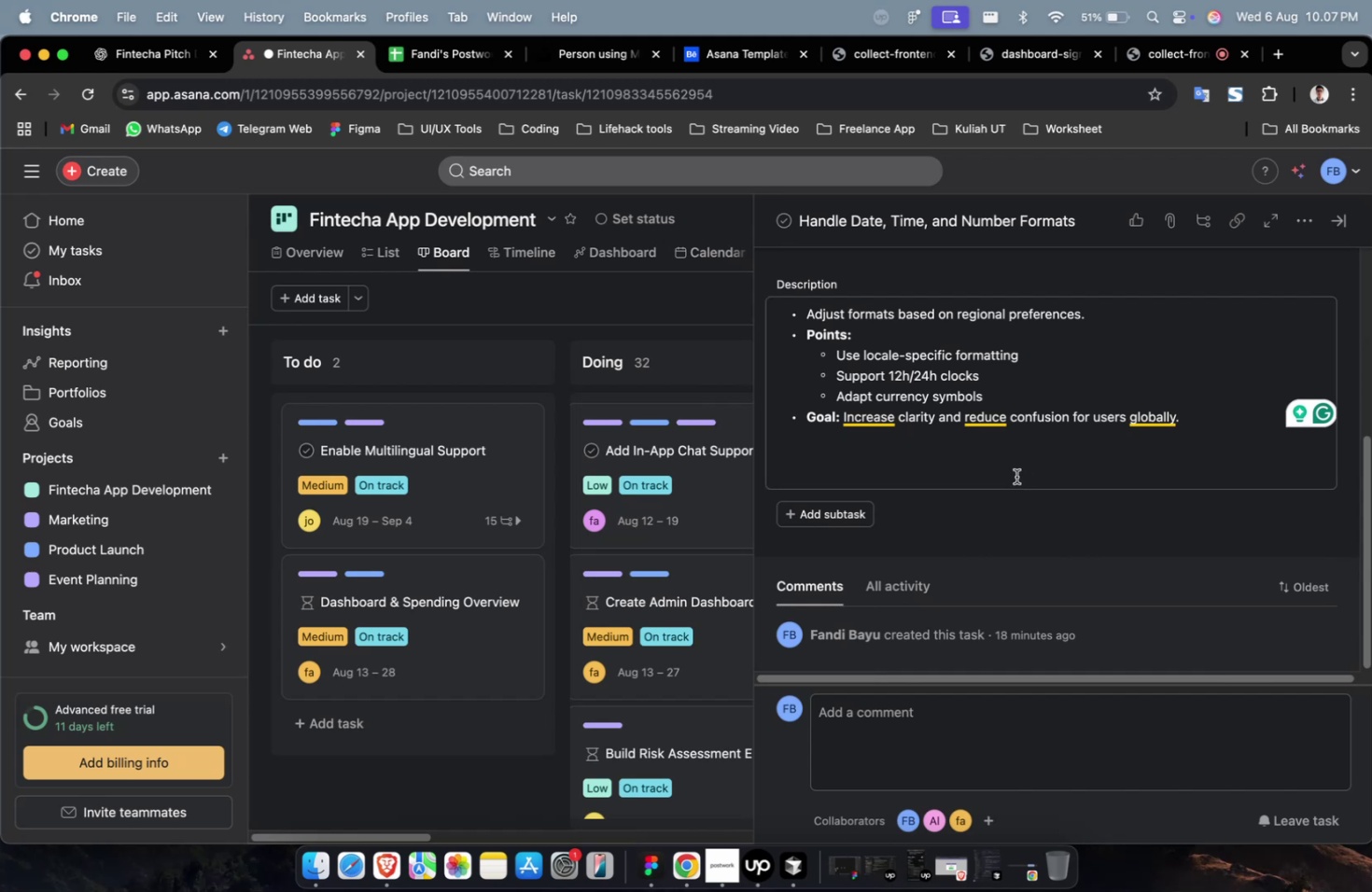 
wait(6.34)
 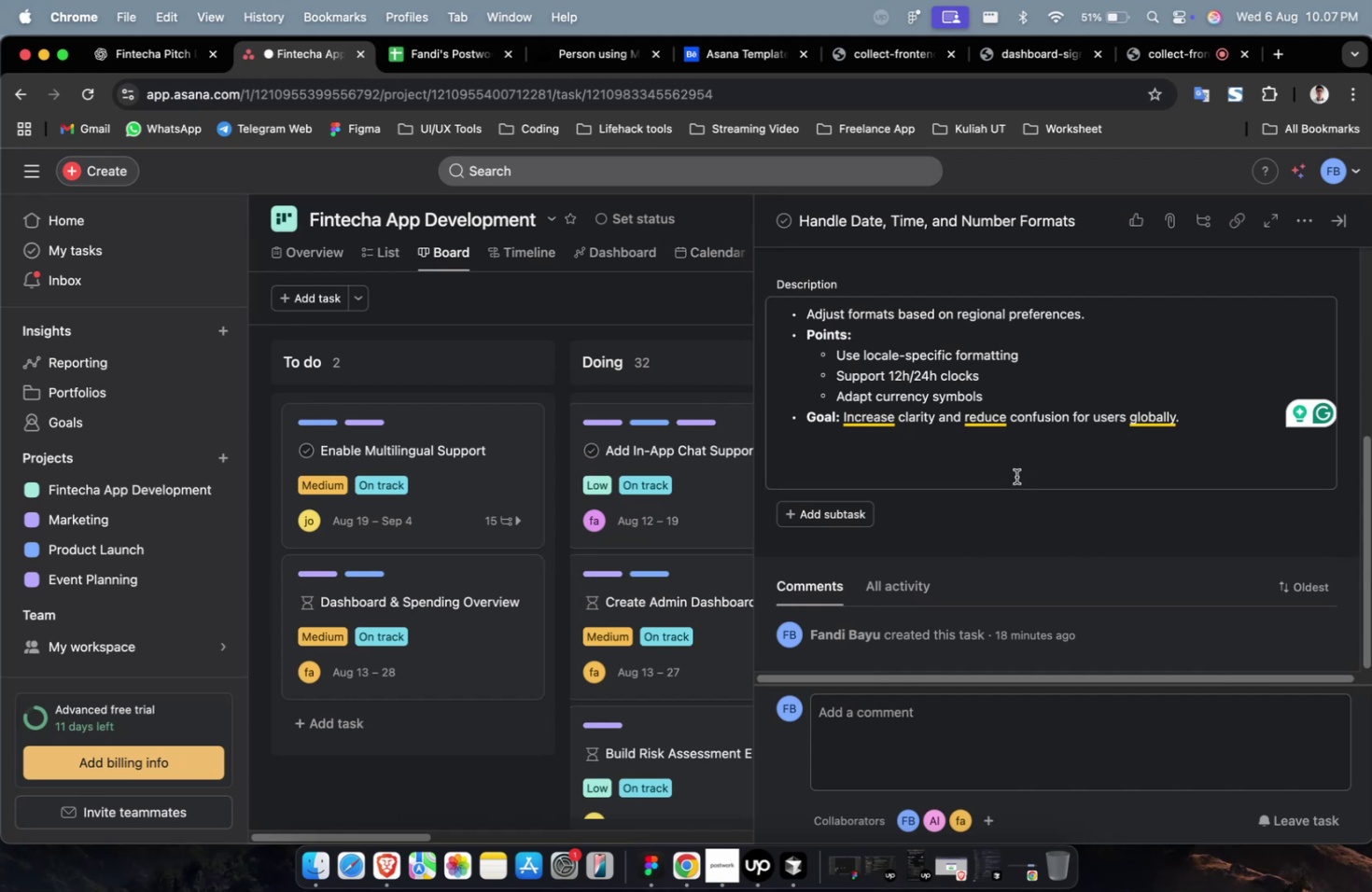 
scroll: coordinate [1015, 476], scroll_direction: down, amount: 4.0
 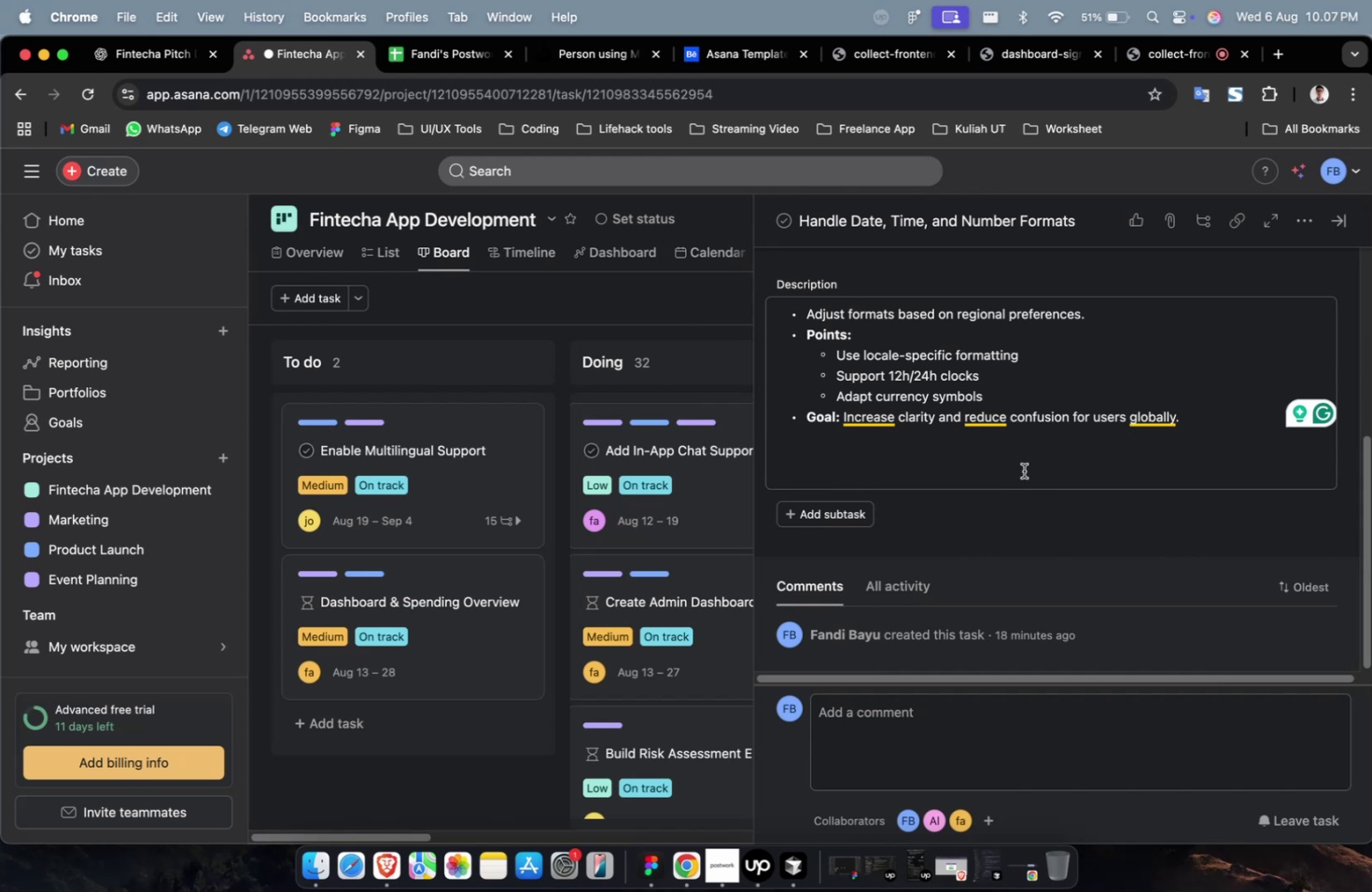 
scroll: coordinate [992, 433], scroll_direction: up, amount: 23.0
 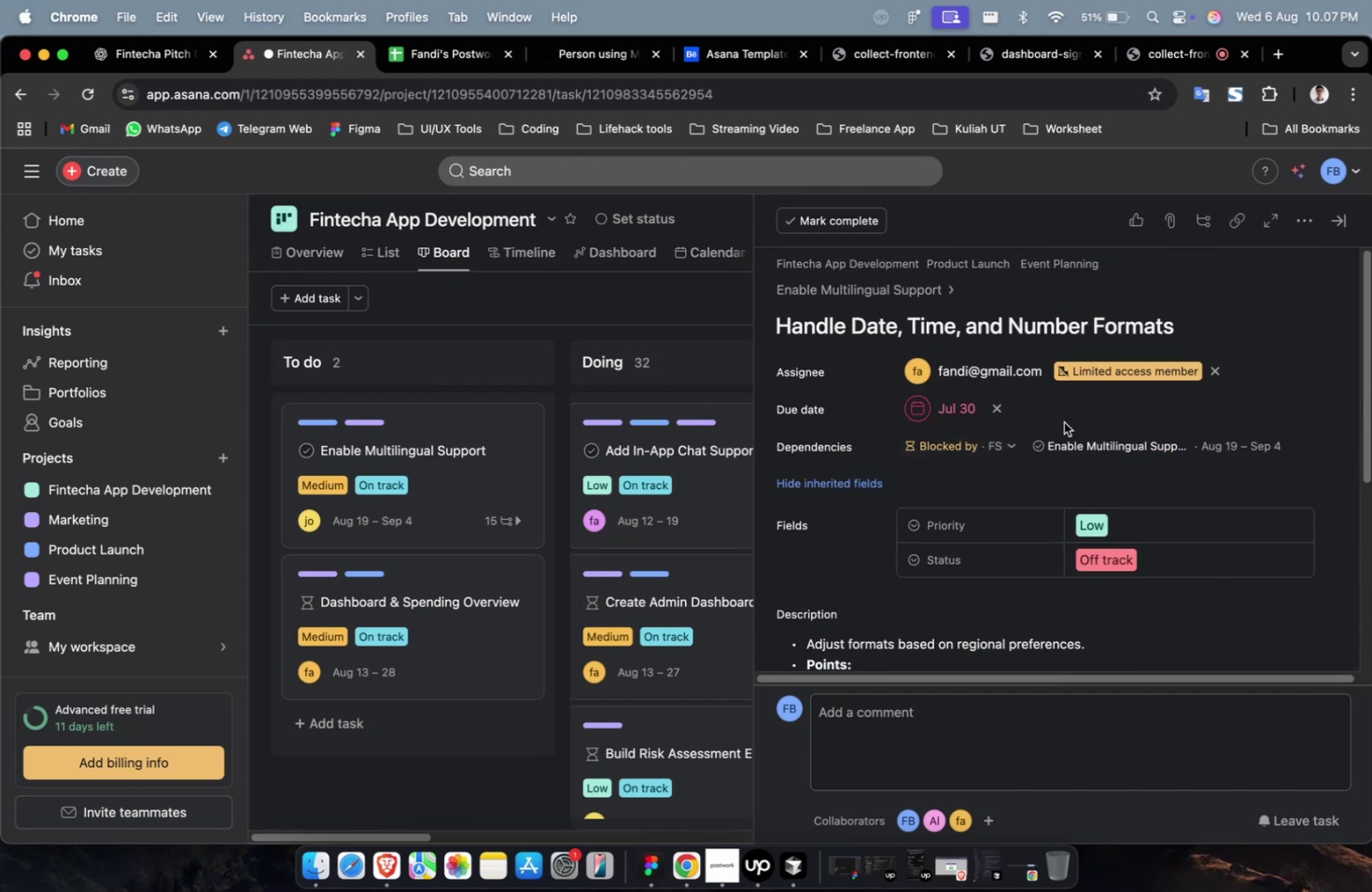 
scroll: coordinate [1121, 417], scroll_direction: down, amount: 18.0
 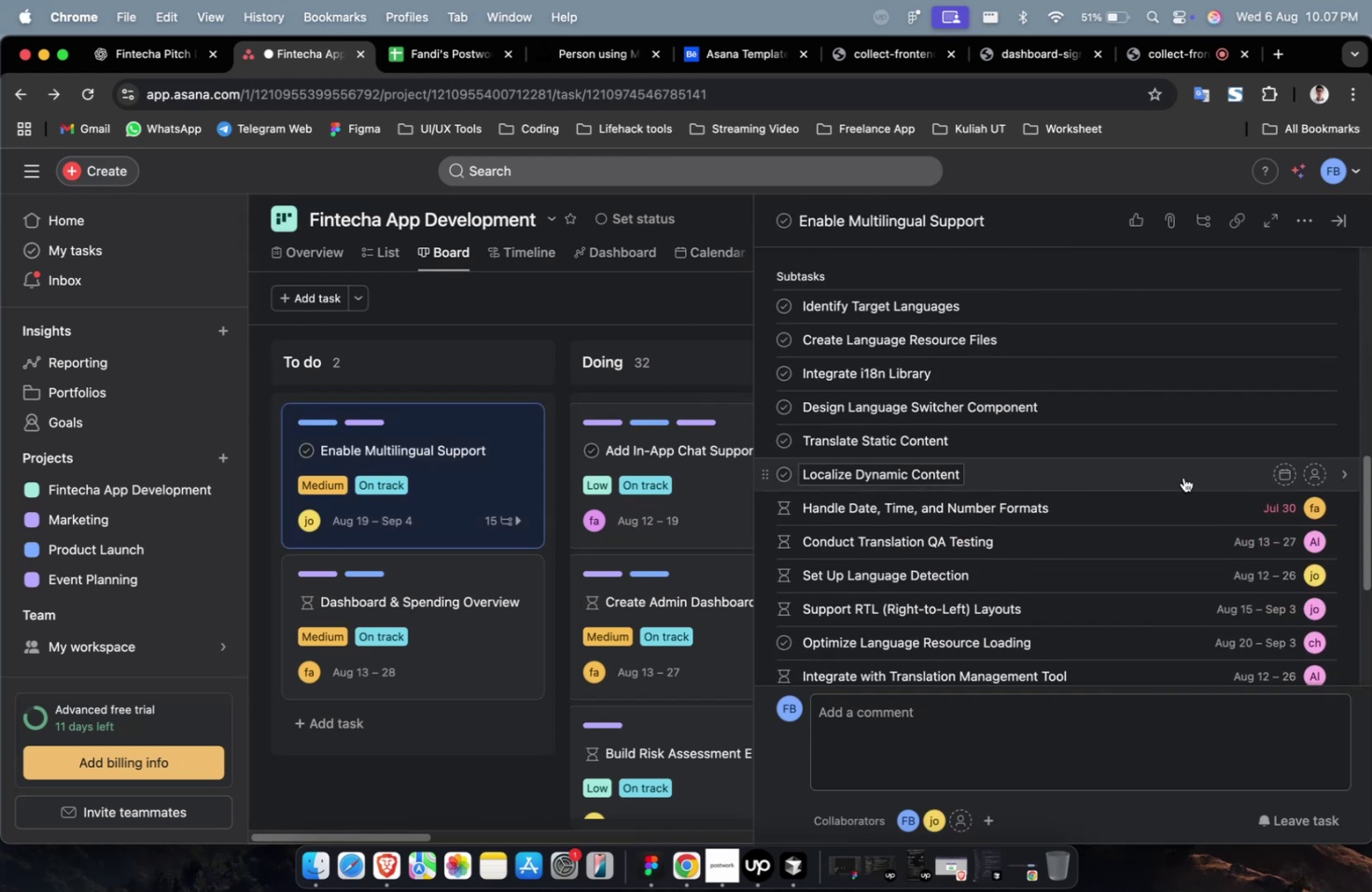 
left_click([1183, 477])
 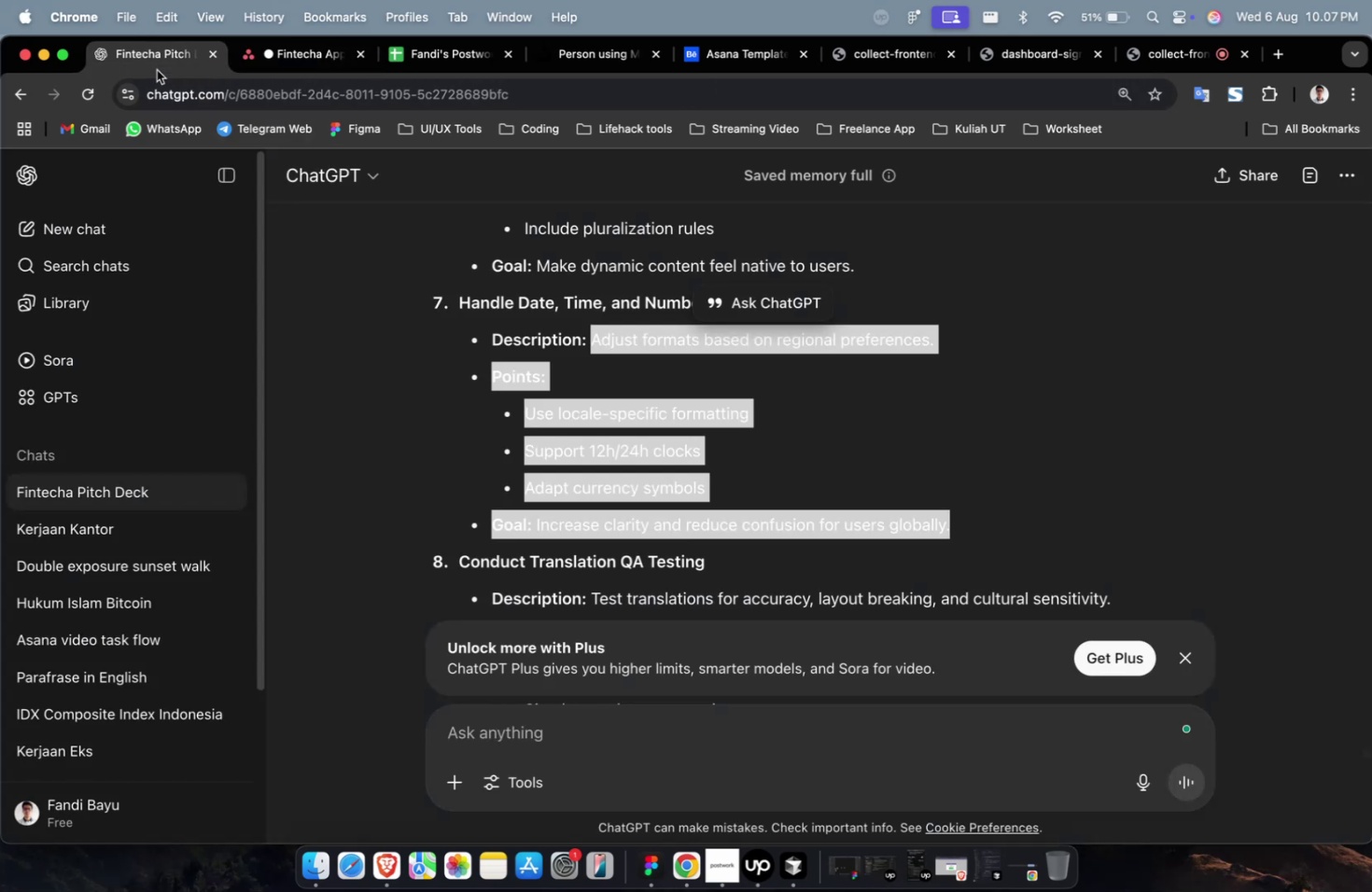 
scroll: coordinate [893, 438], scroll_direction: up, amount: 9.0
 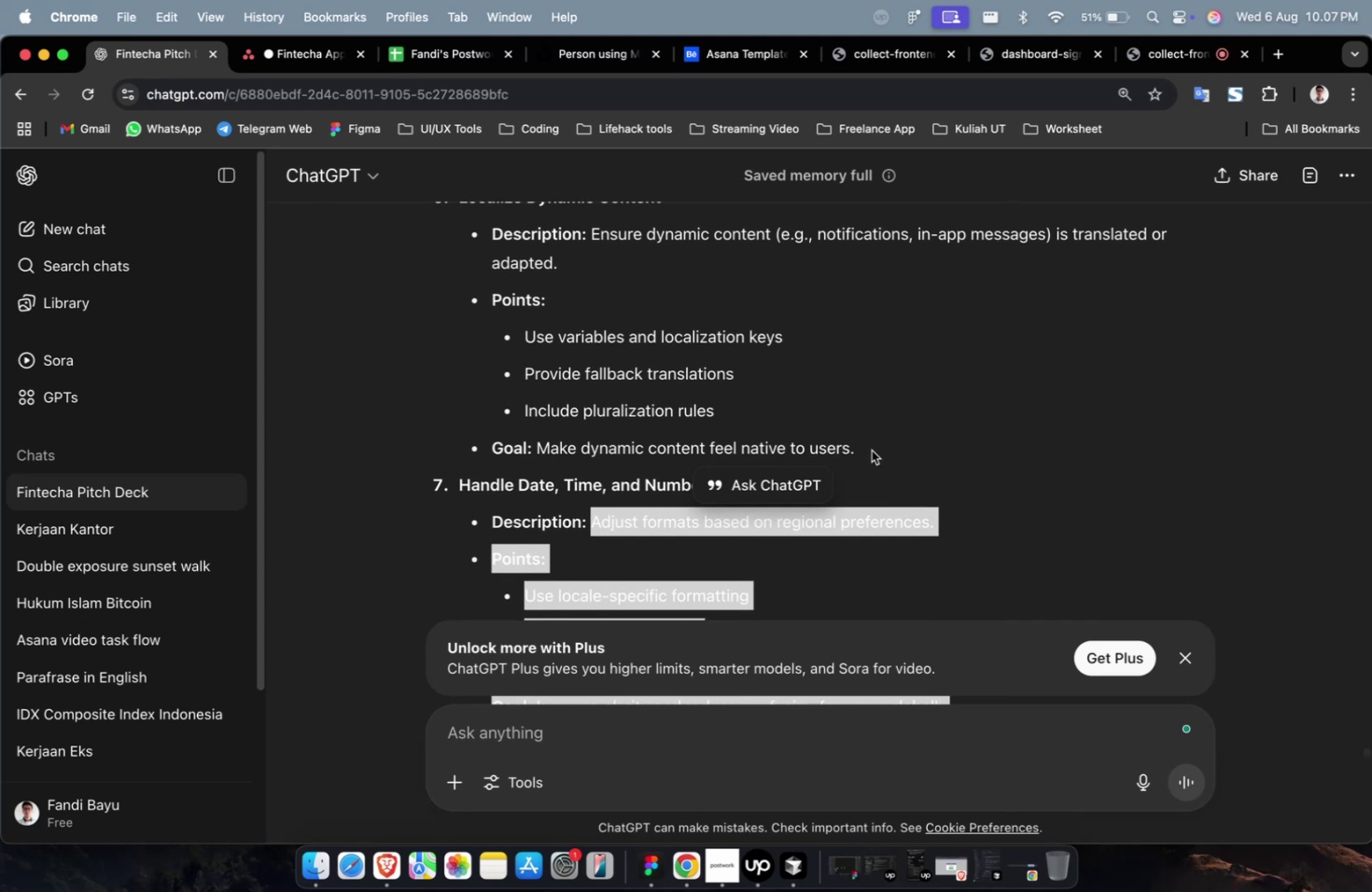 
left_click_drag(start_coordinate=[869, 451], to_coordinate=[593, 244])
 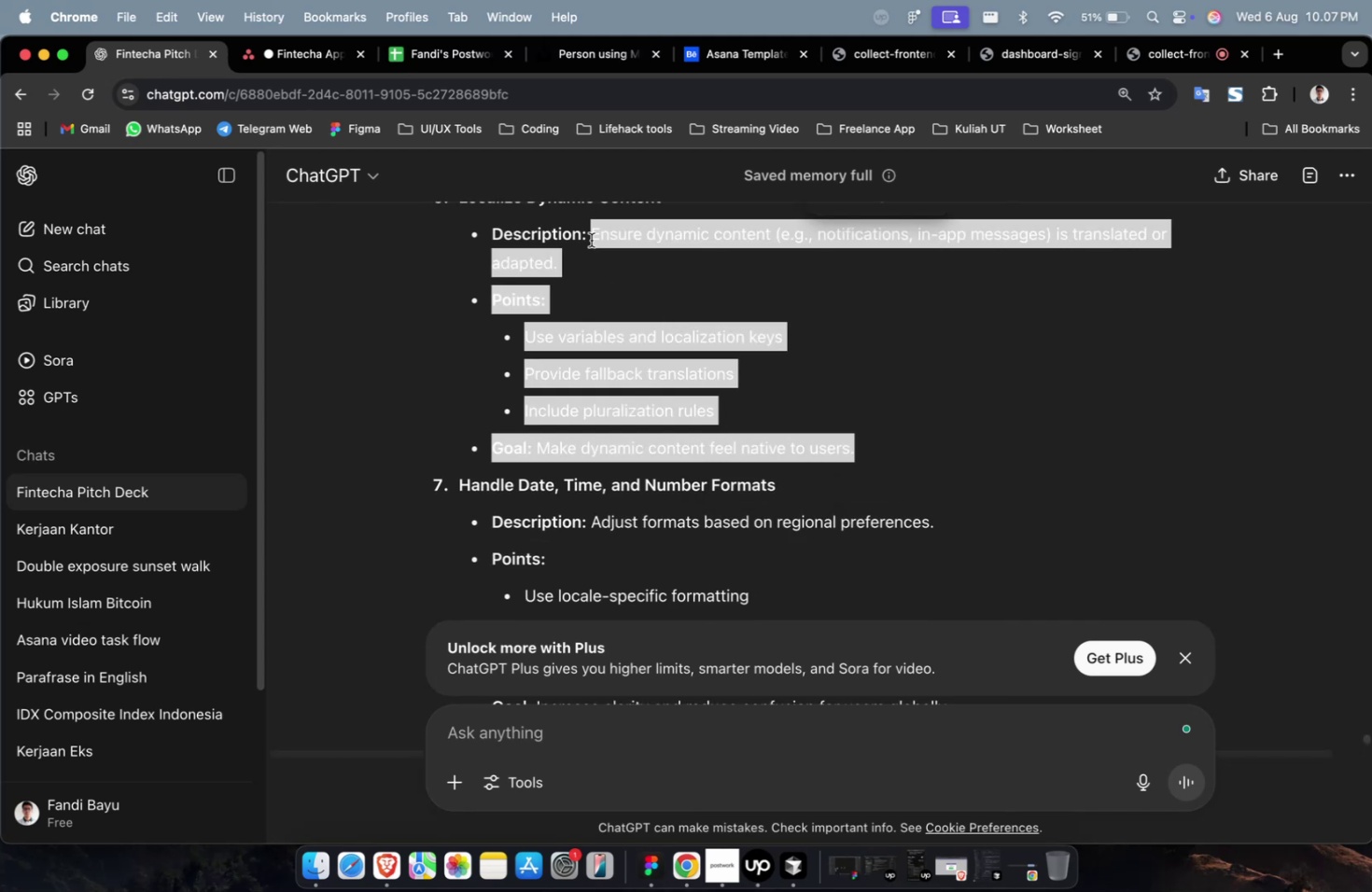 
key(Meta+C)
 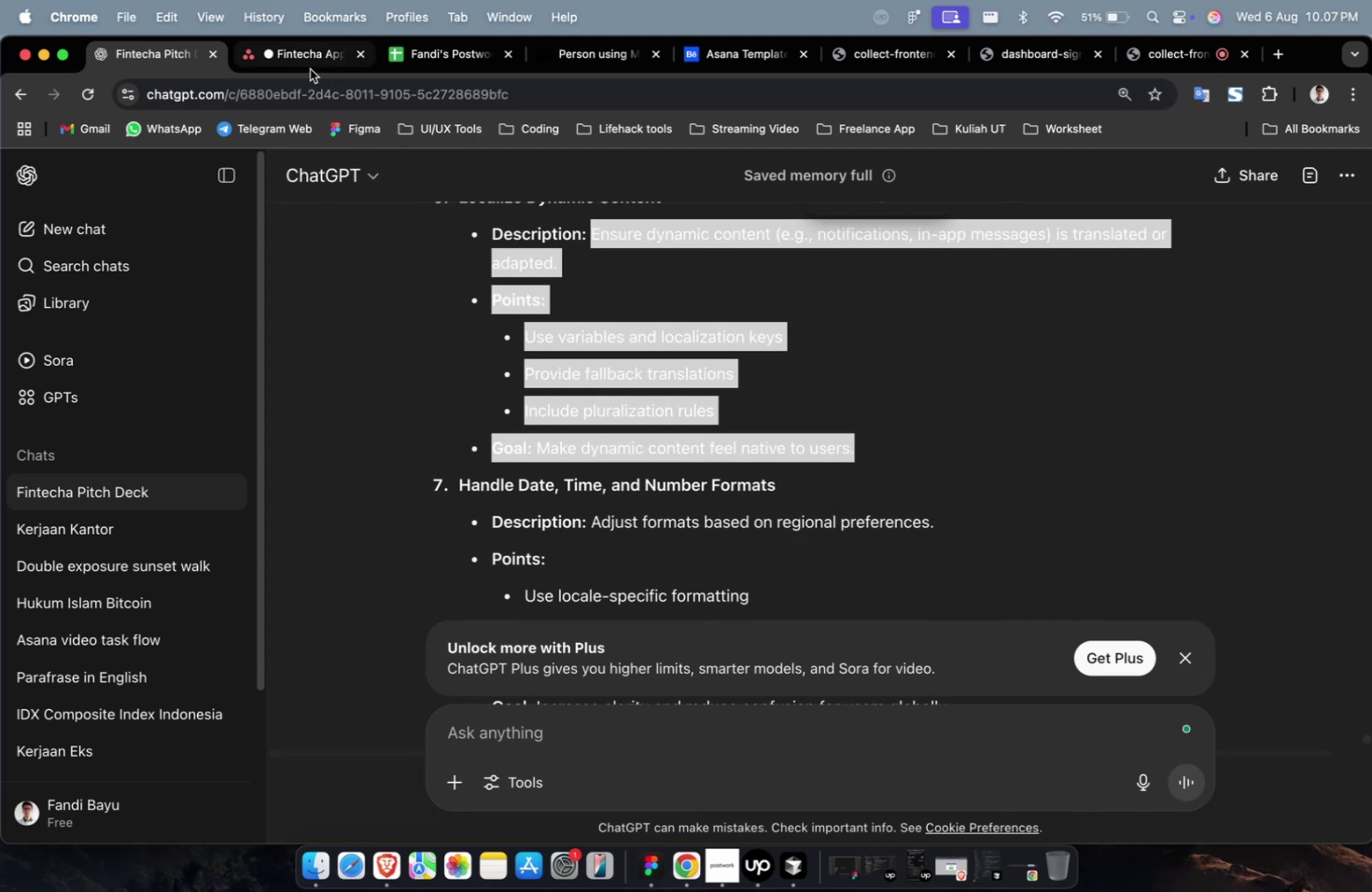 
left_click([310, 69])
 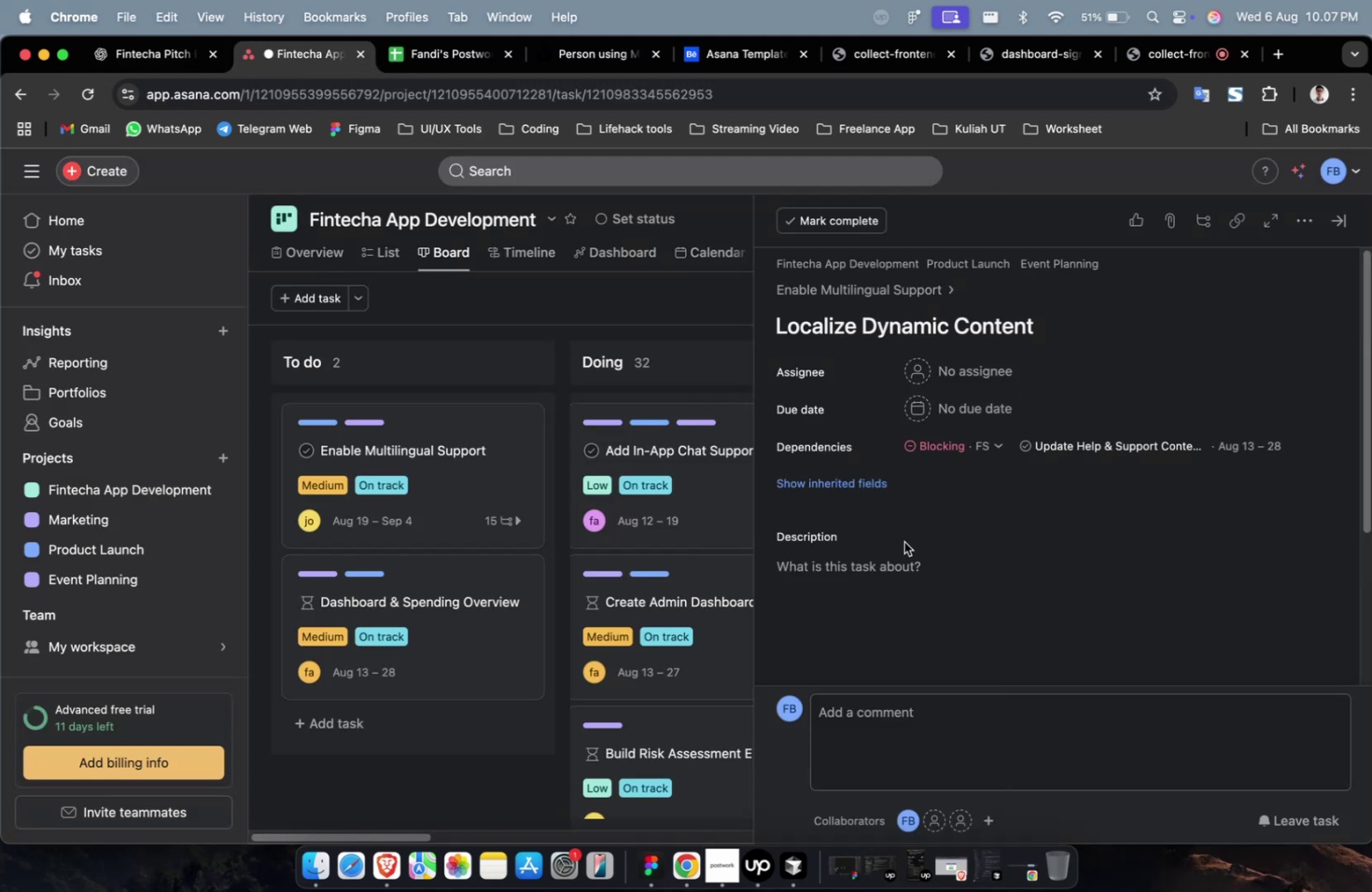 
double_click([903, 541])
 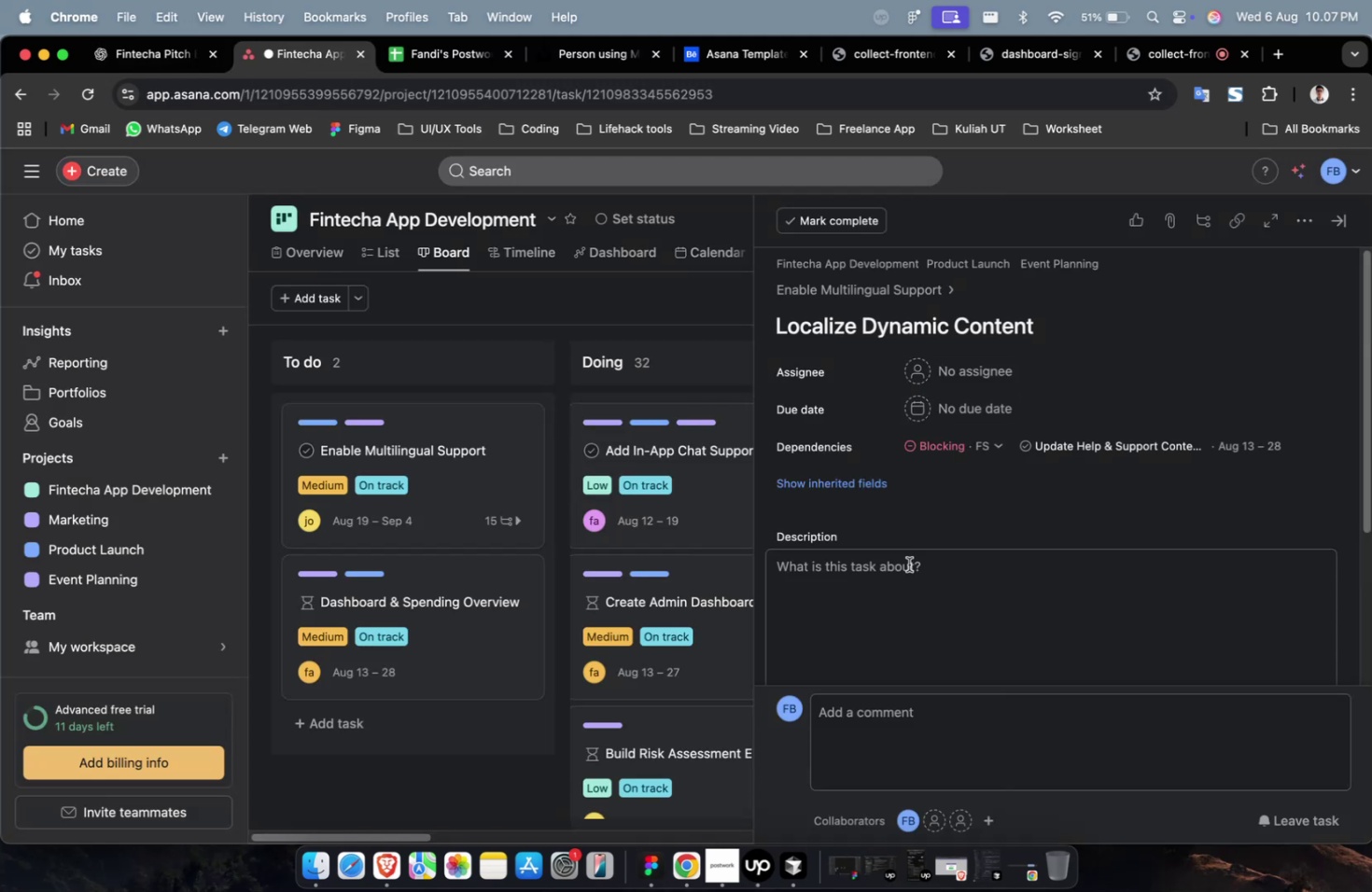 
triple_click([908, 564])
 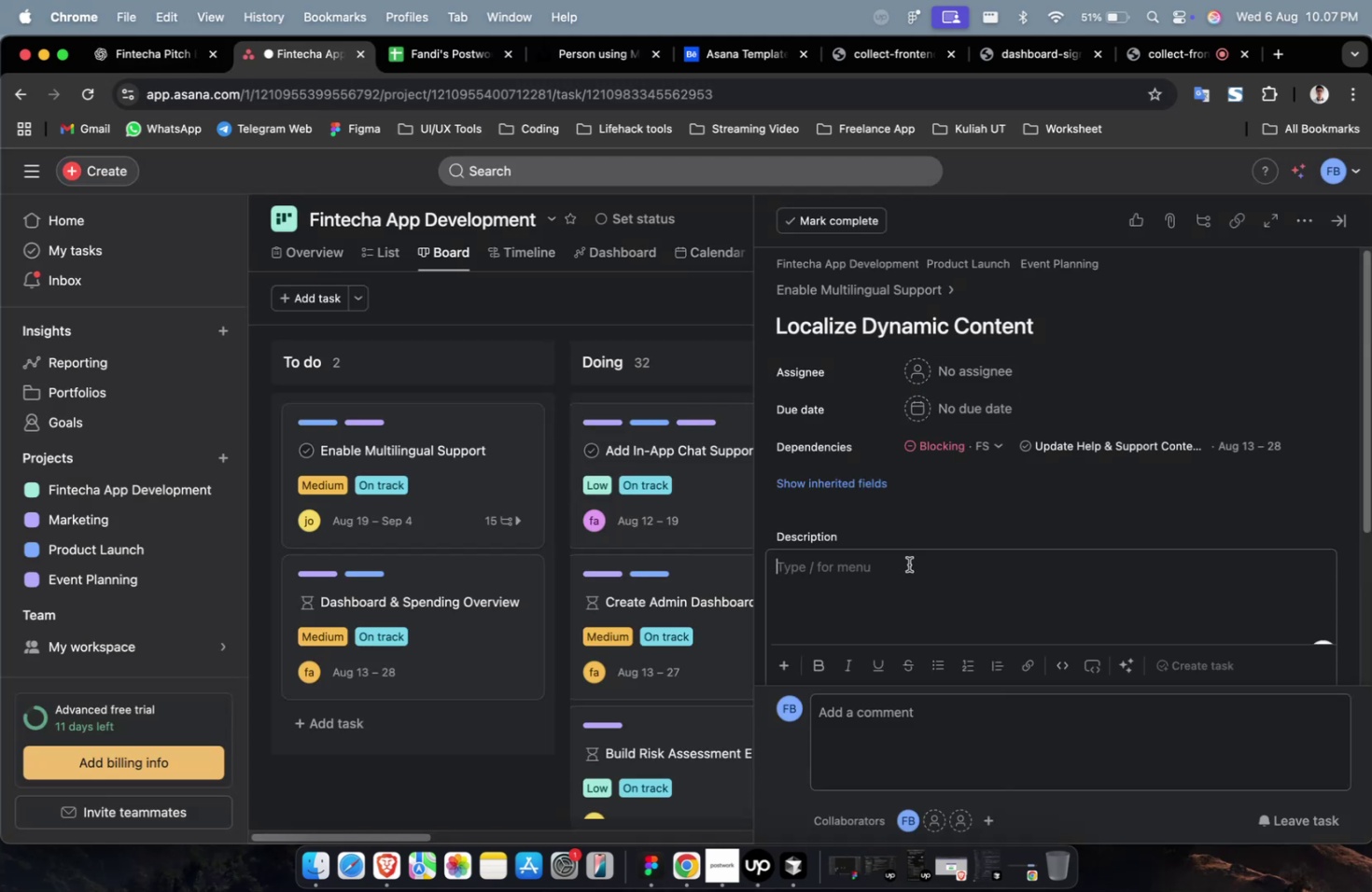 
key(Meta+V)
 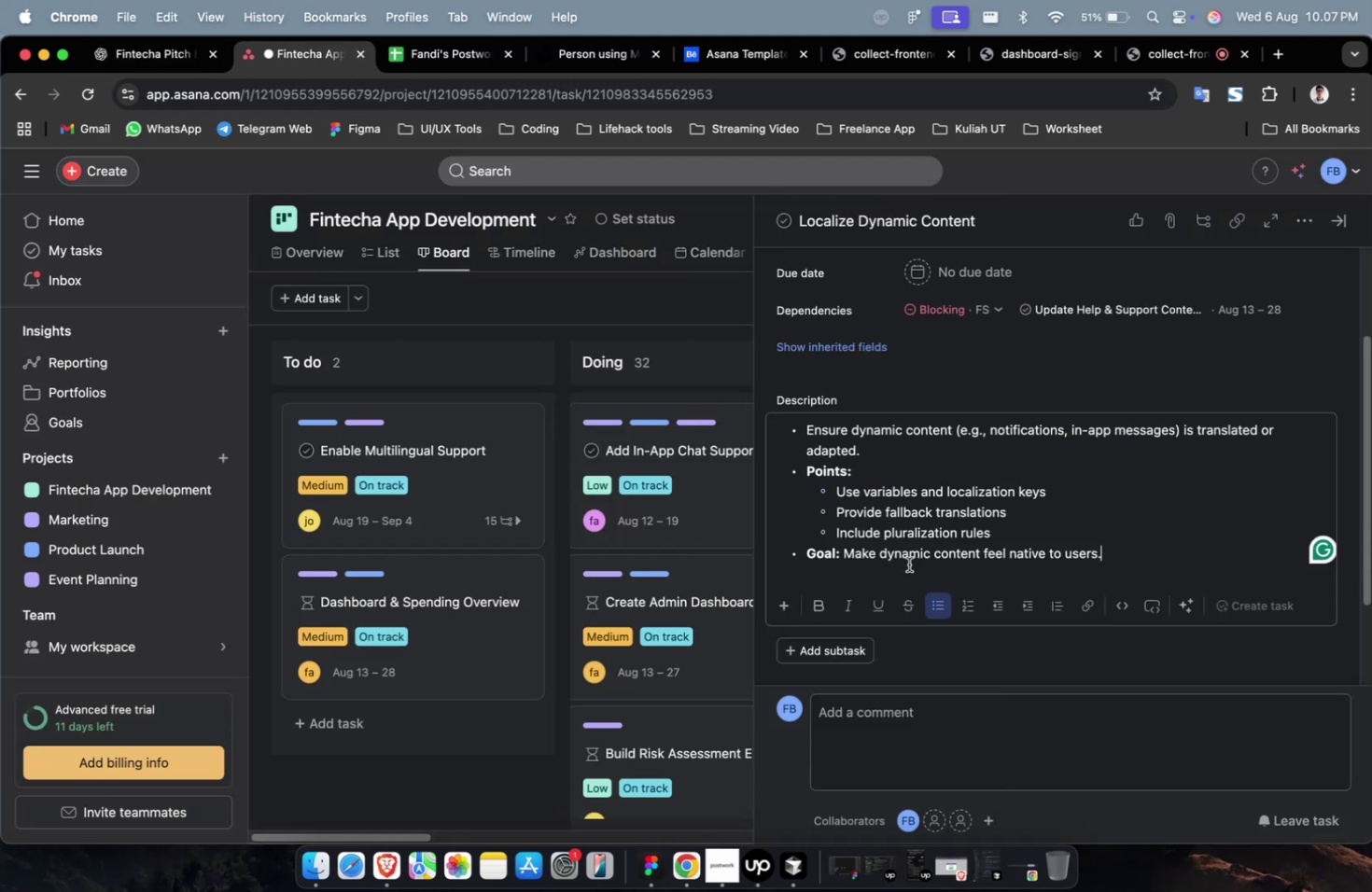 
scroll: coordinate [908, 564], scroll_direction: up, amount: 6.0
 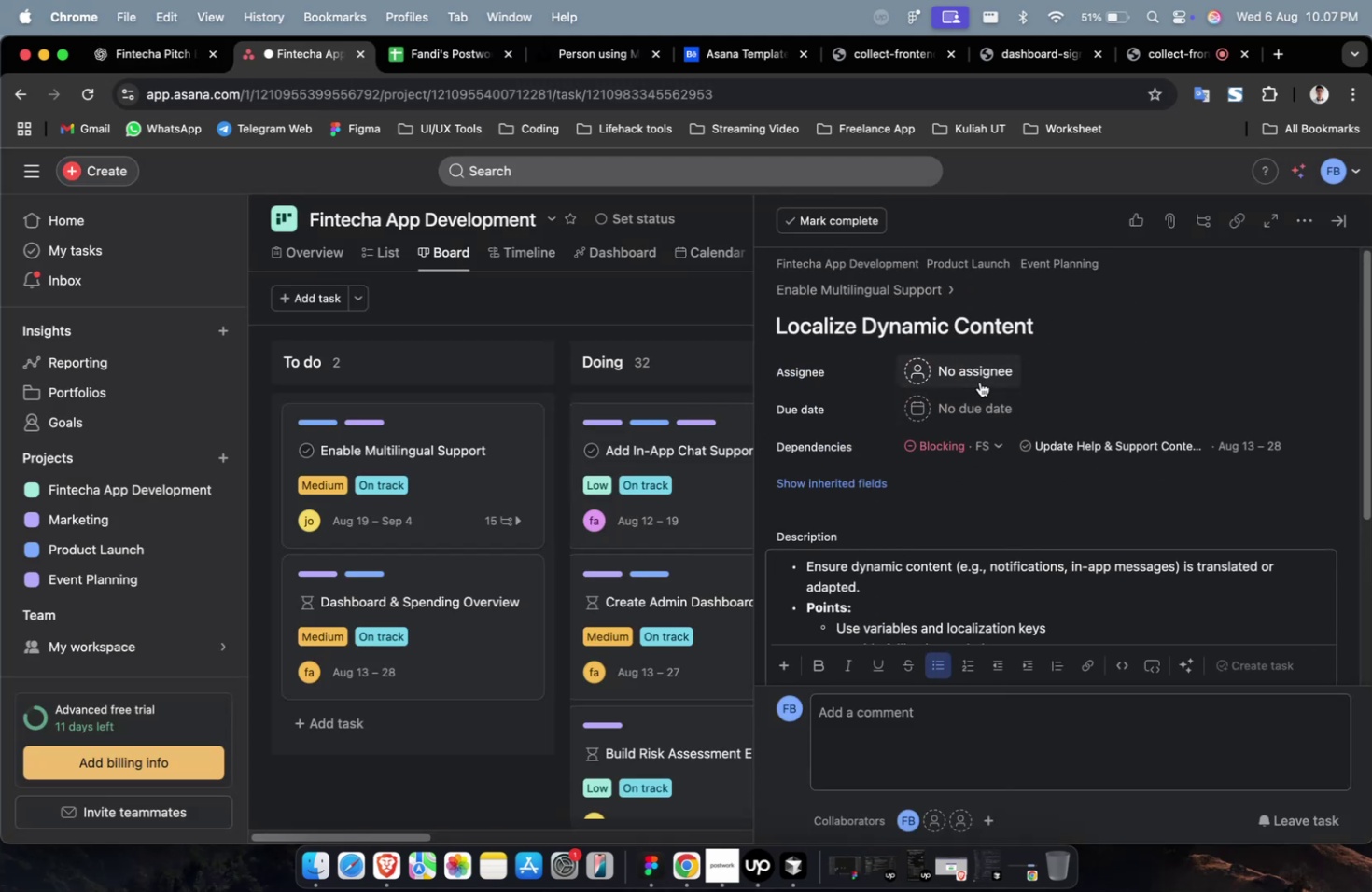 
left_click([979, 382])
 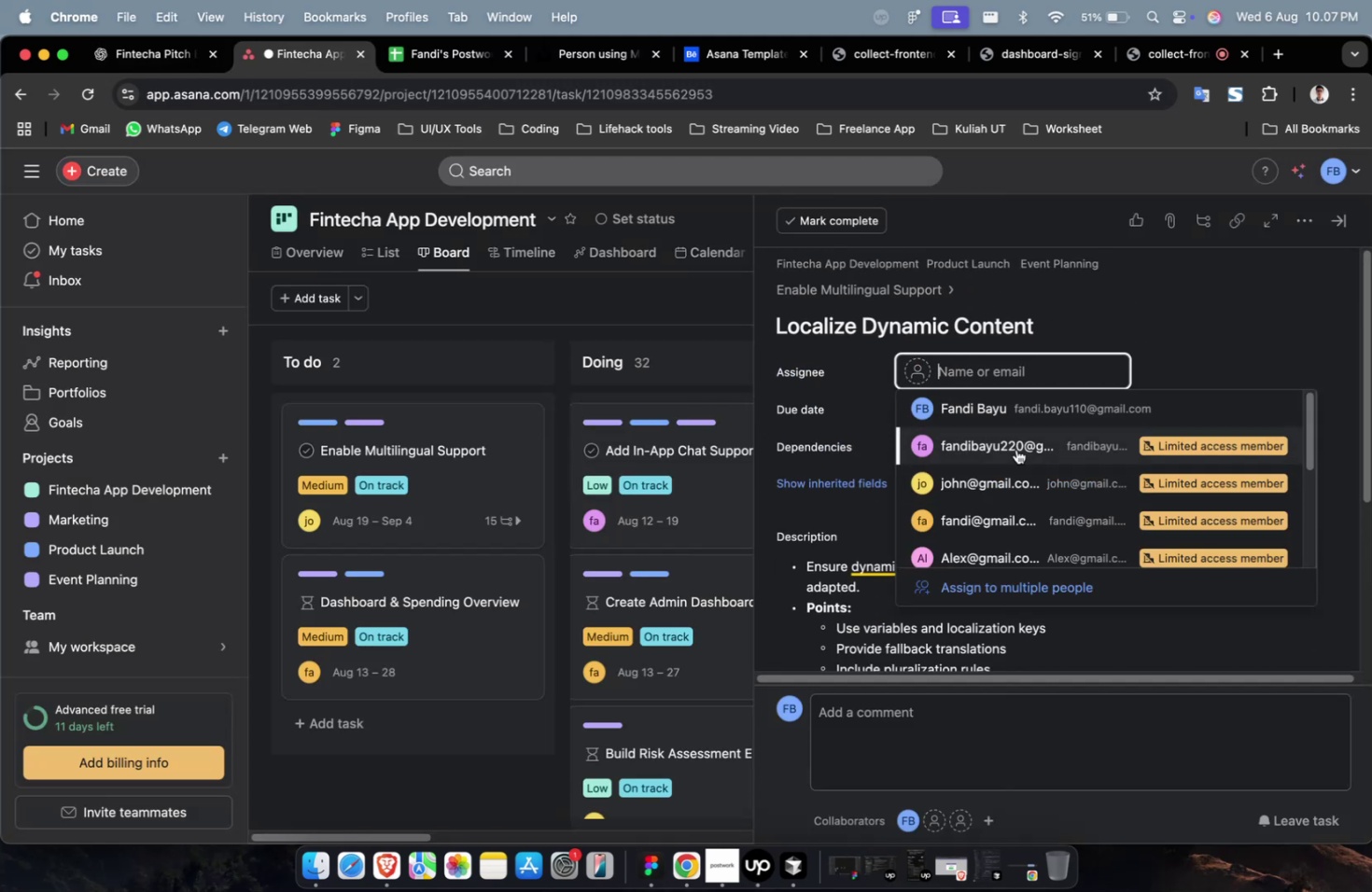 
left_click([1020, 464])
 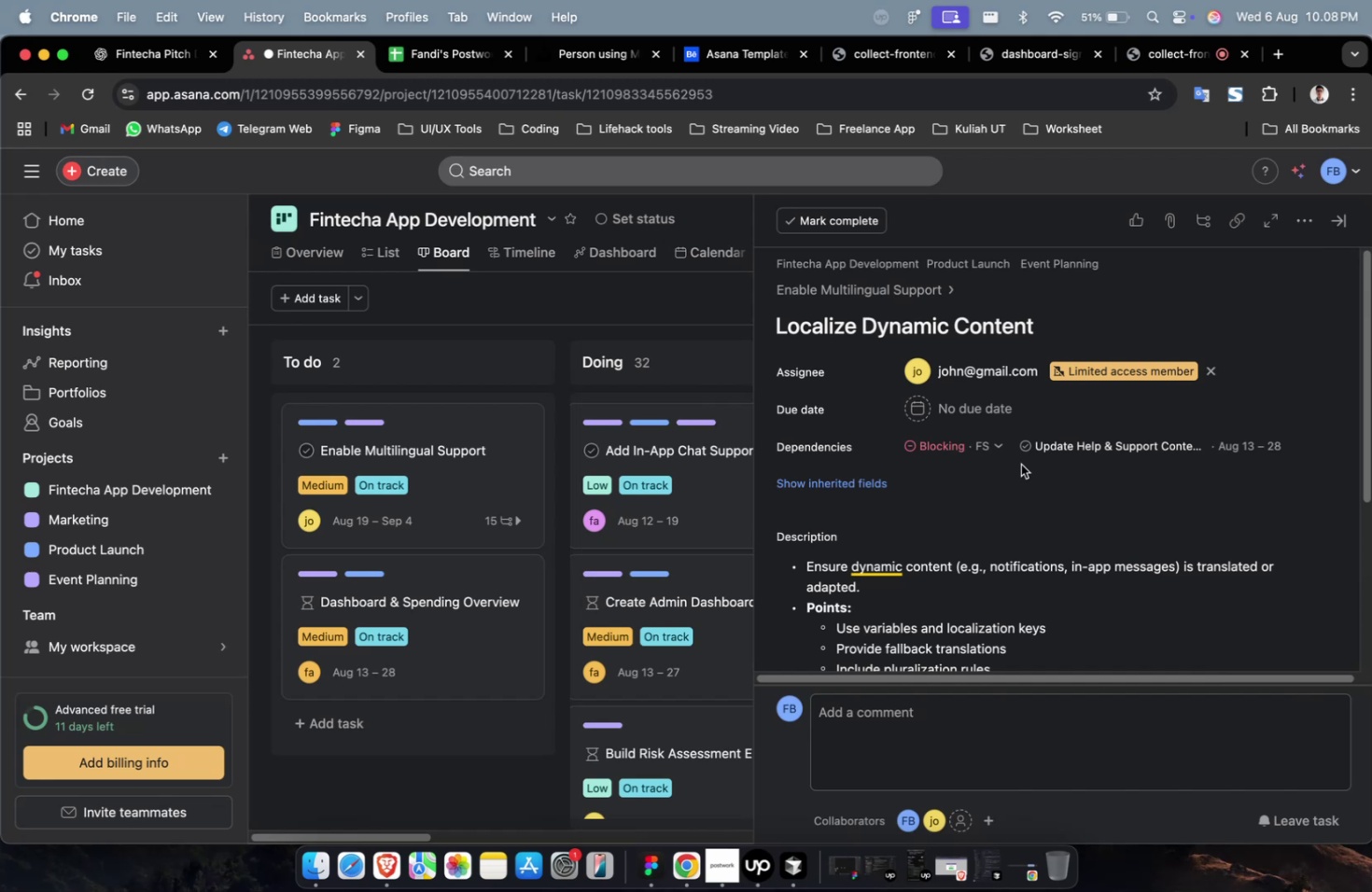 
wait(21.38)
 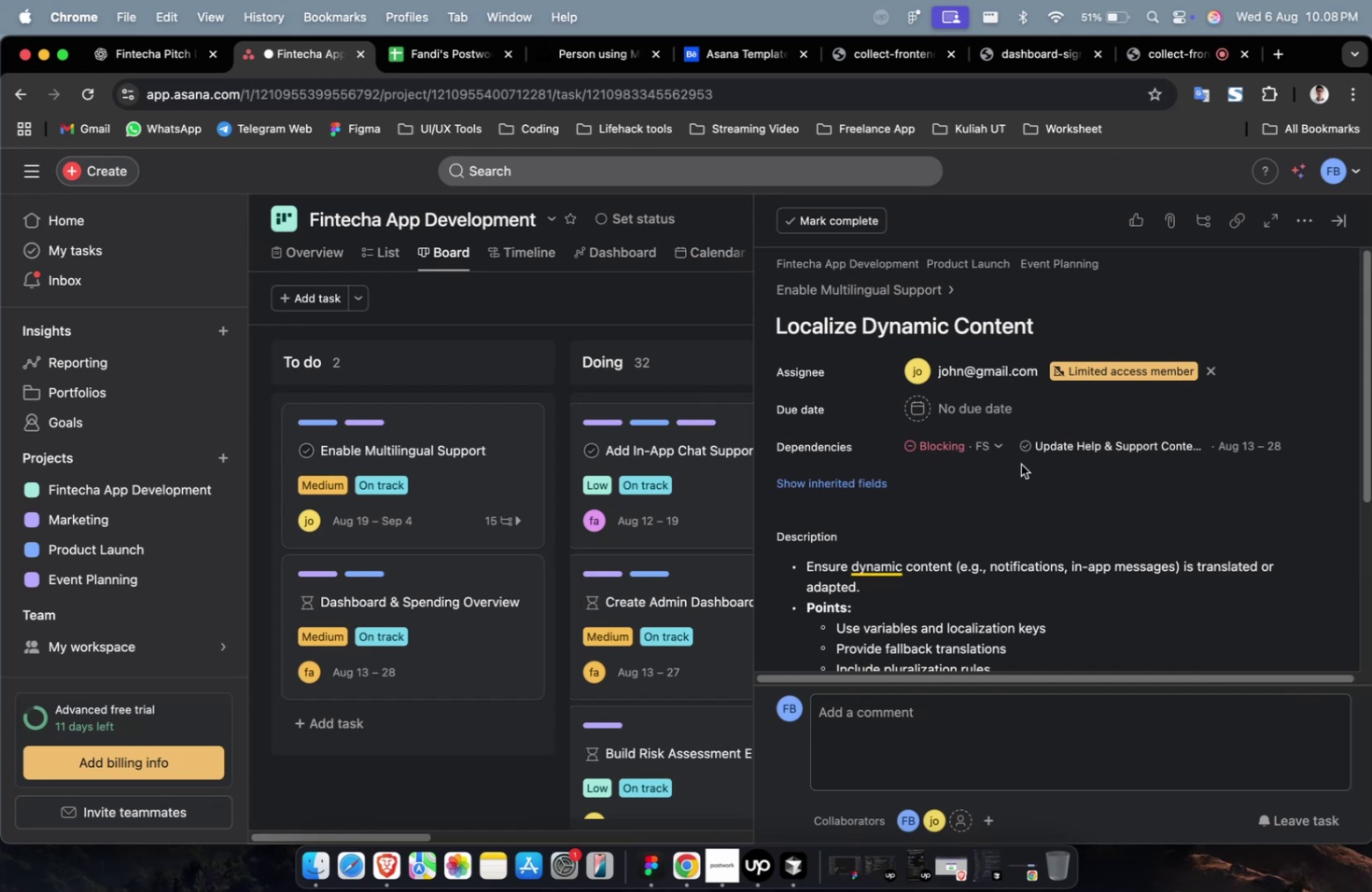 
scroll: coordinate [1020, 464], scroll_direction: down, amount: 15.0
 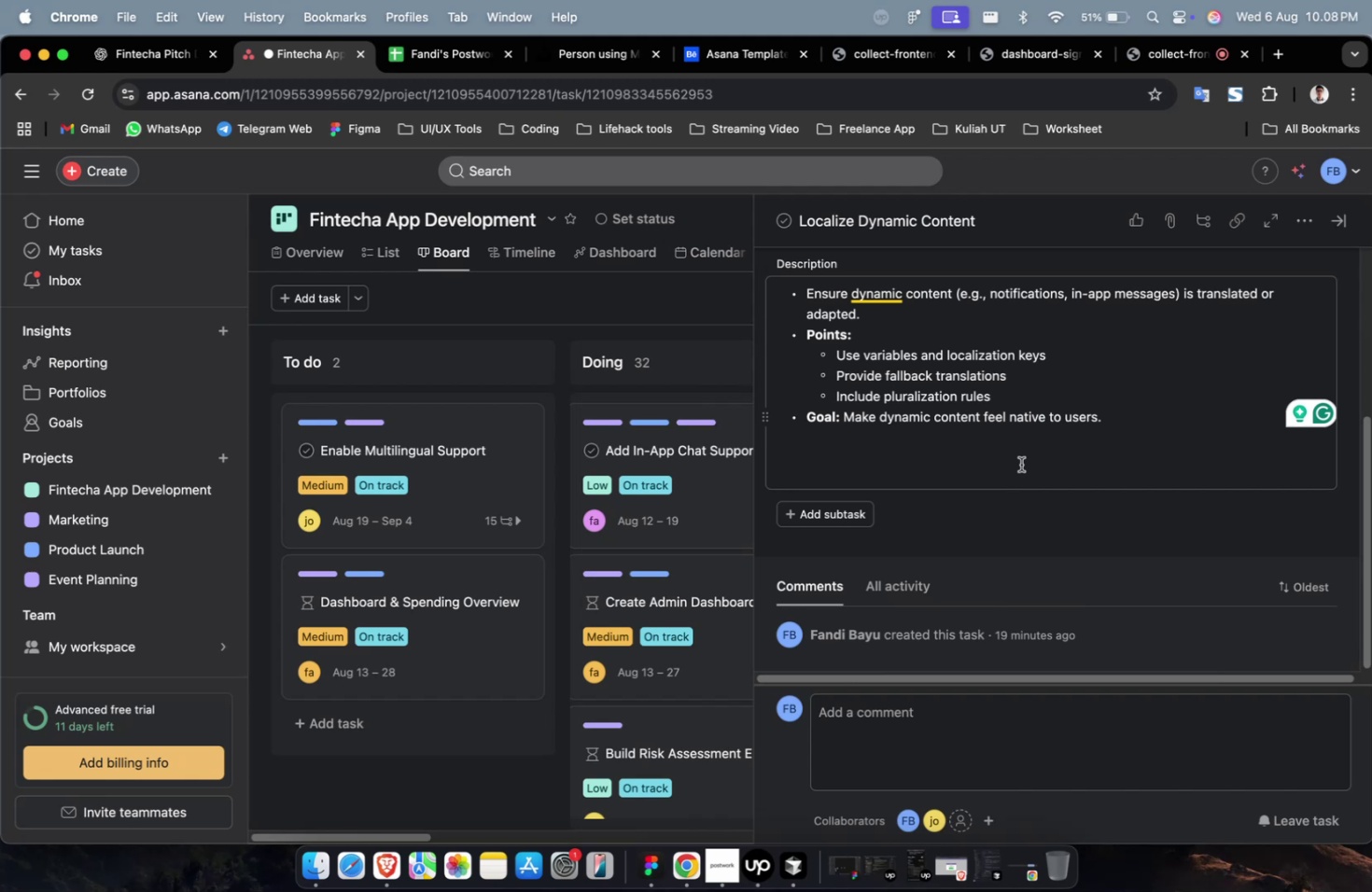 
wait(7.18)
 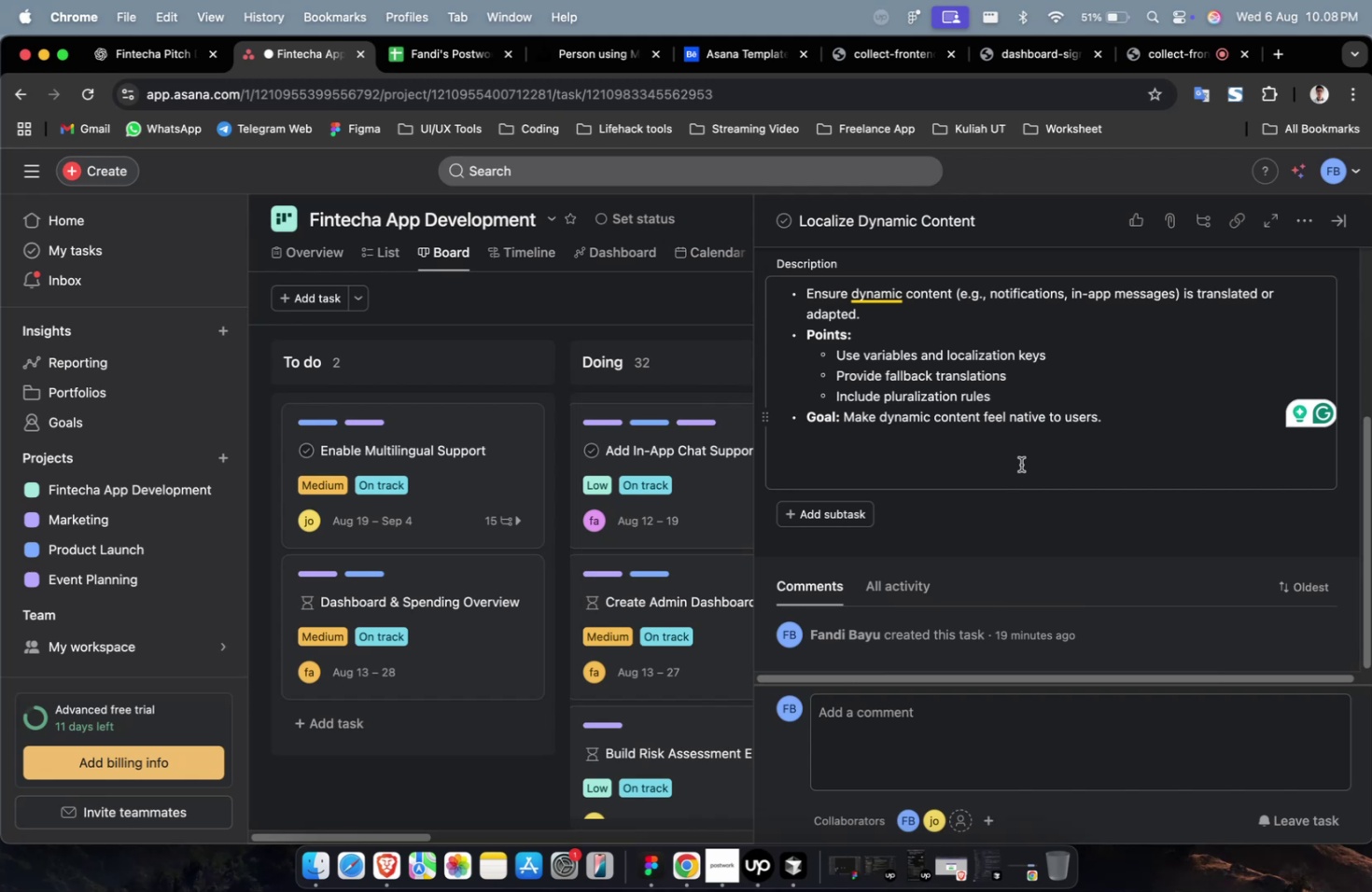 
scroll: coordinate [1029, 455], scroll_direction: up, amount: 7.0
 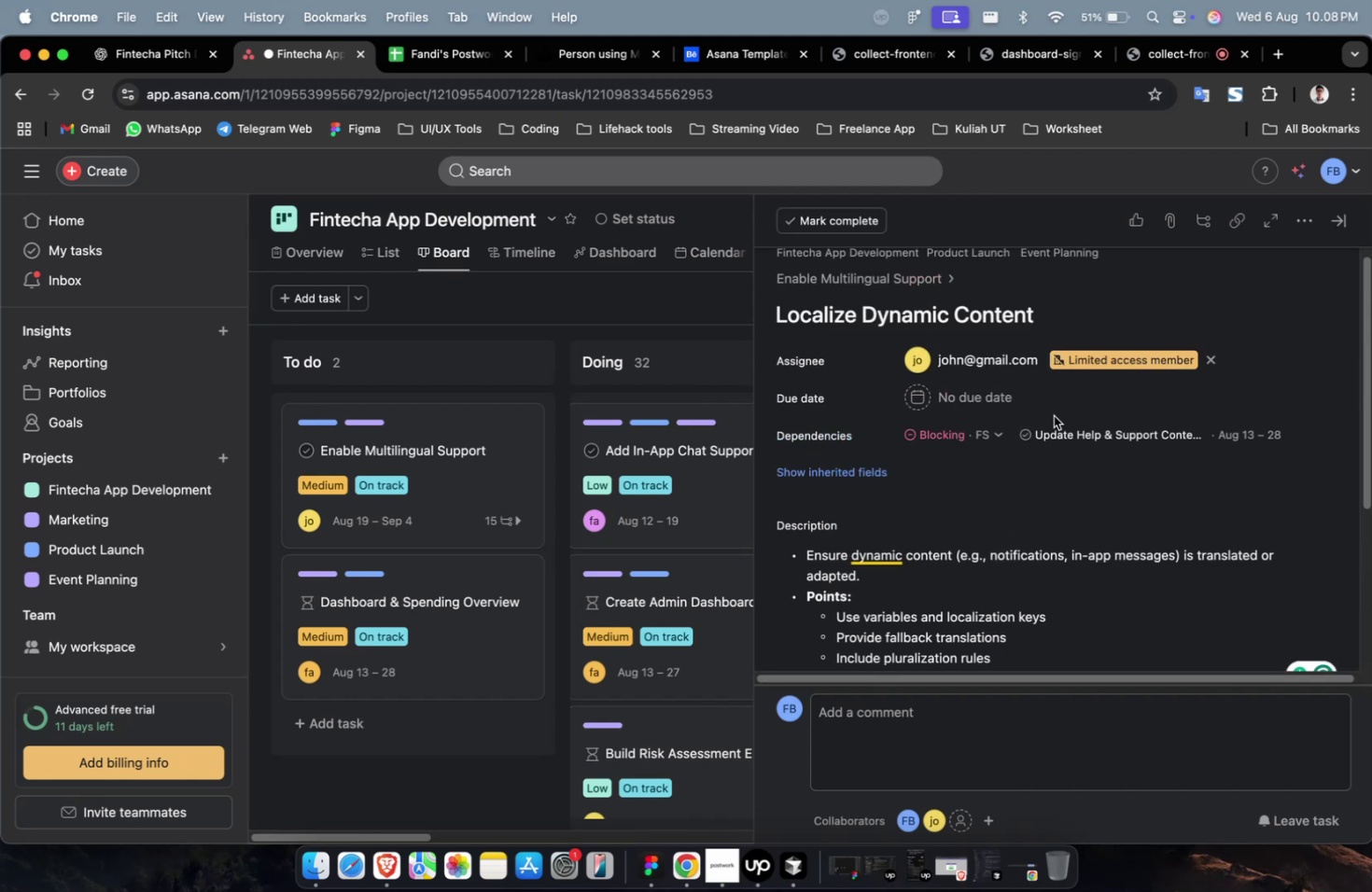 
left_click([1017, 399])
 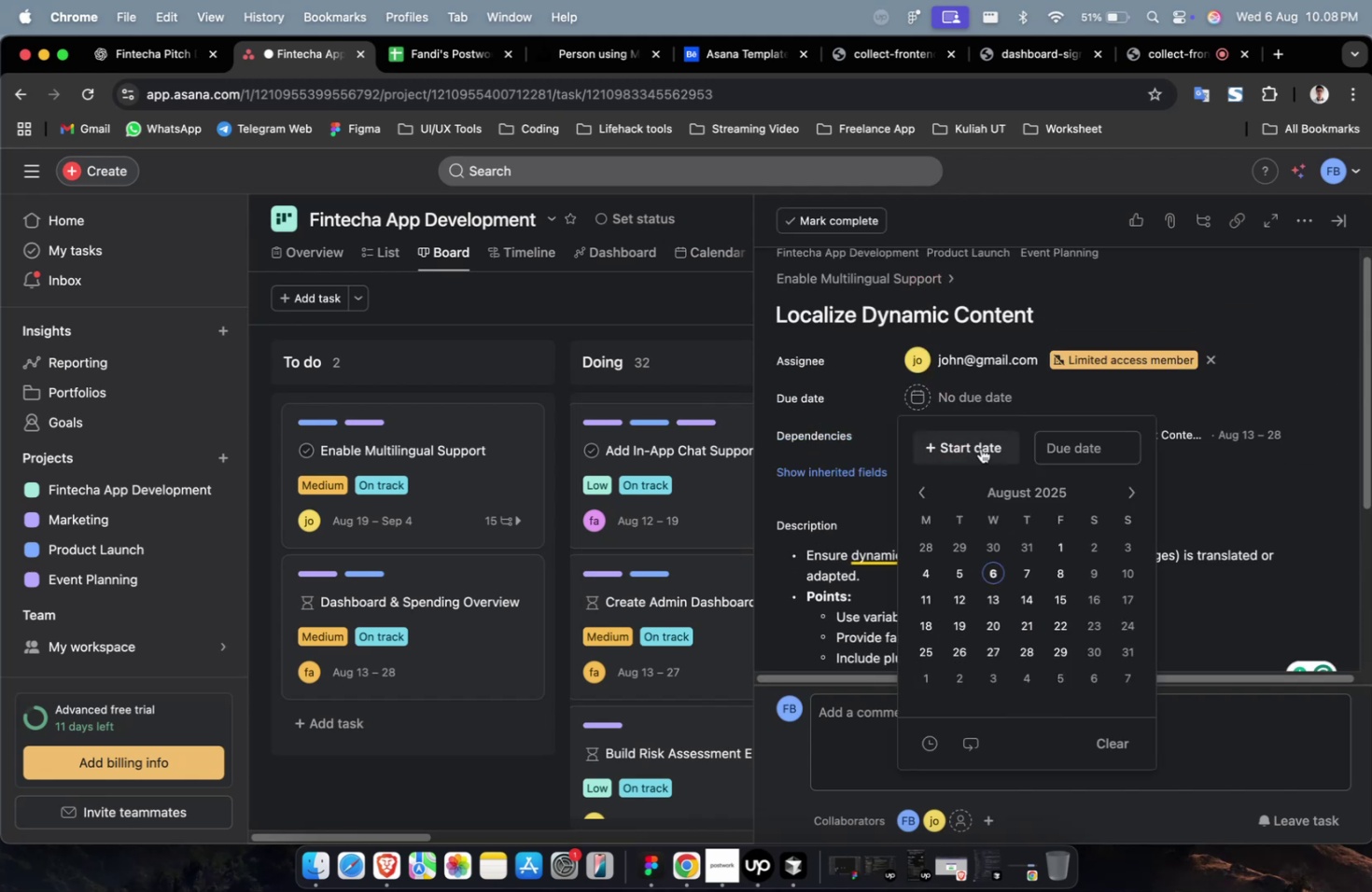 
double_click([980, 448])
 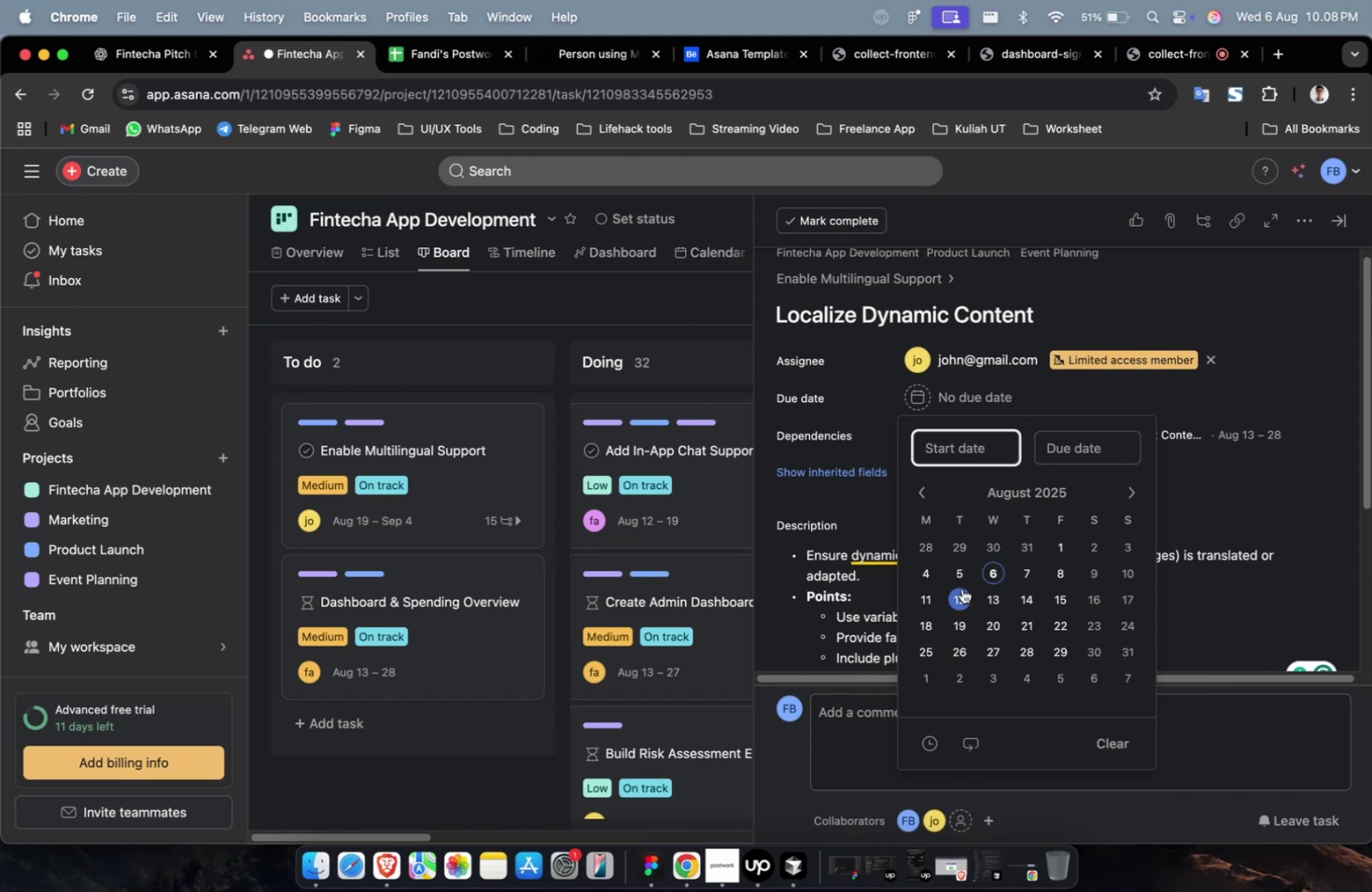 
triple_click([960, 588])
 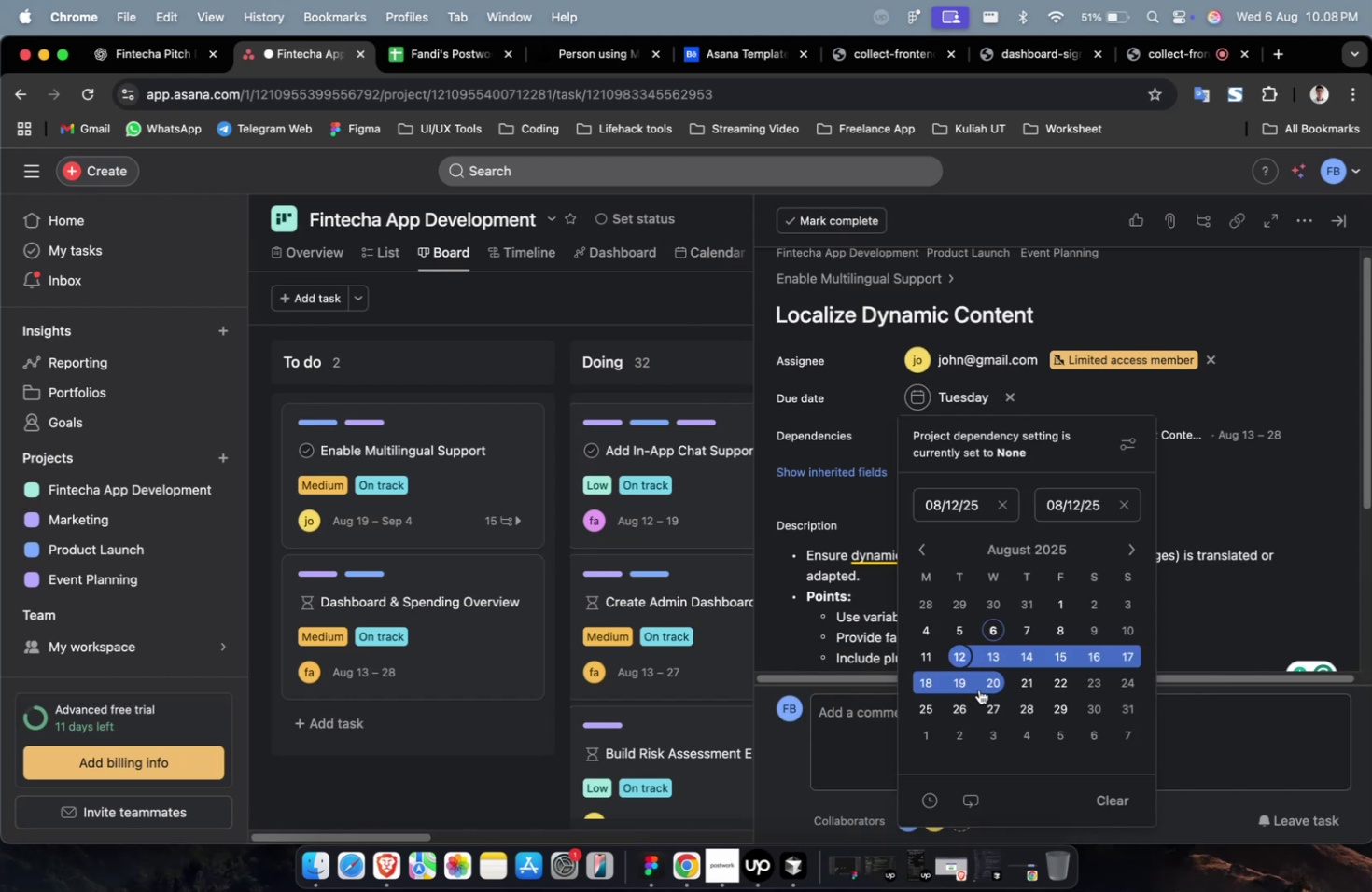 
triple_click([978, 689])
 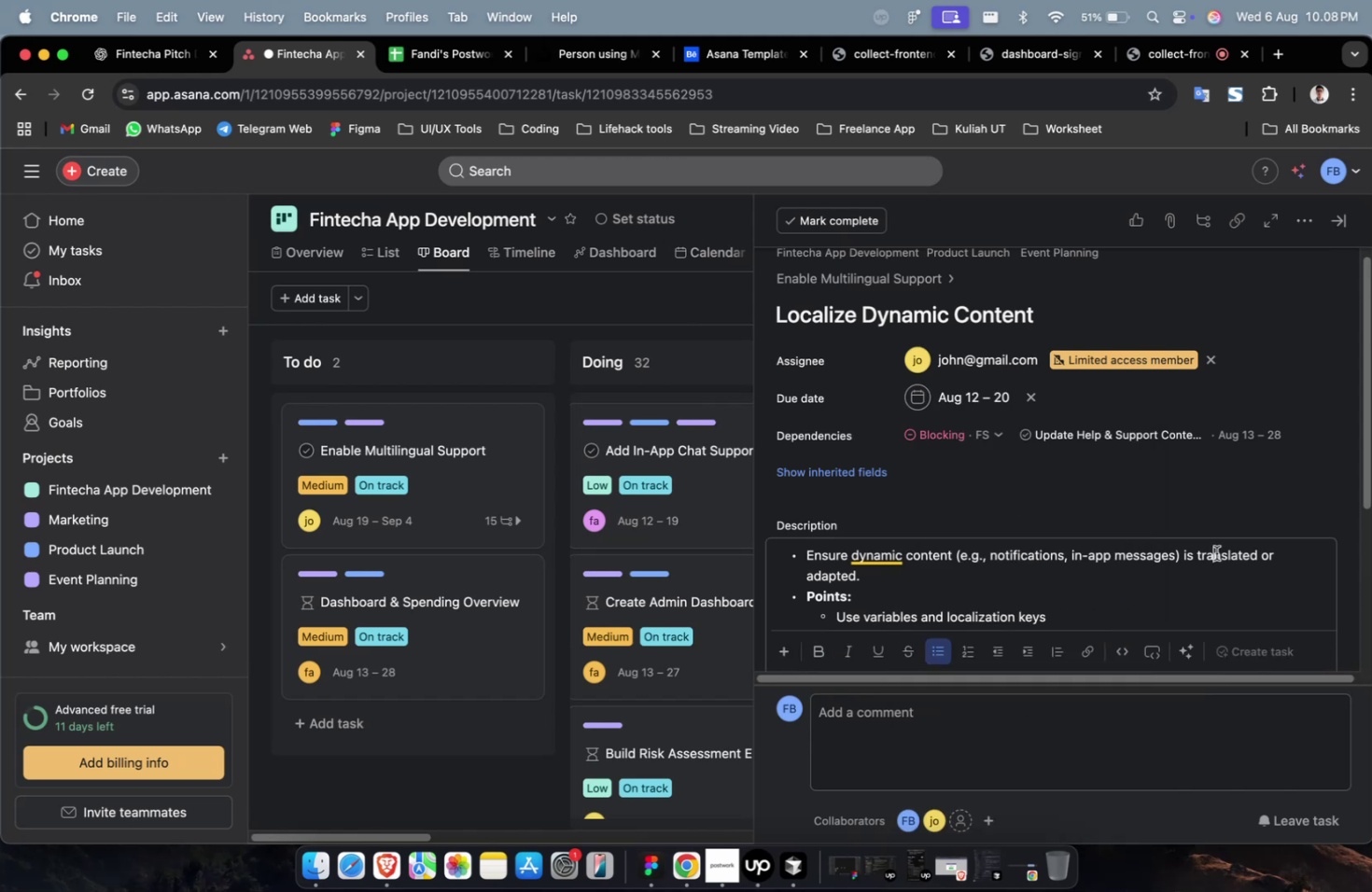 
triple_click([1215, 552])
 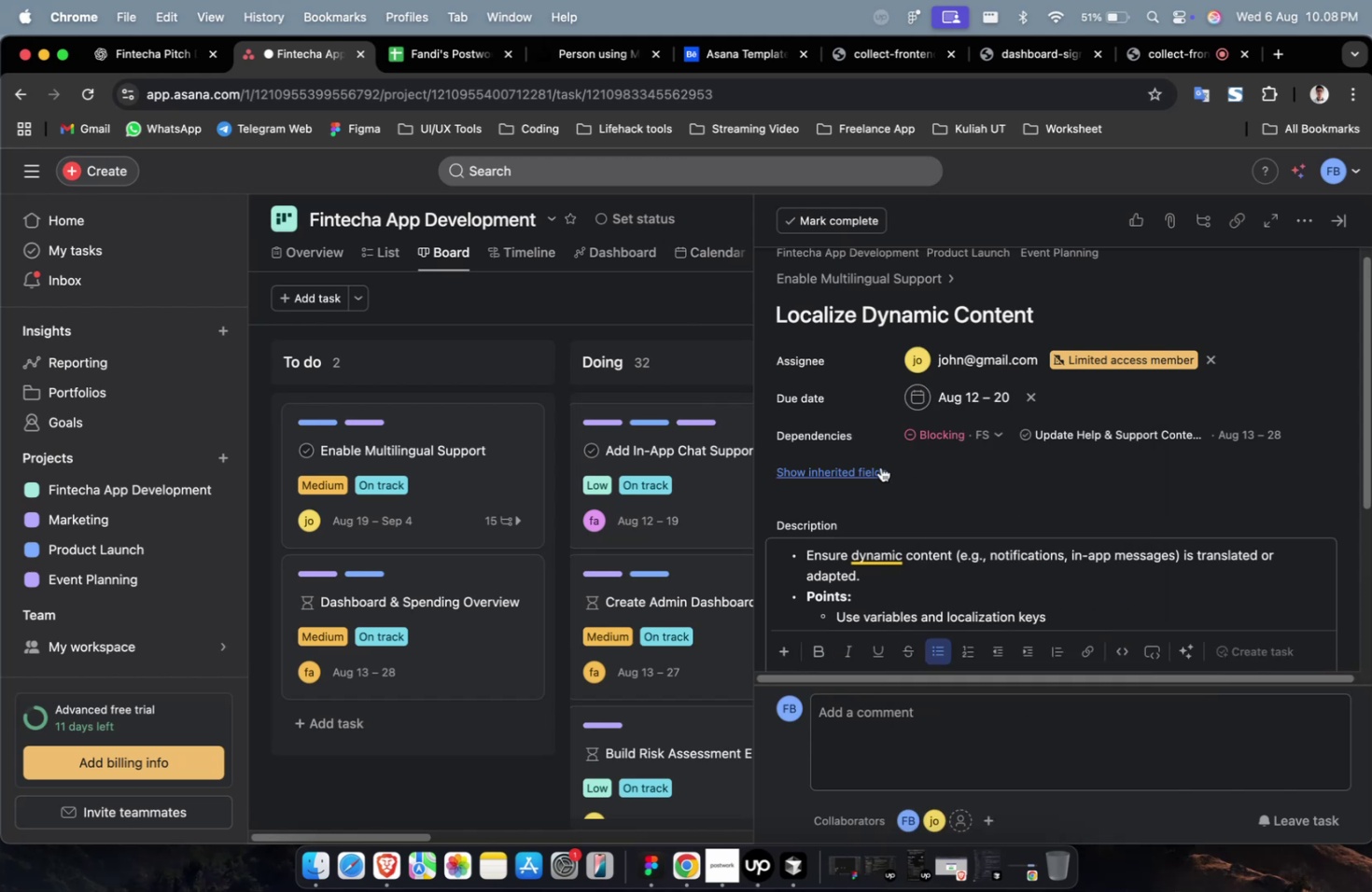 
left_click([880, 467])
 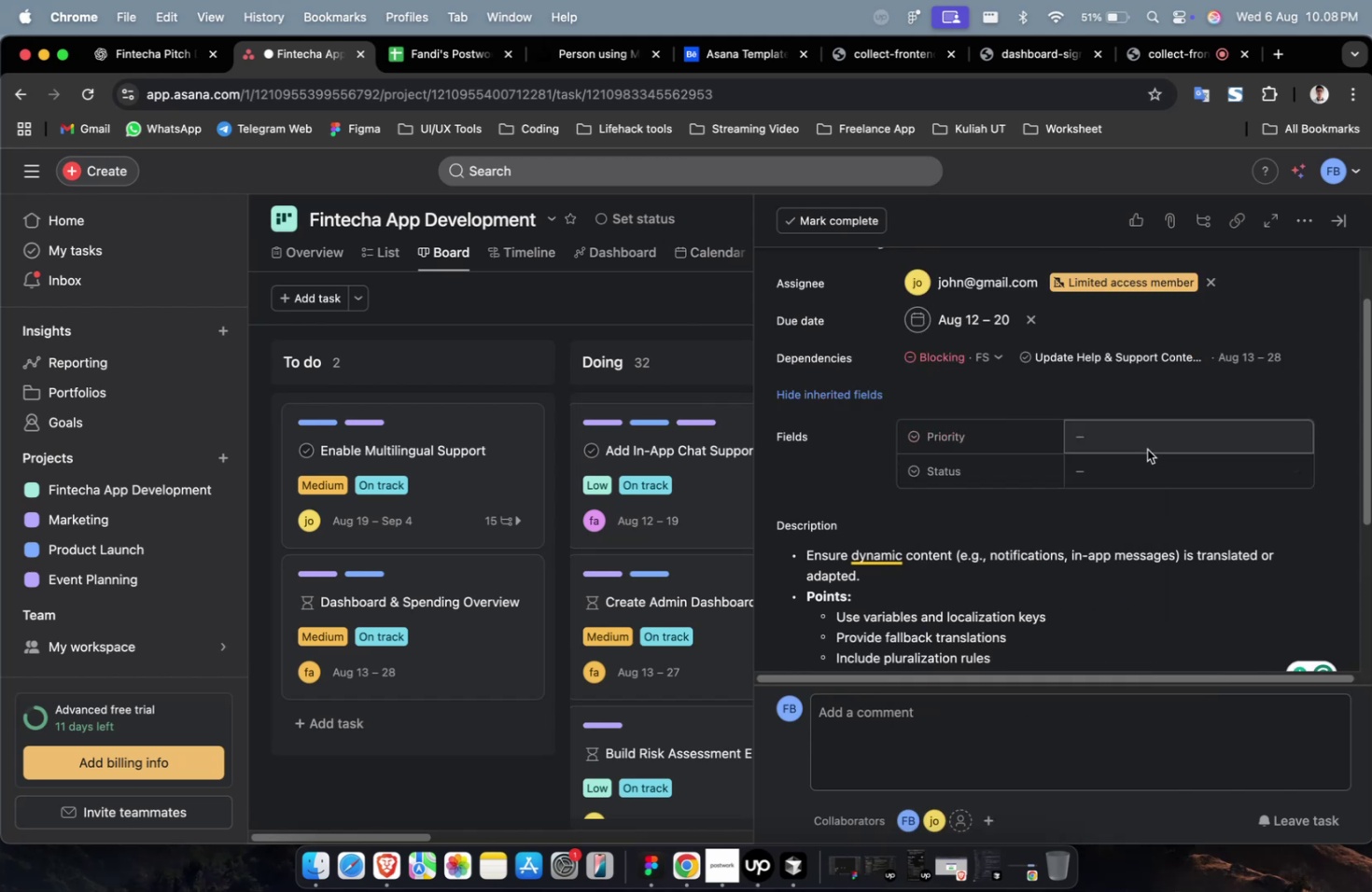 
double_click([1146, 449])
 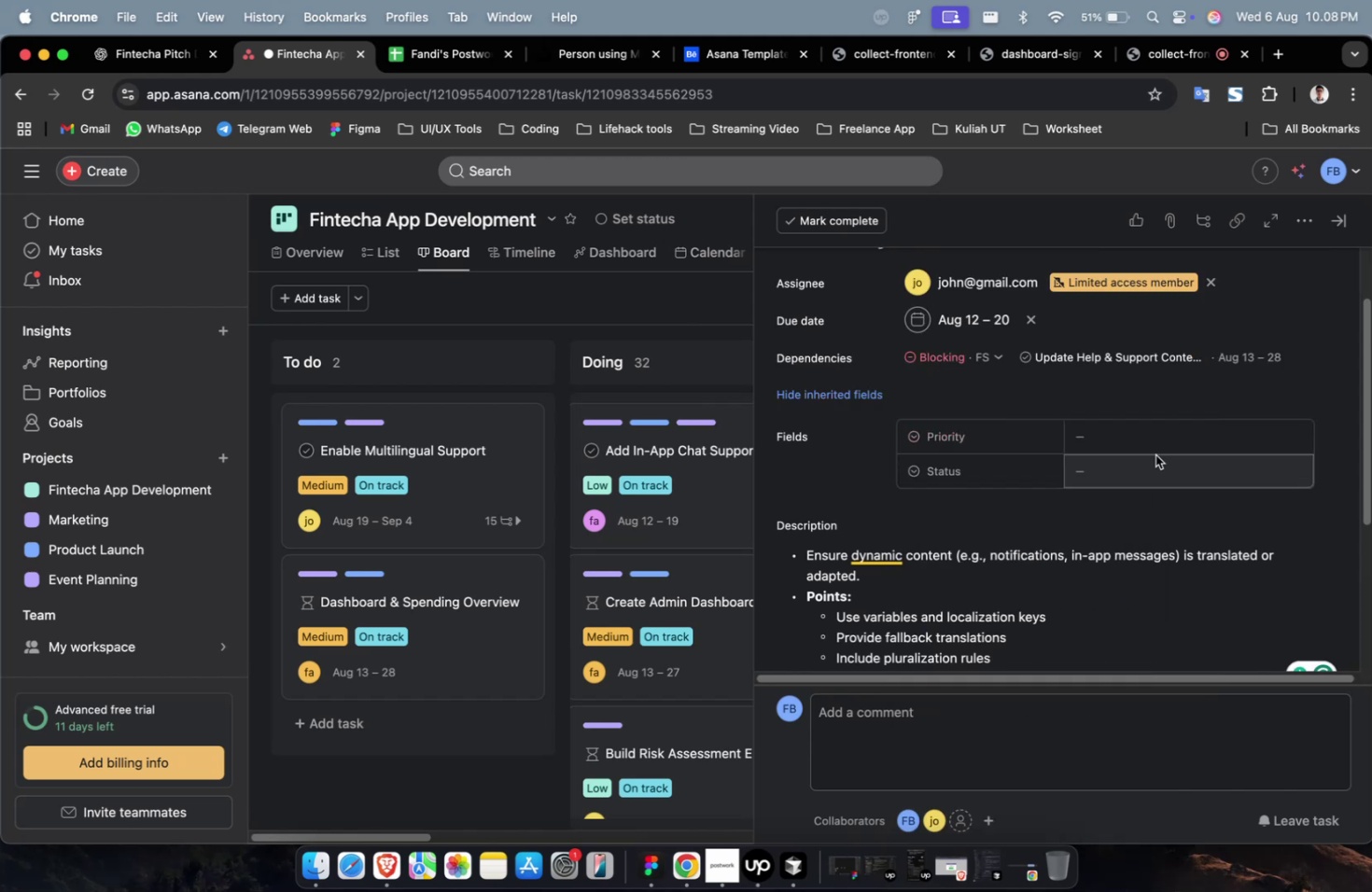 
triple_click([1155, 454])
 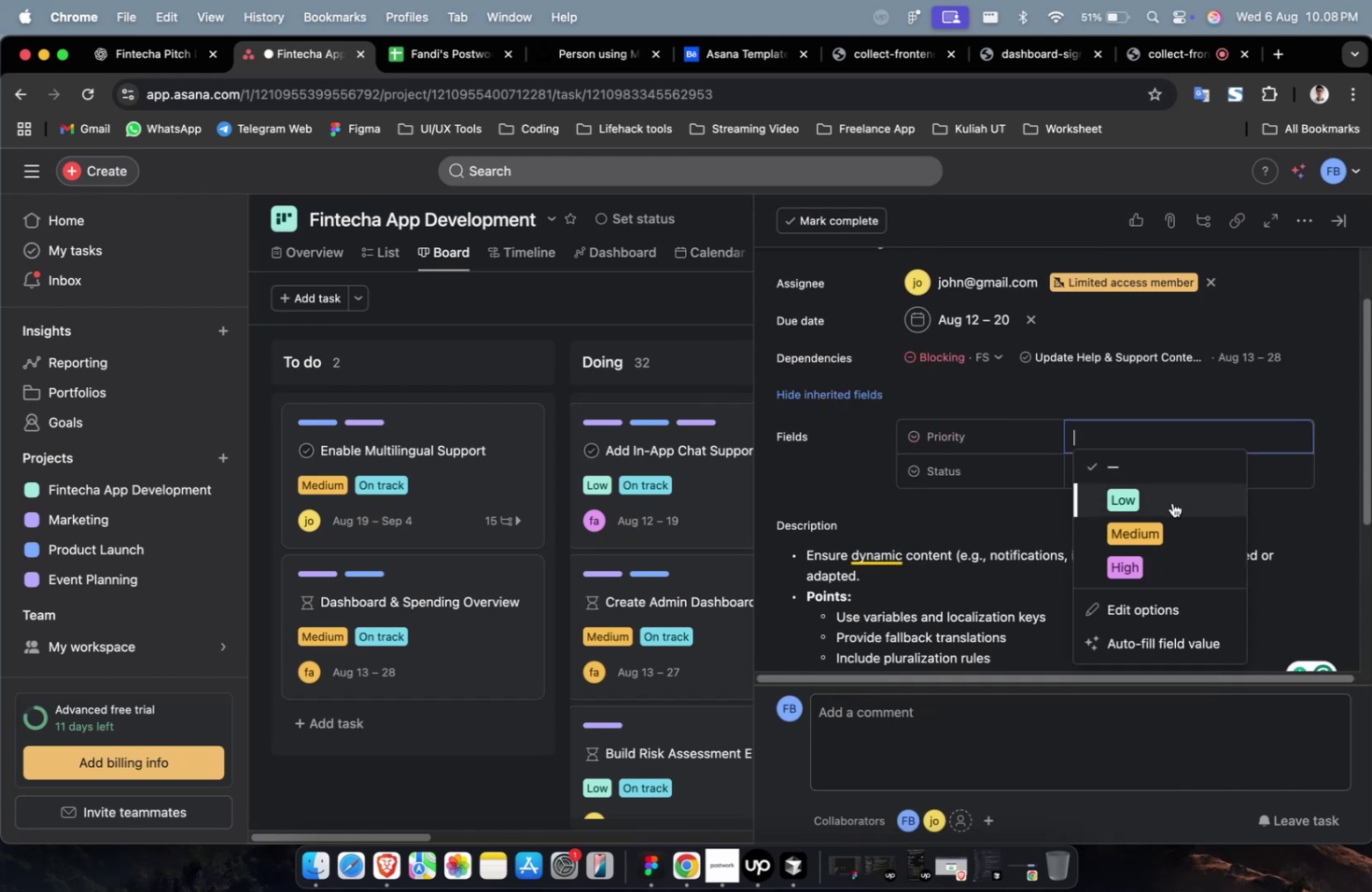 
triple_click([1171, 505])
 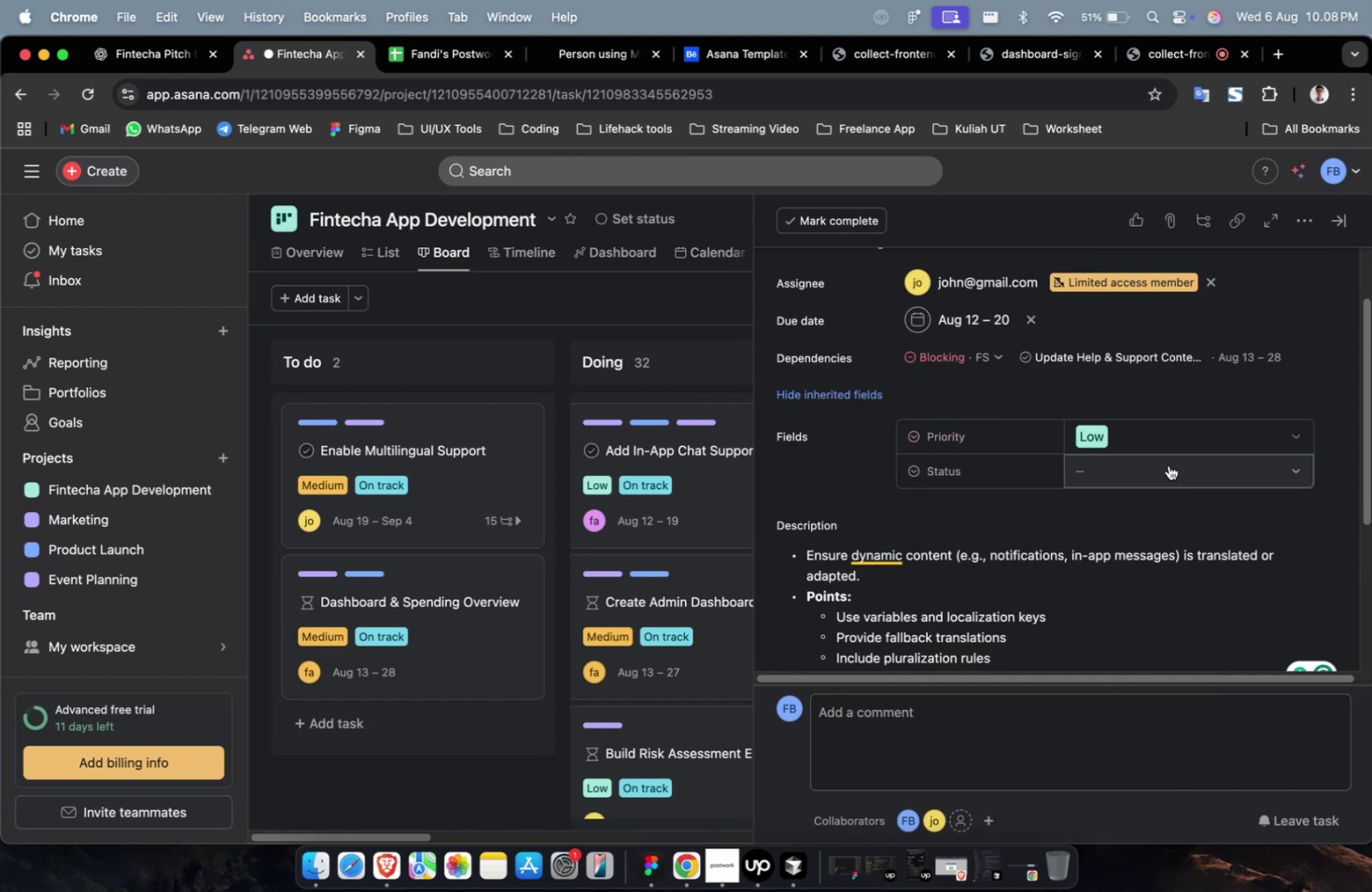 
triple_click([1168, 465])
 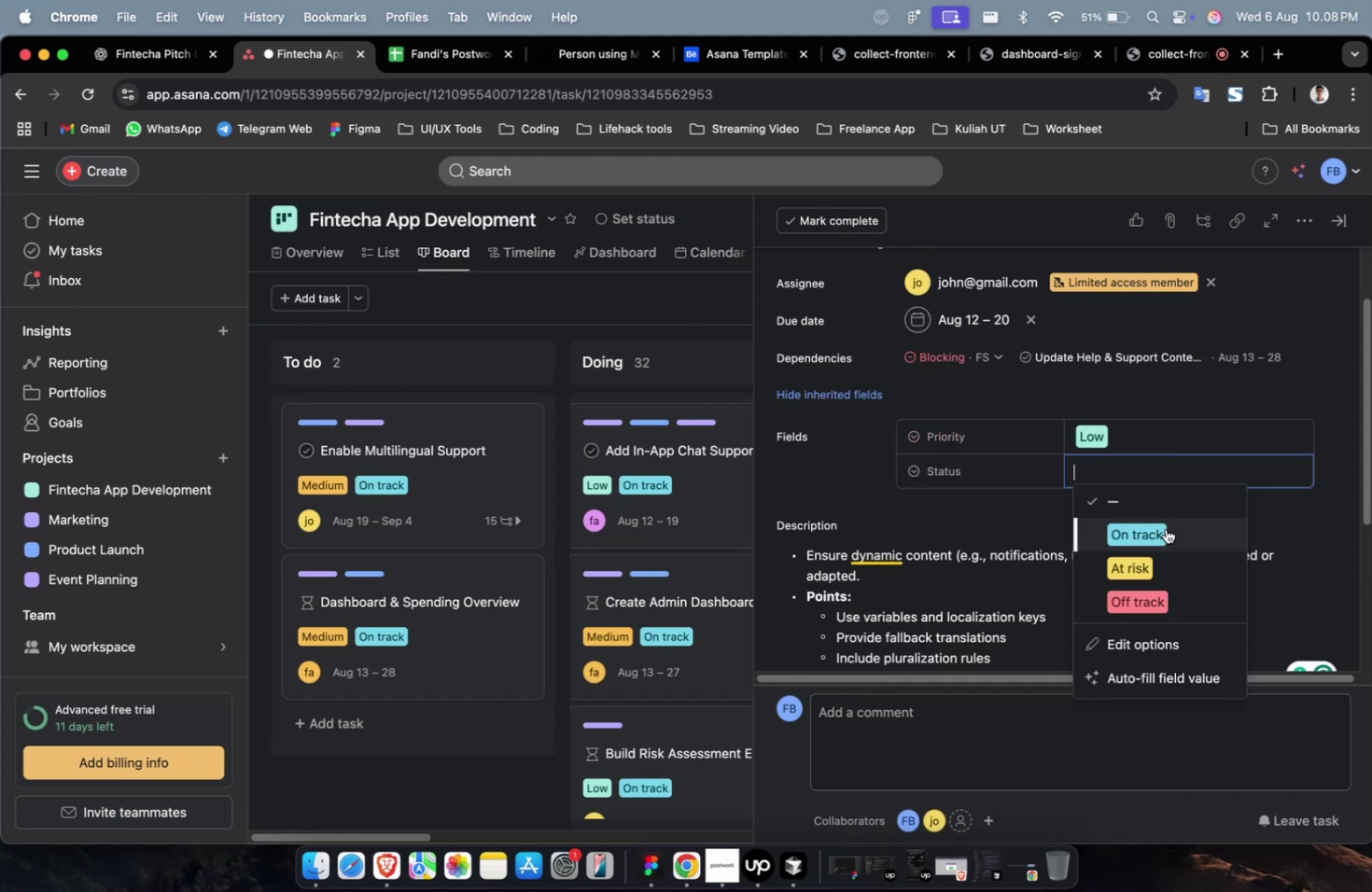 
triple_click([1165, 528])
 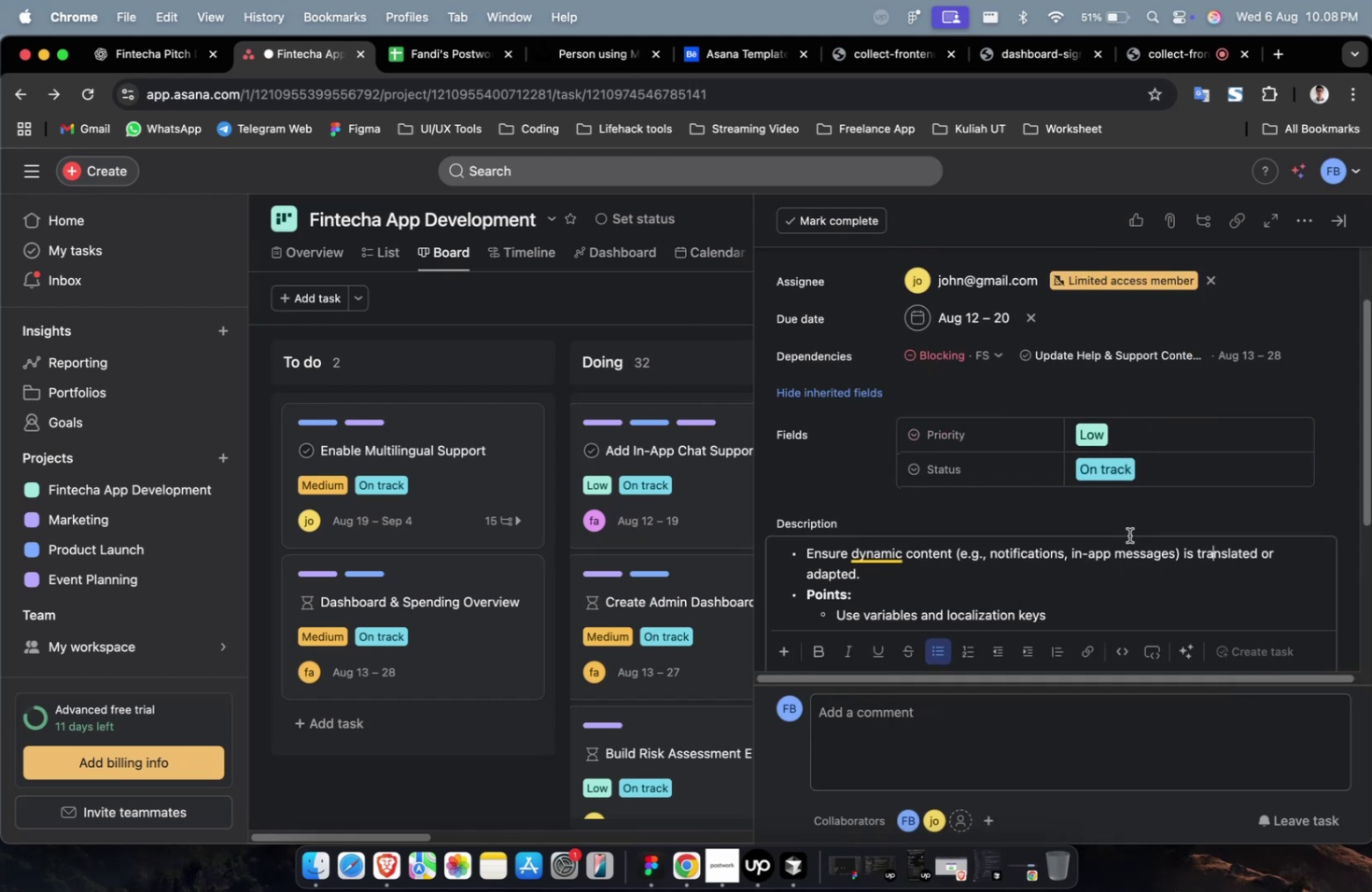 
scroll: coordinate [1128, 535], scroll_direction: down, amount: 12.0
 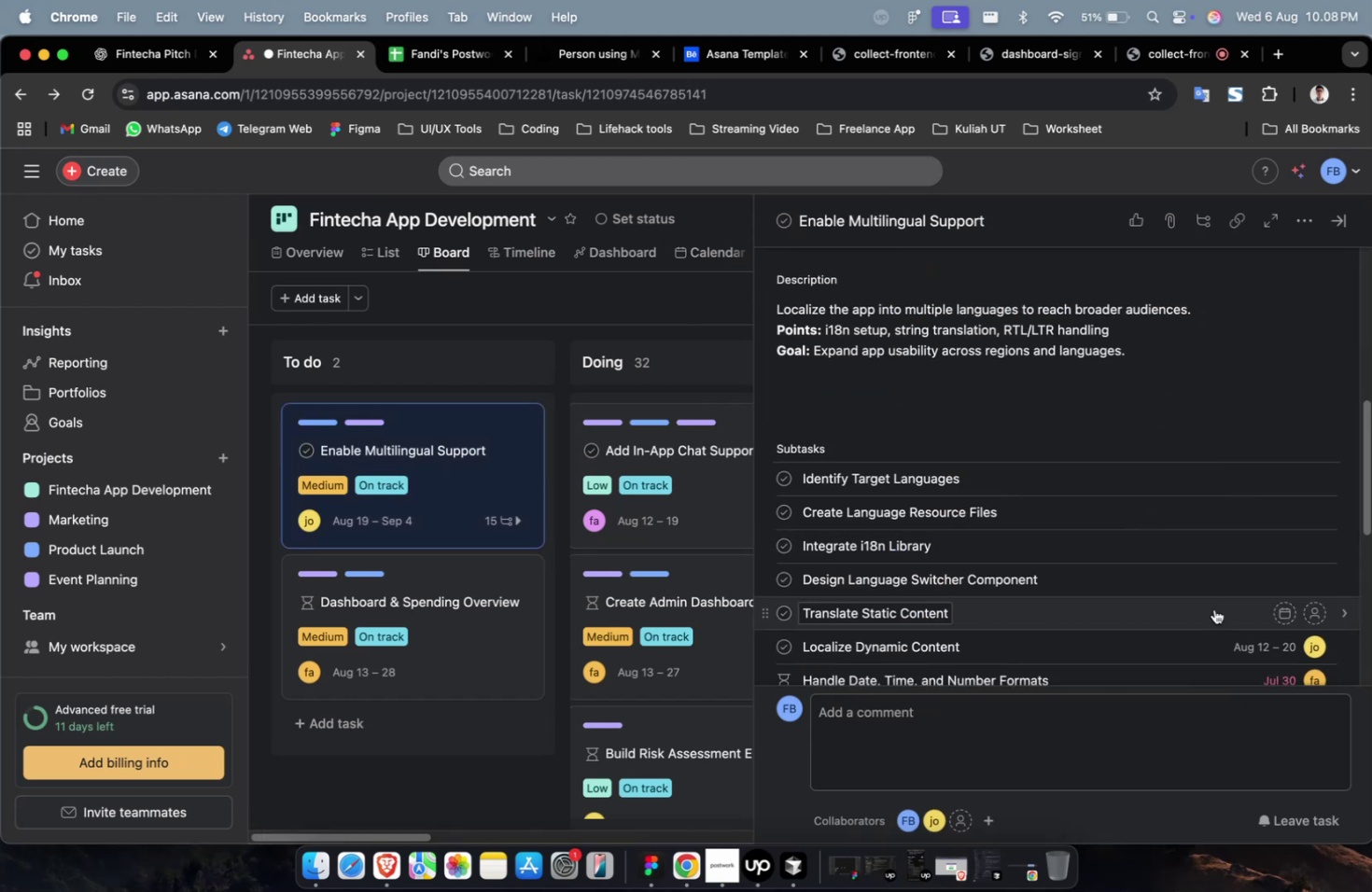 
left_click([1213, 608])
 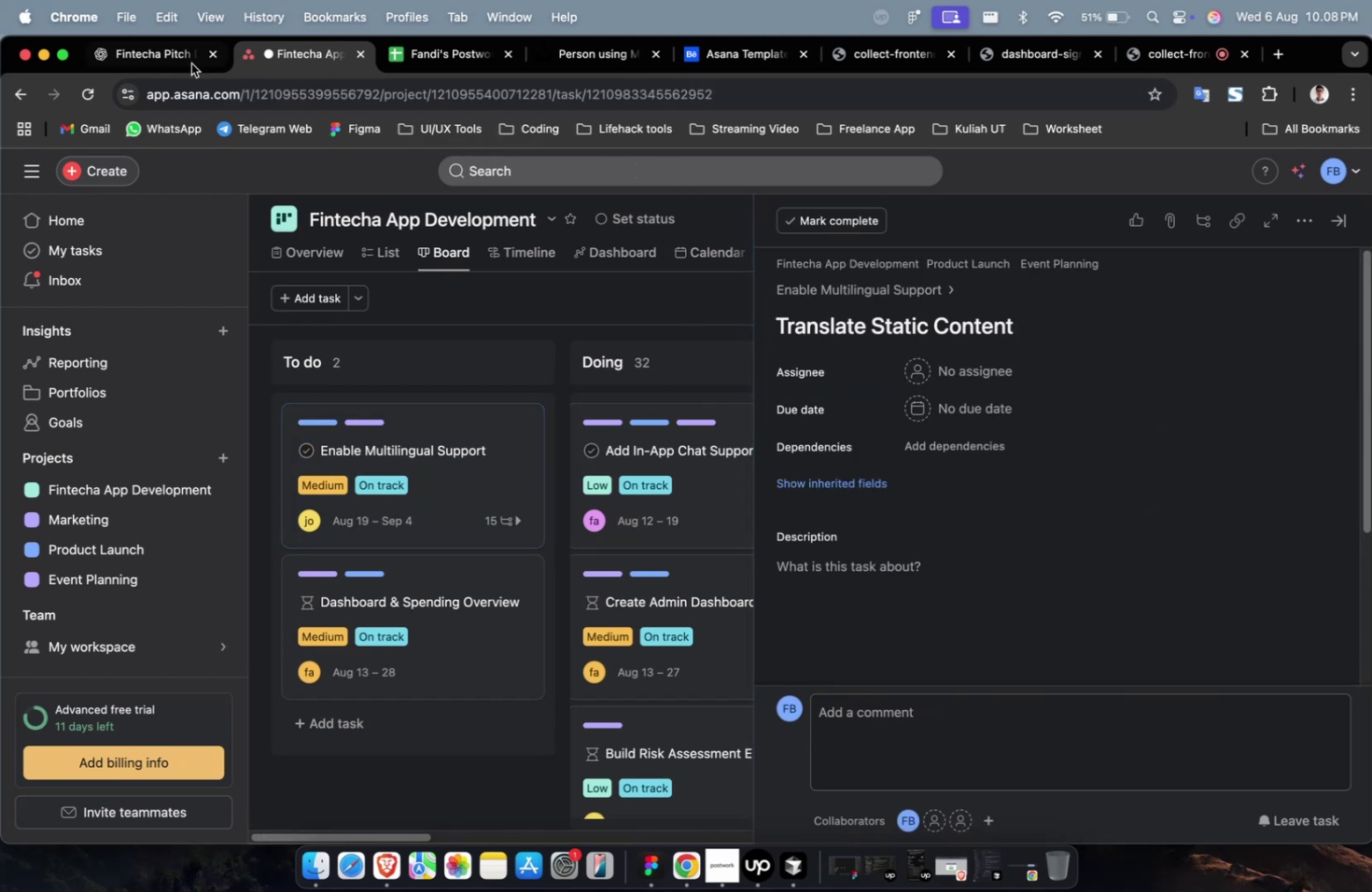 
left_click([131, 65])
 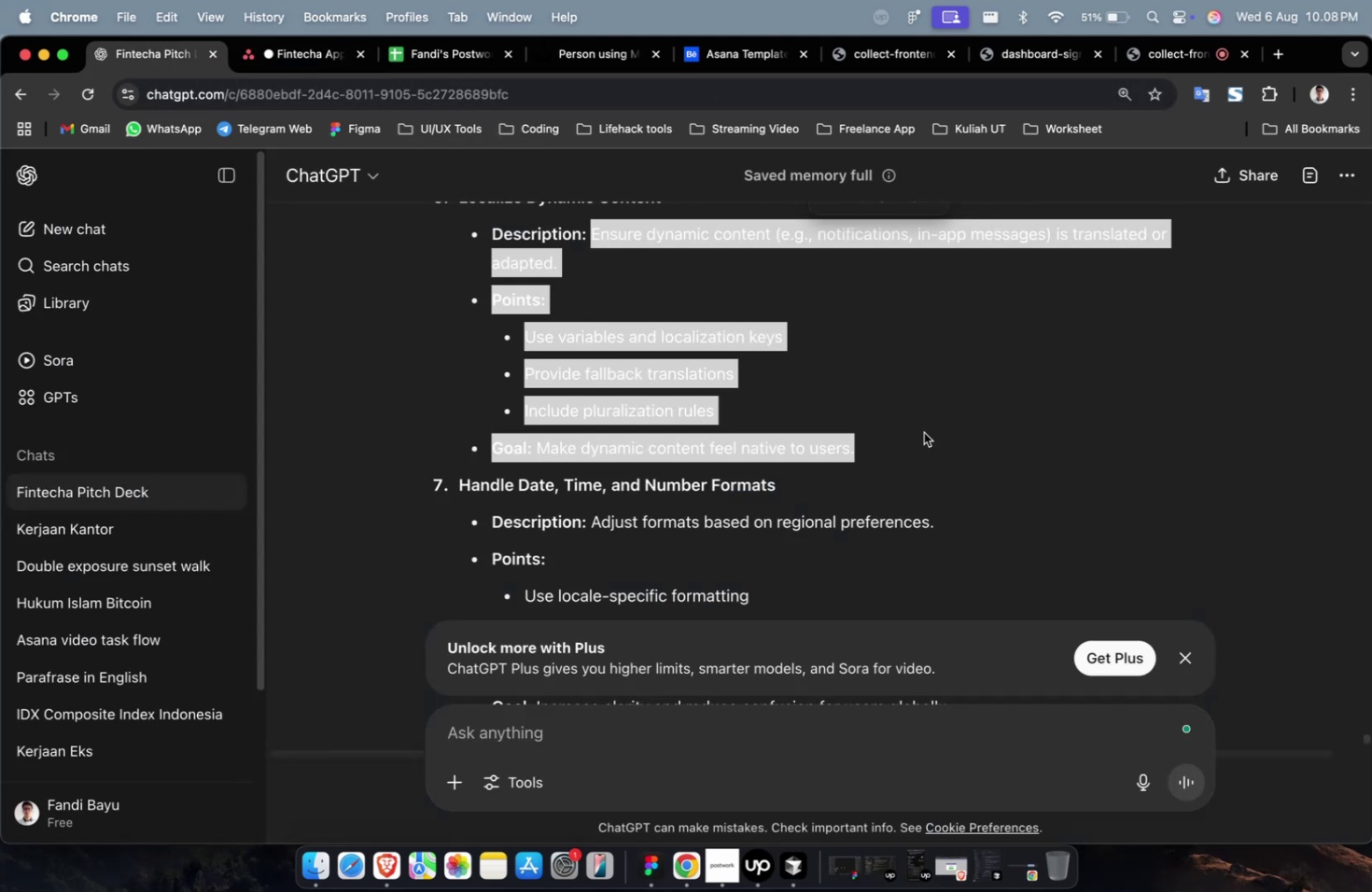 
scroll: coordinate [925, 433], scroll_direction: up, amount: 5.0
 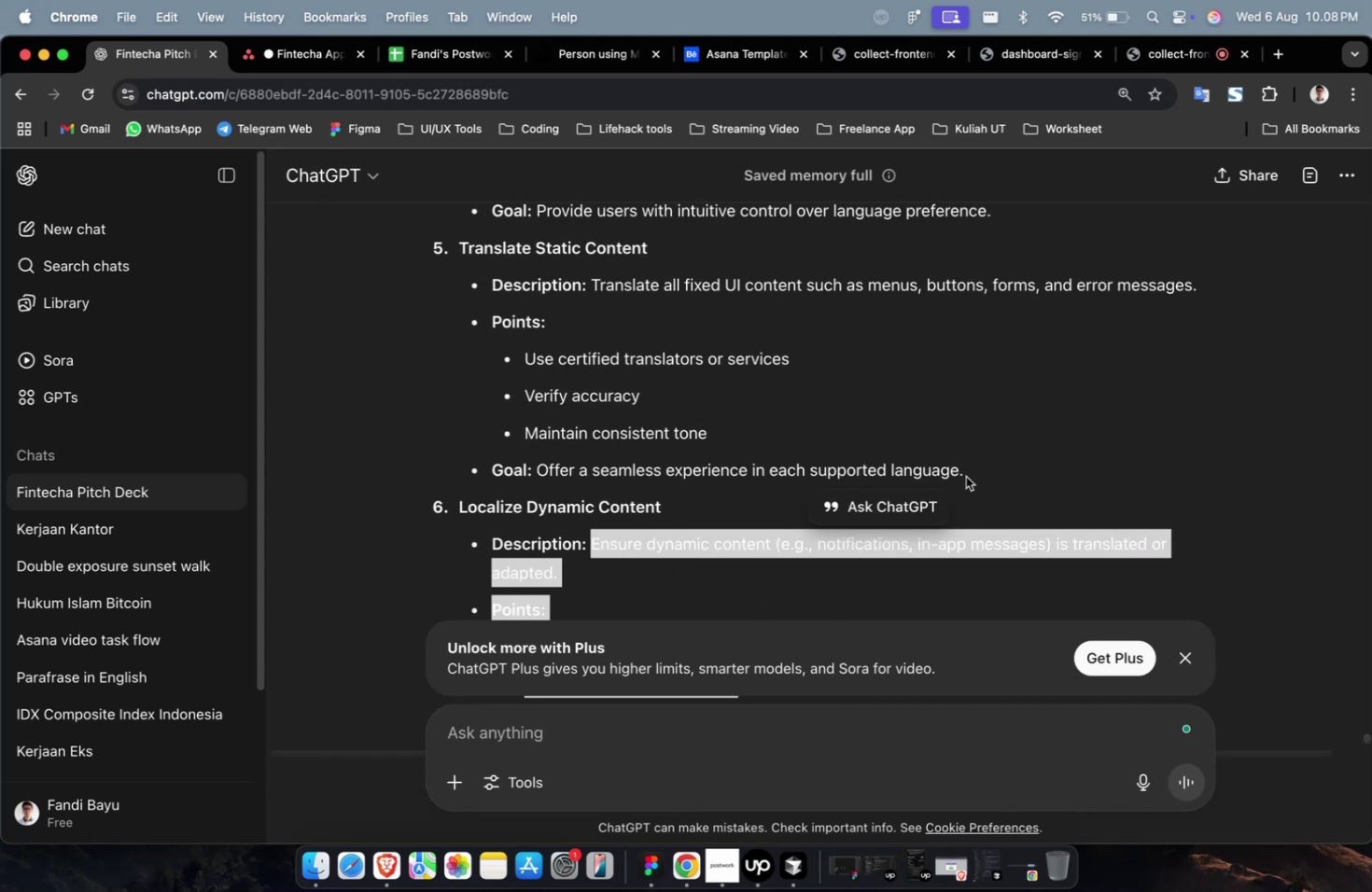 
left_click_drag(start_coordinate=[970, 481], to_coordinate=[588, 295])
 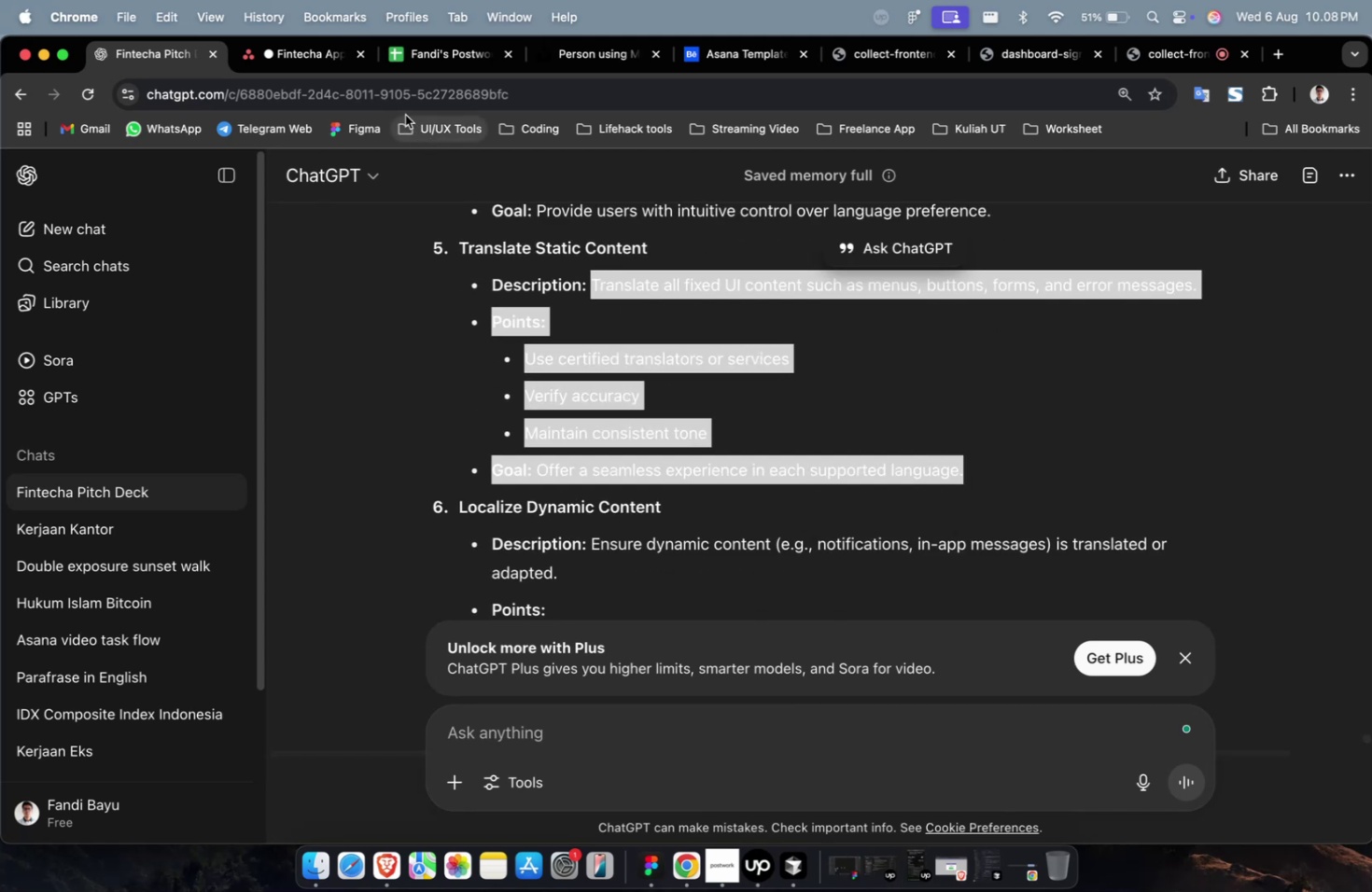 
key(Meta+CommandLeft)
 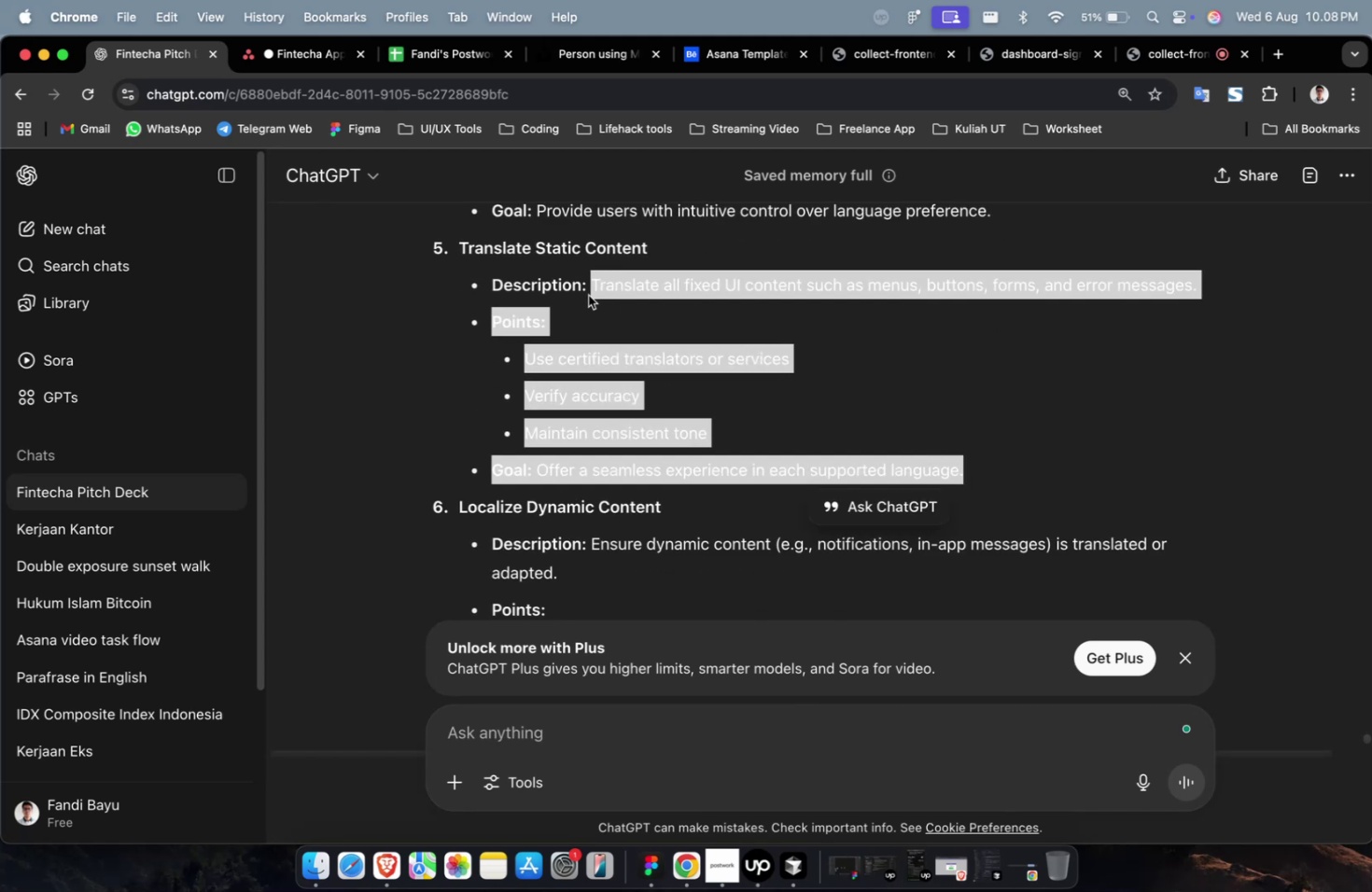 
key(Meta+C)
 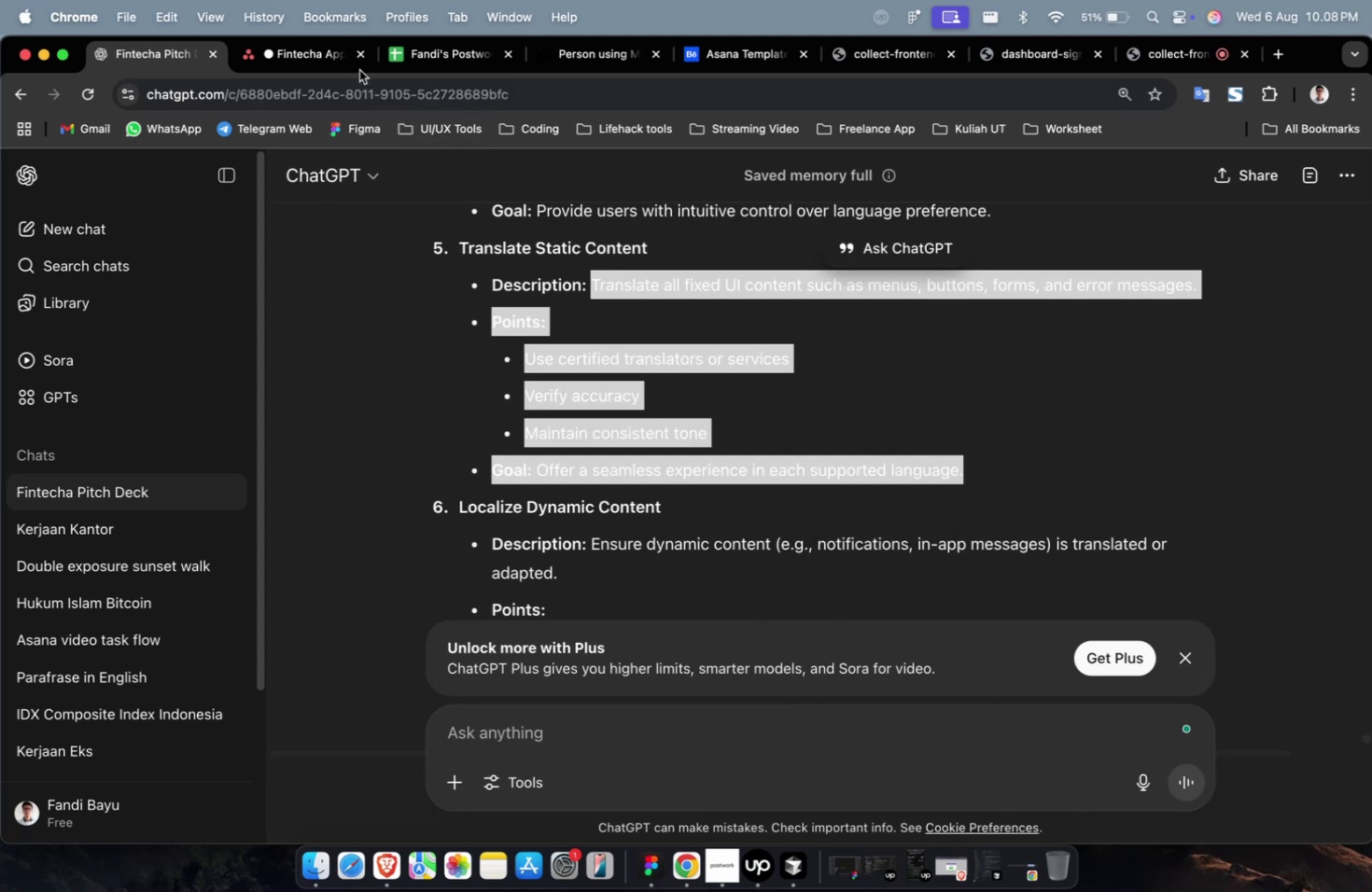 
left_click([341, 60])
 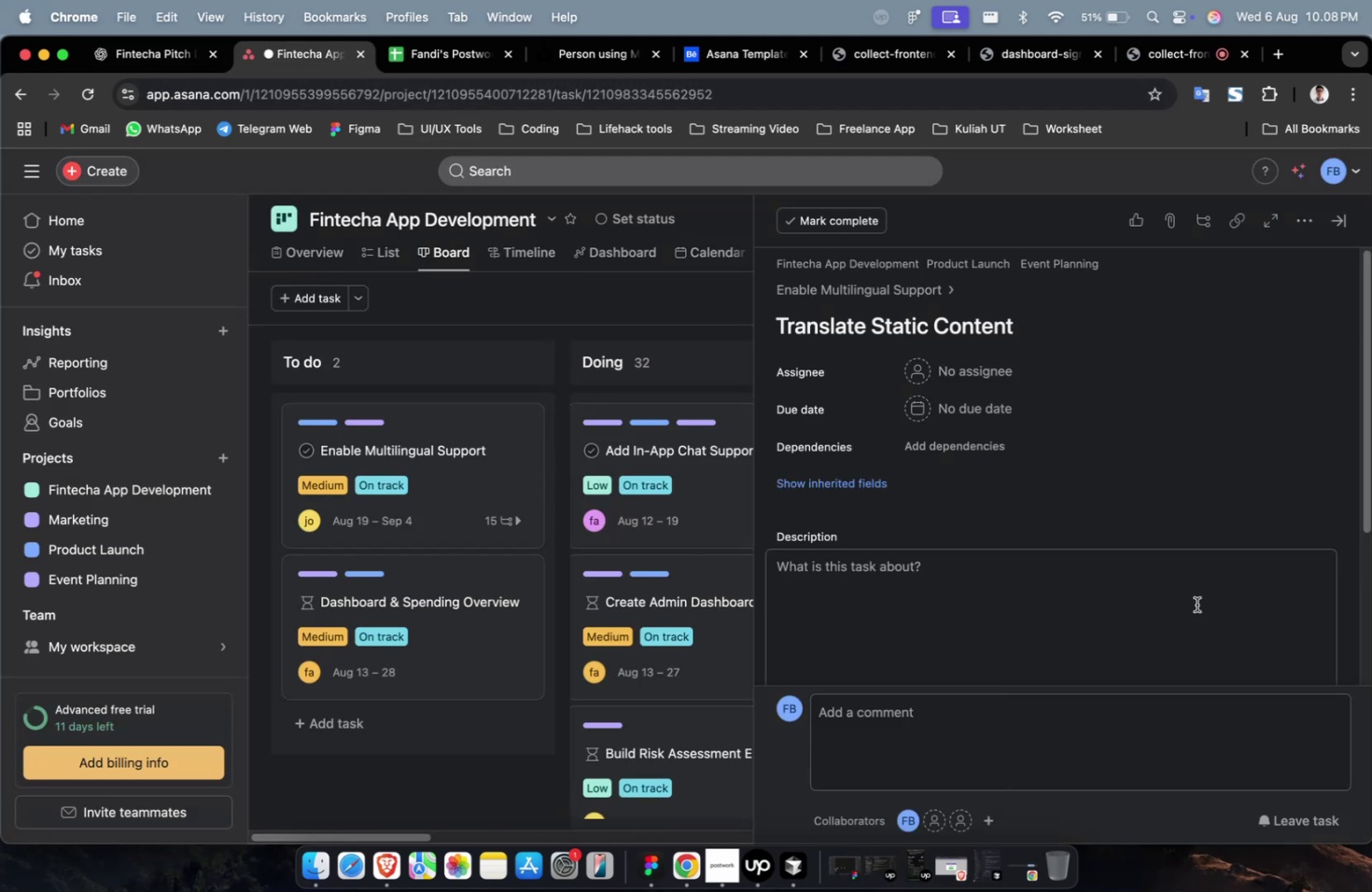 
left_click([1196, 604])
 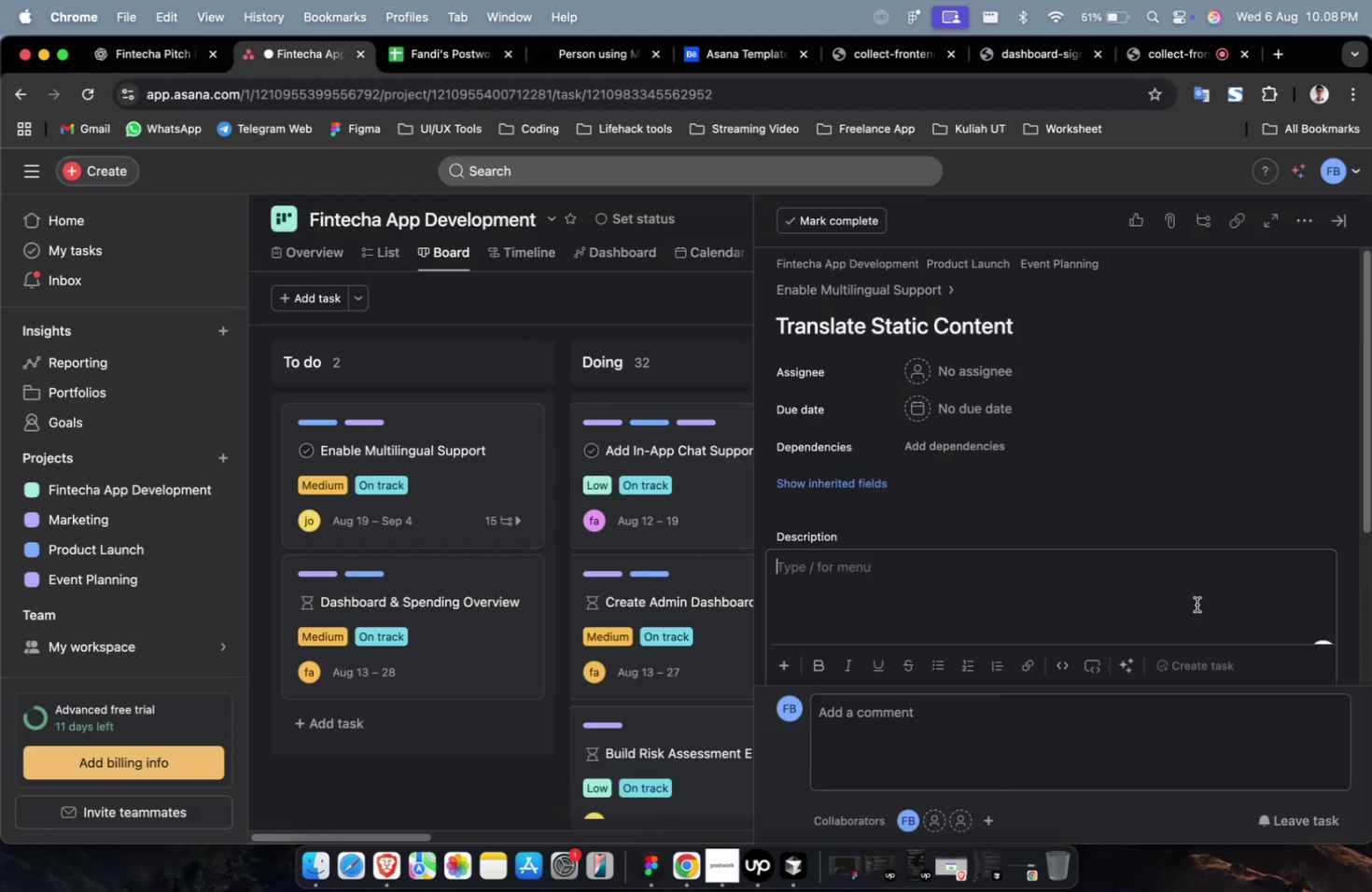 
key(Meta+V)
 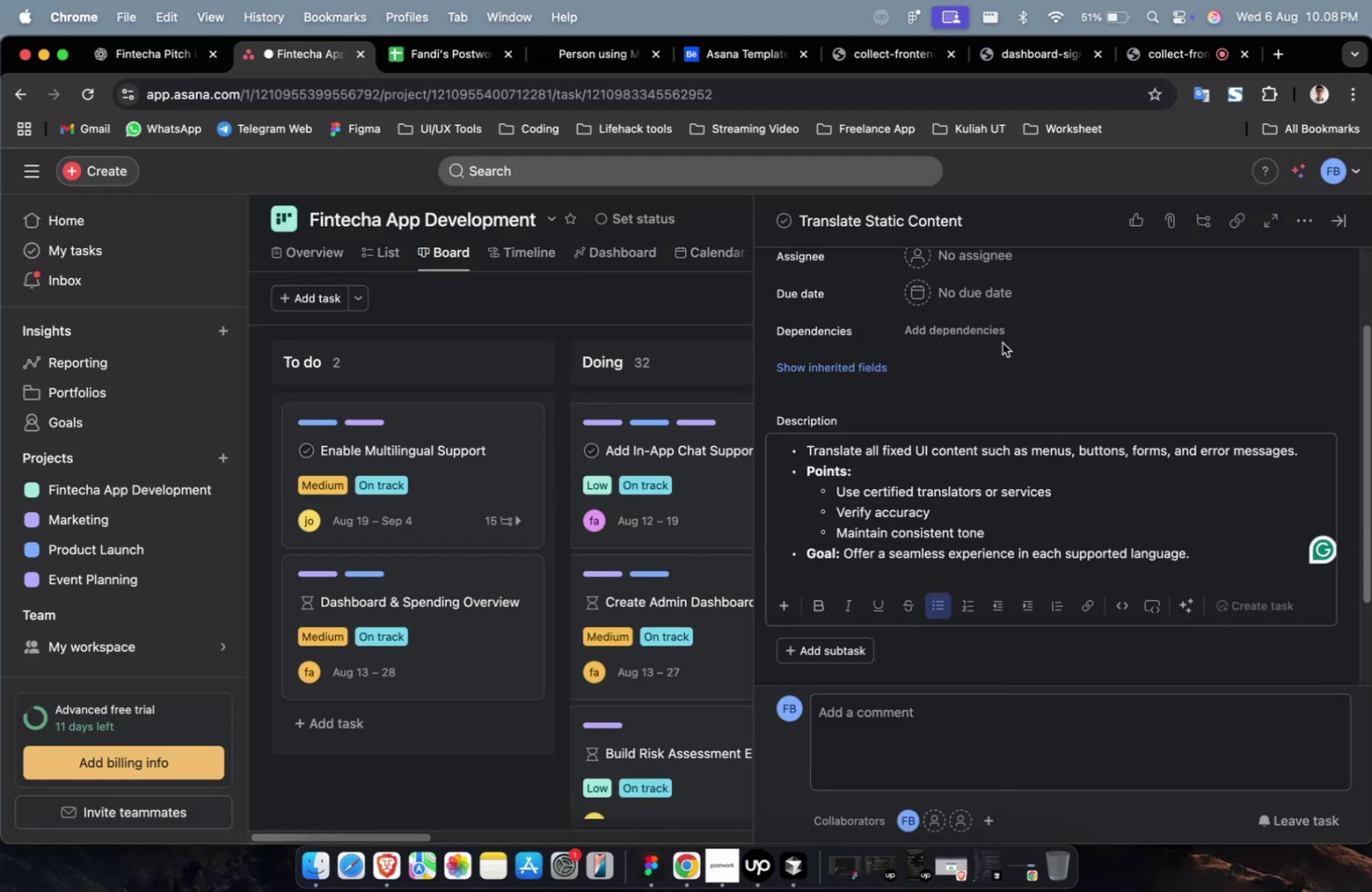 
scroll: coordinate [1001, 341], scroll_direction: up, amount: 6.0
 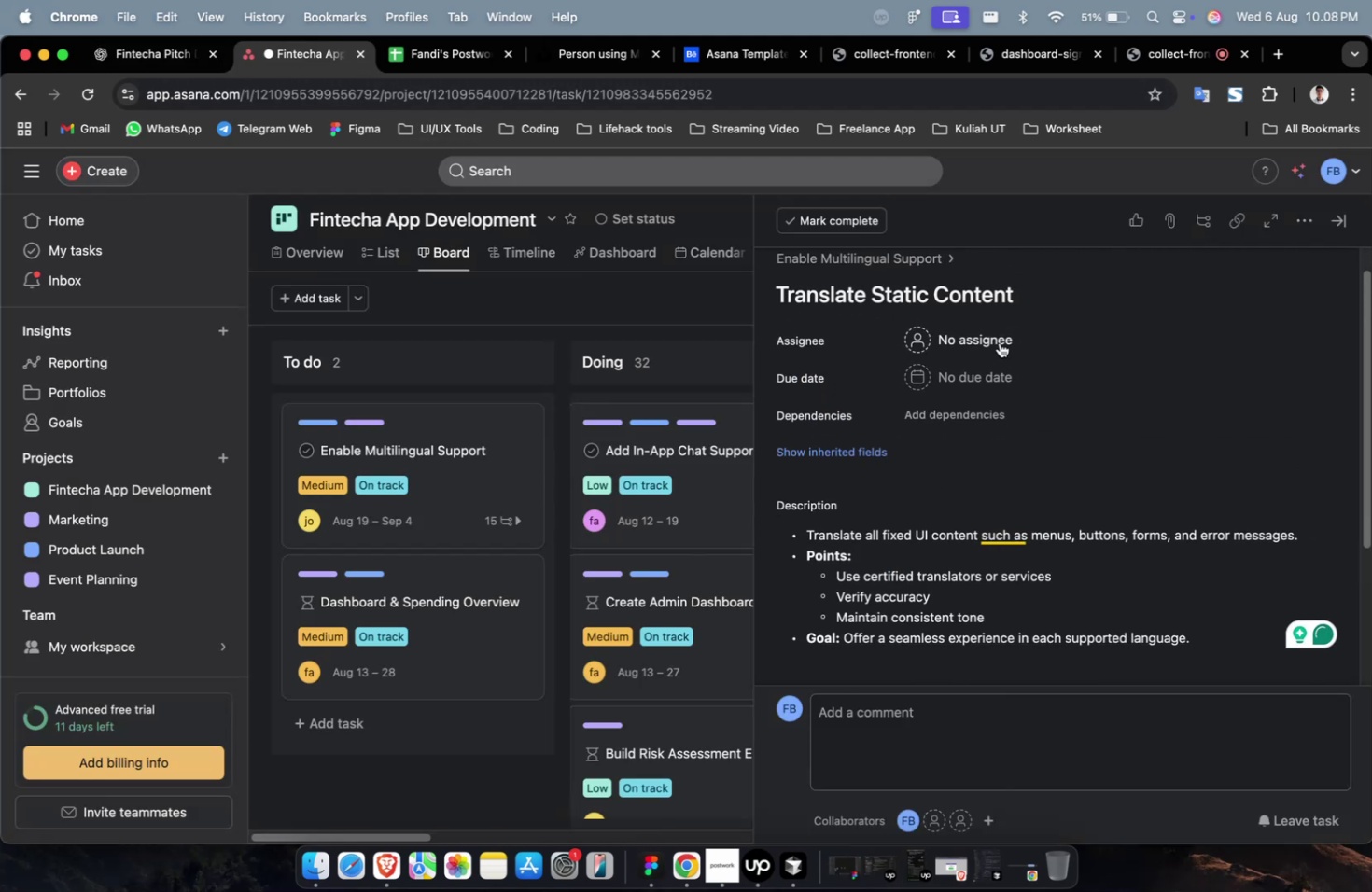 
double_click([999, 342])
 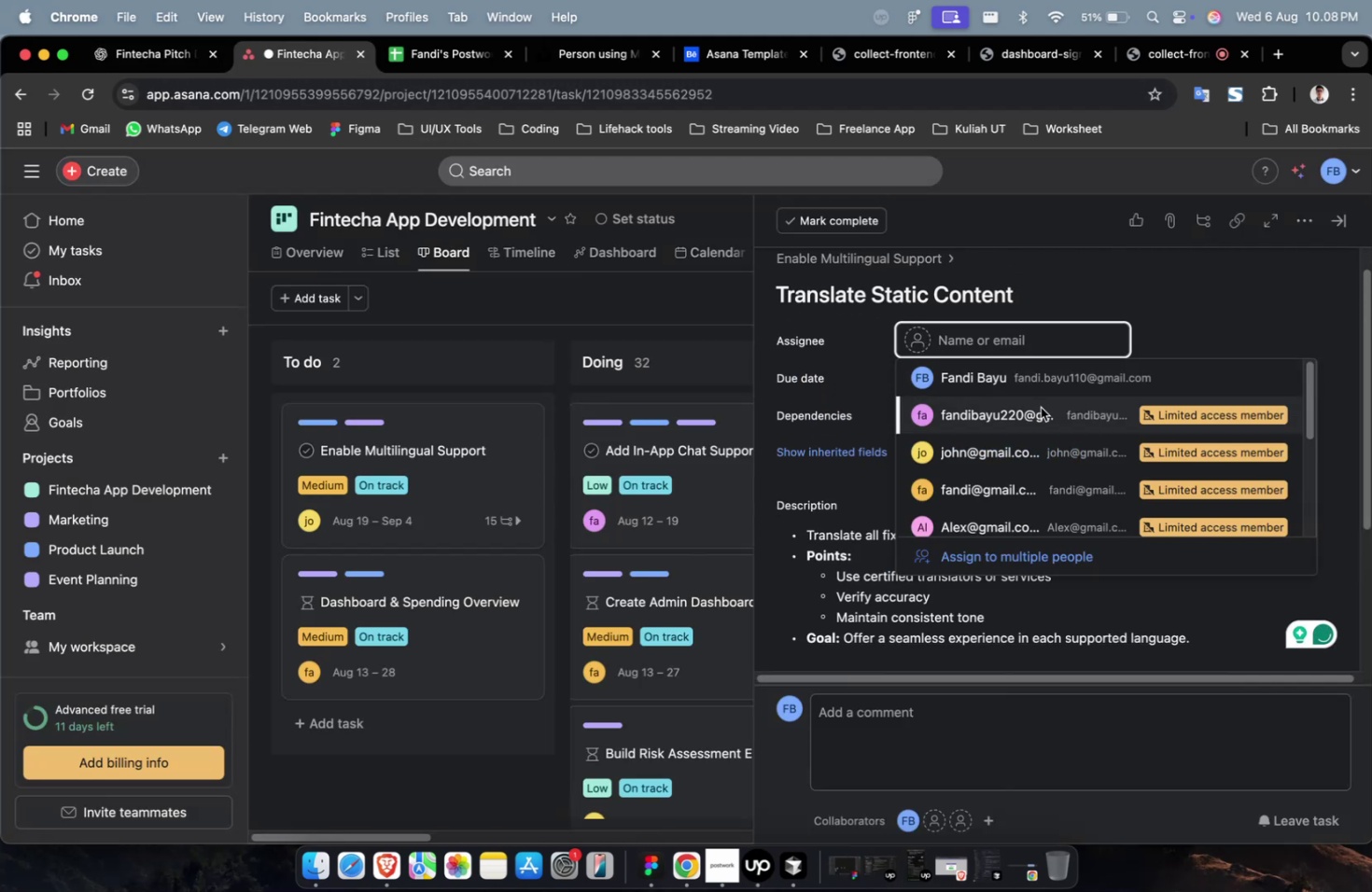 
left_click([1039, 407])
 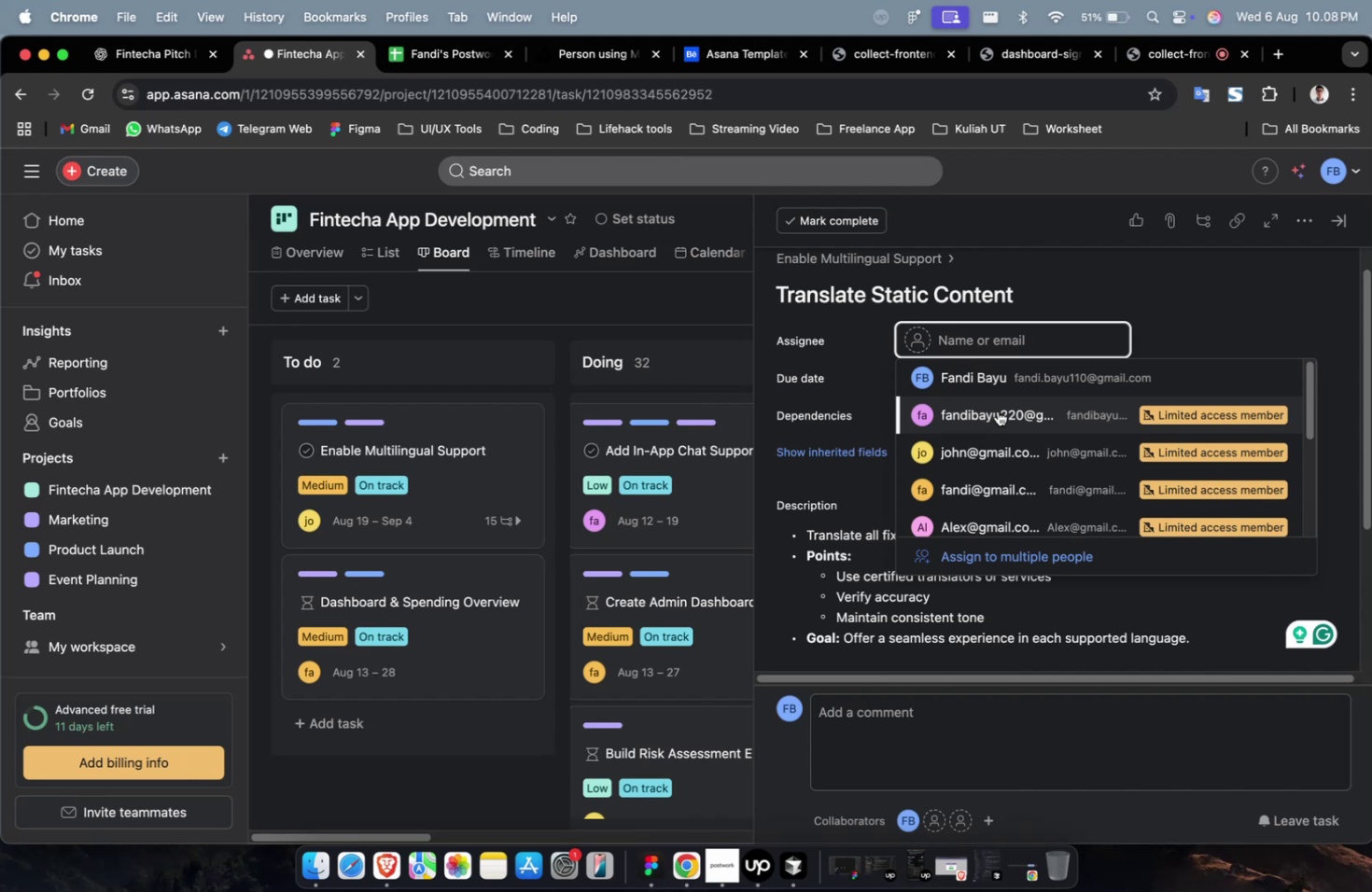 
double_click([998, 414])
 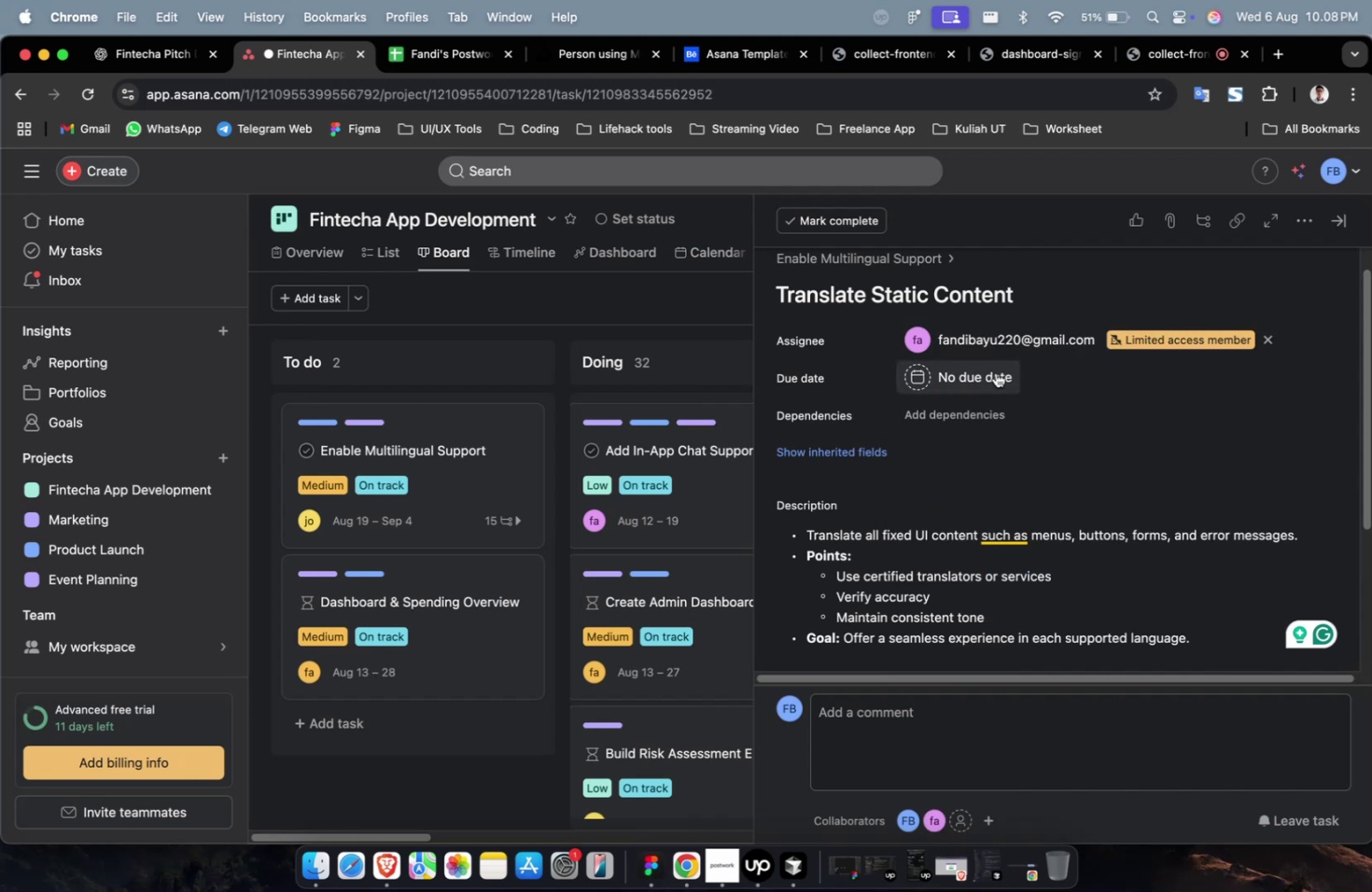 
triple_click([995, 372])
 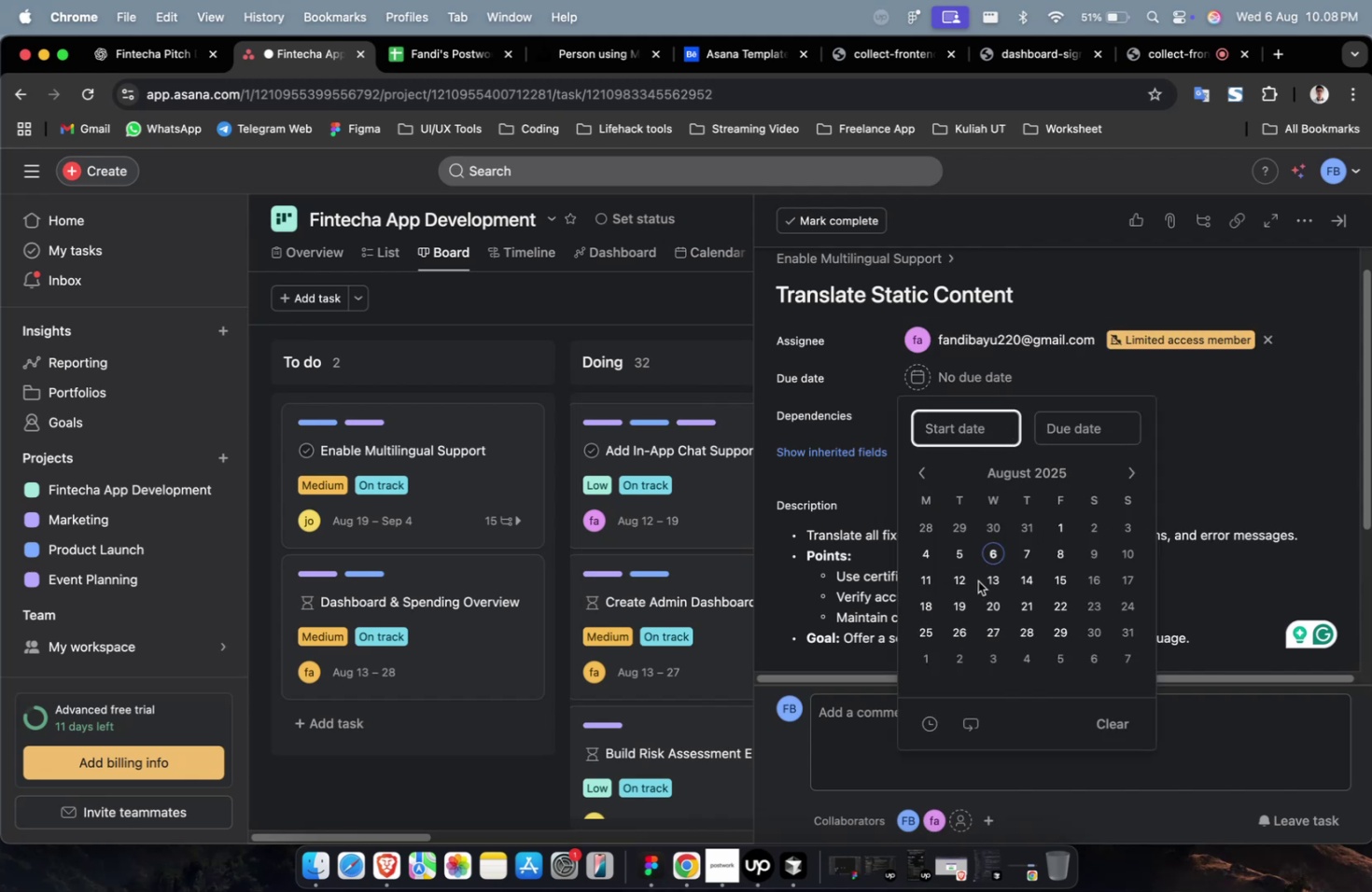 
left_click([987, 583])
 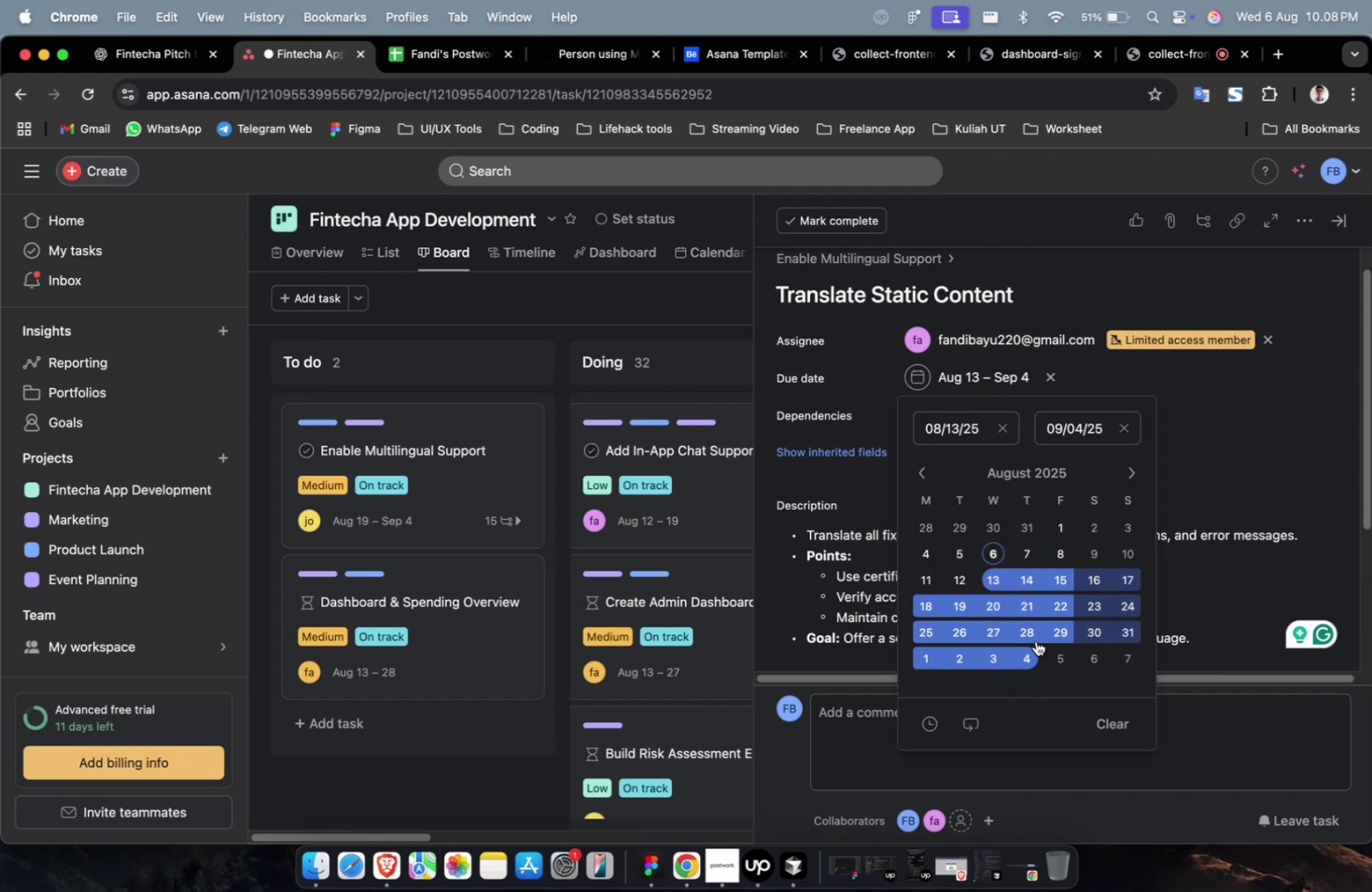 
double_click([1238, 495])
 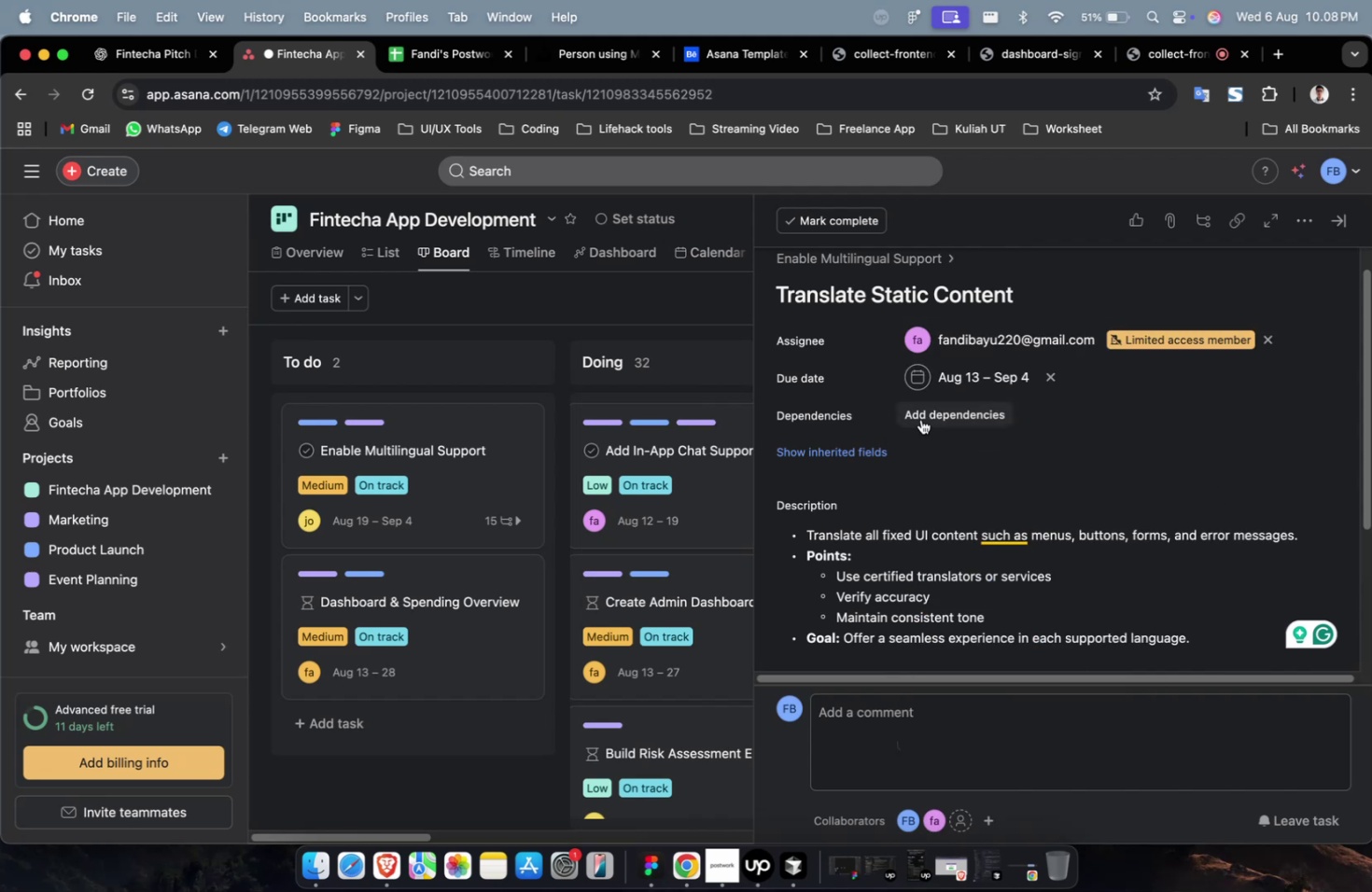 
triple_click([920, 419])
 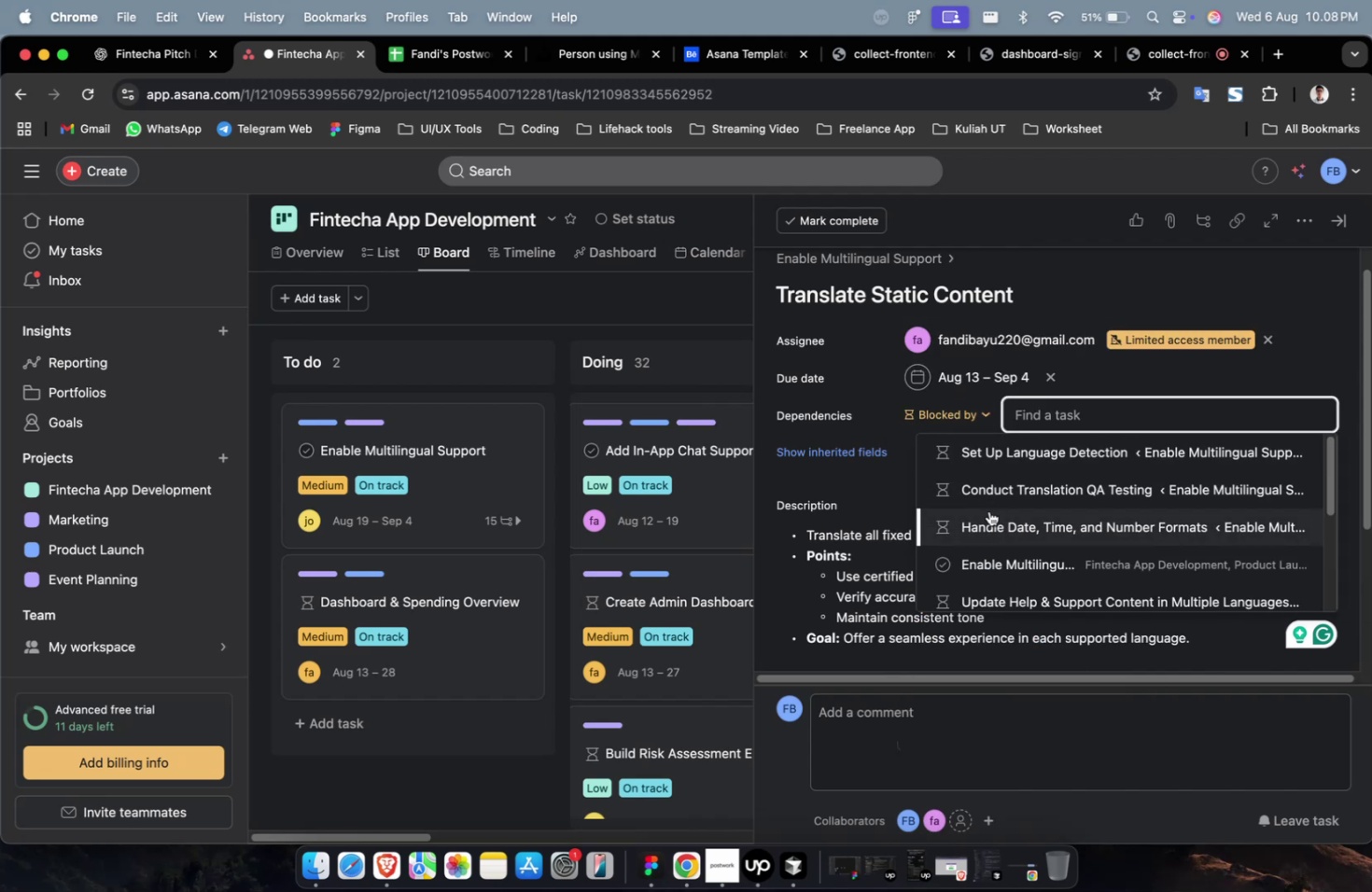 
left_click([988, 510])
 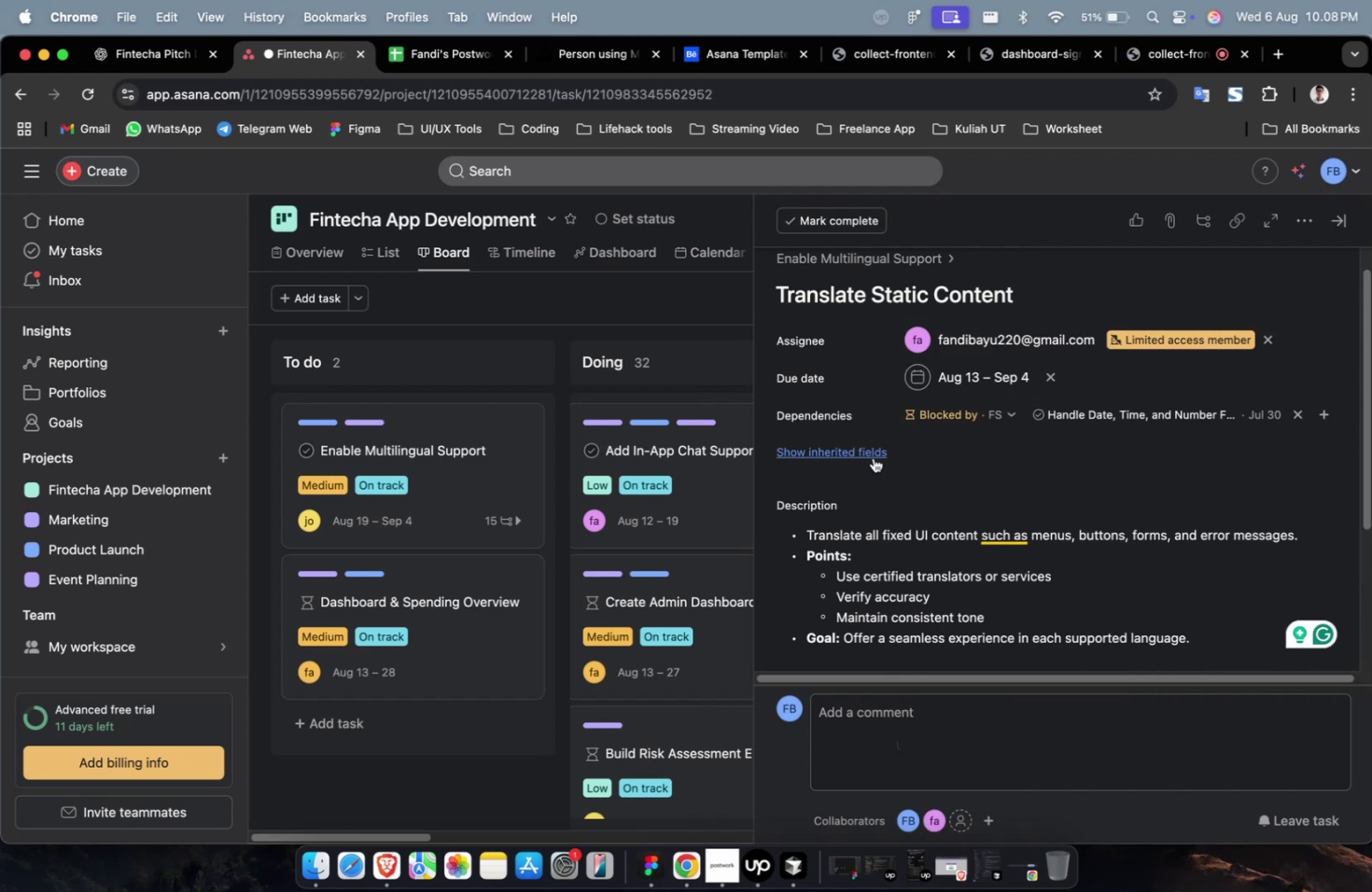 
double_click([873, 457])
 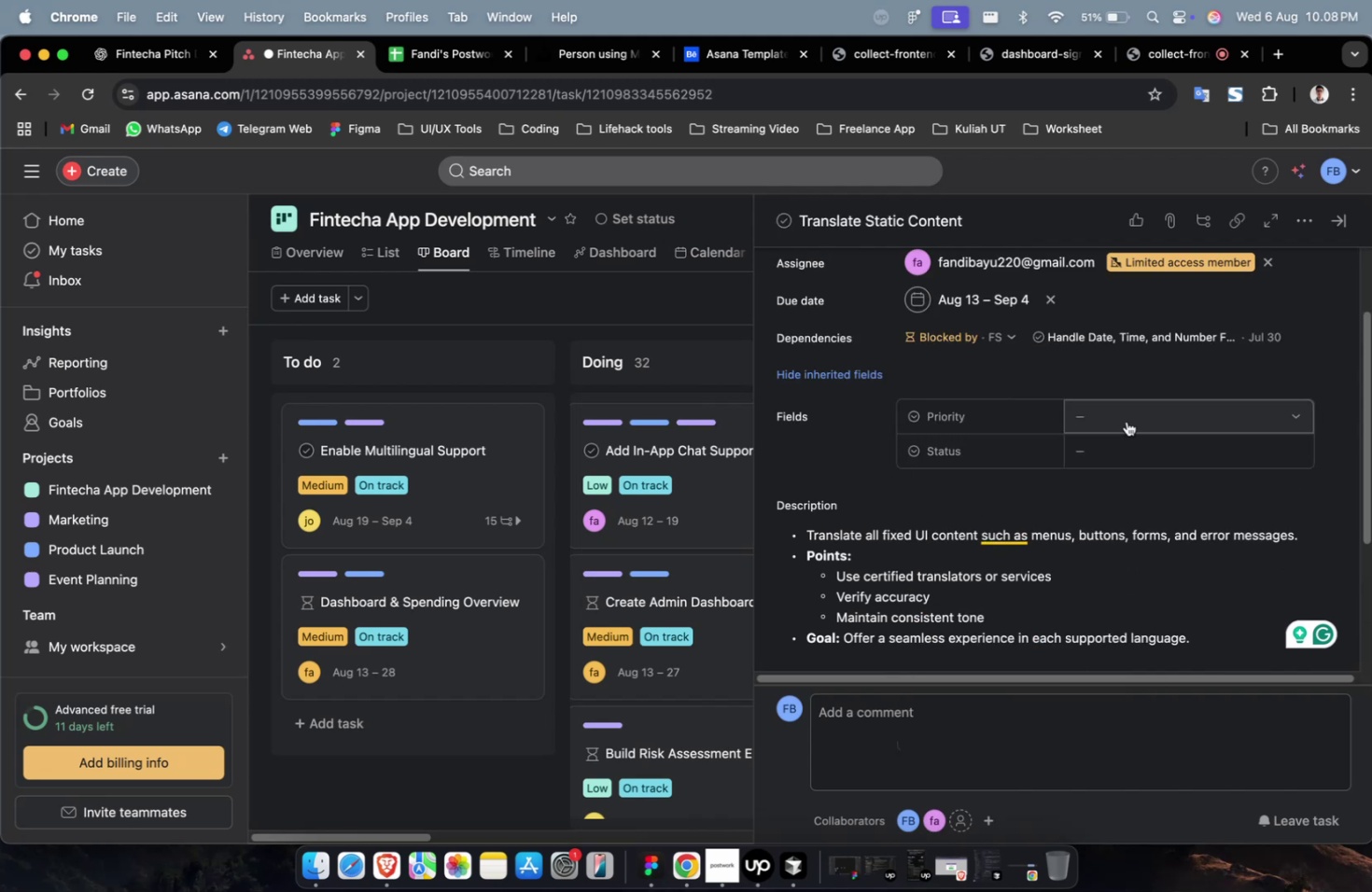 
triple_click([1126, 421])
 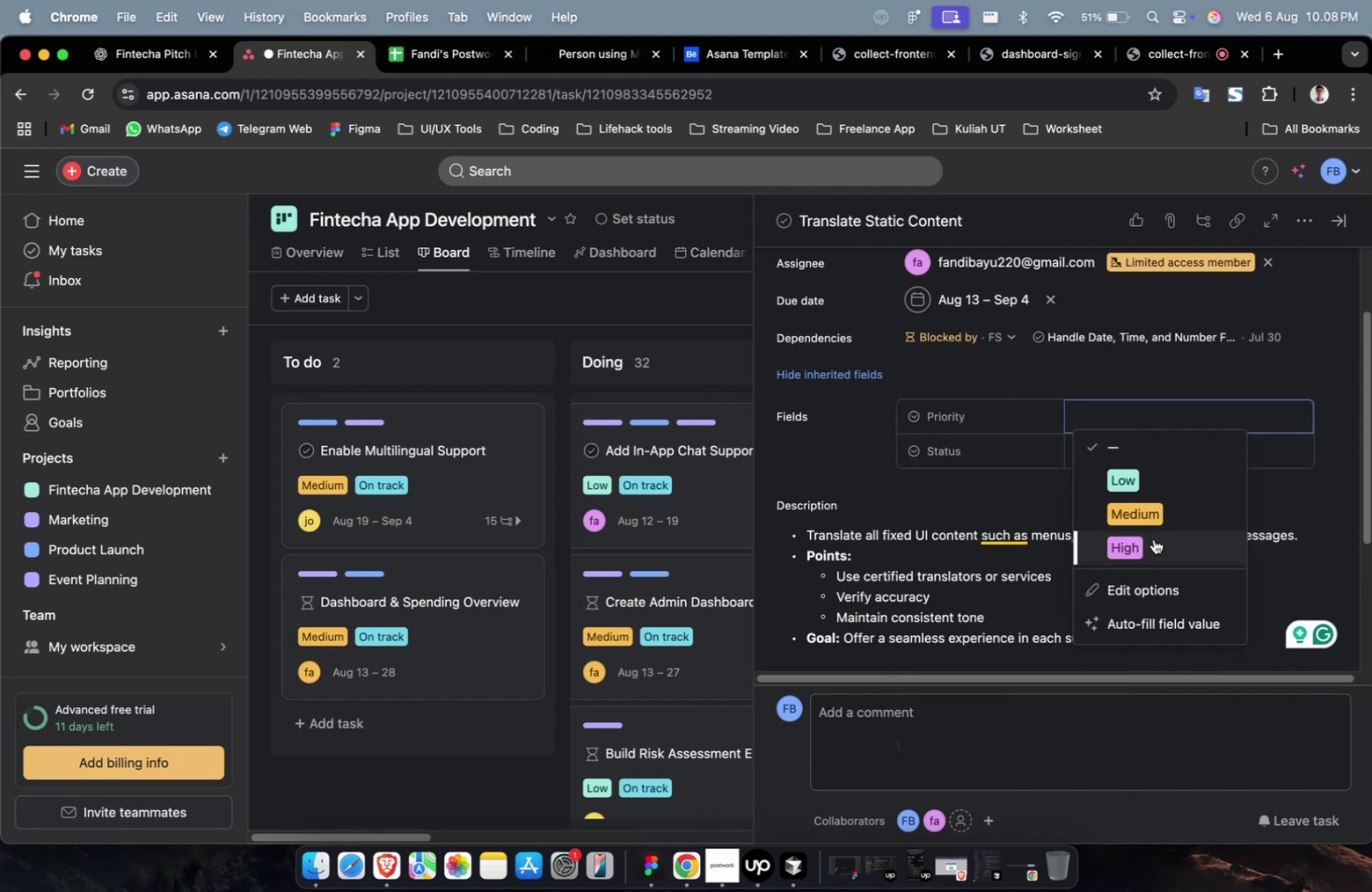 
triple_click([1153, 538])
 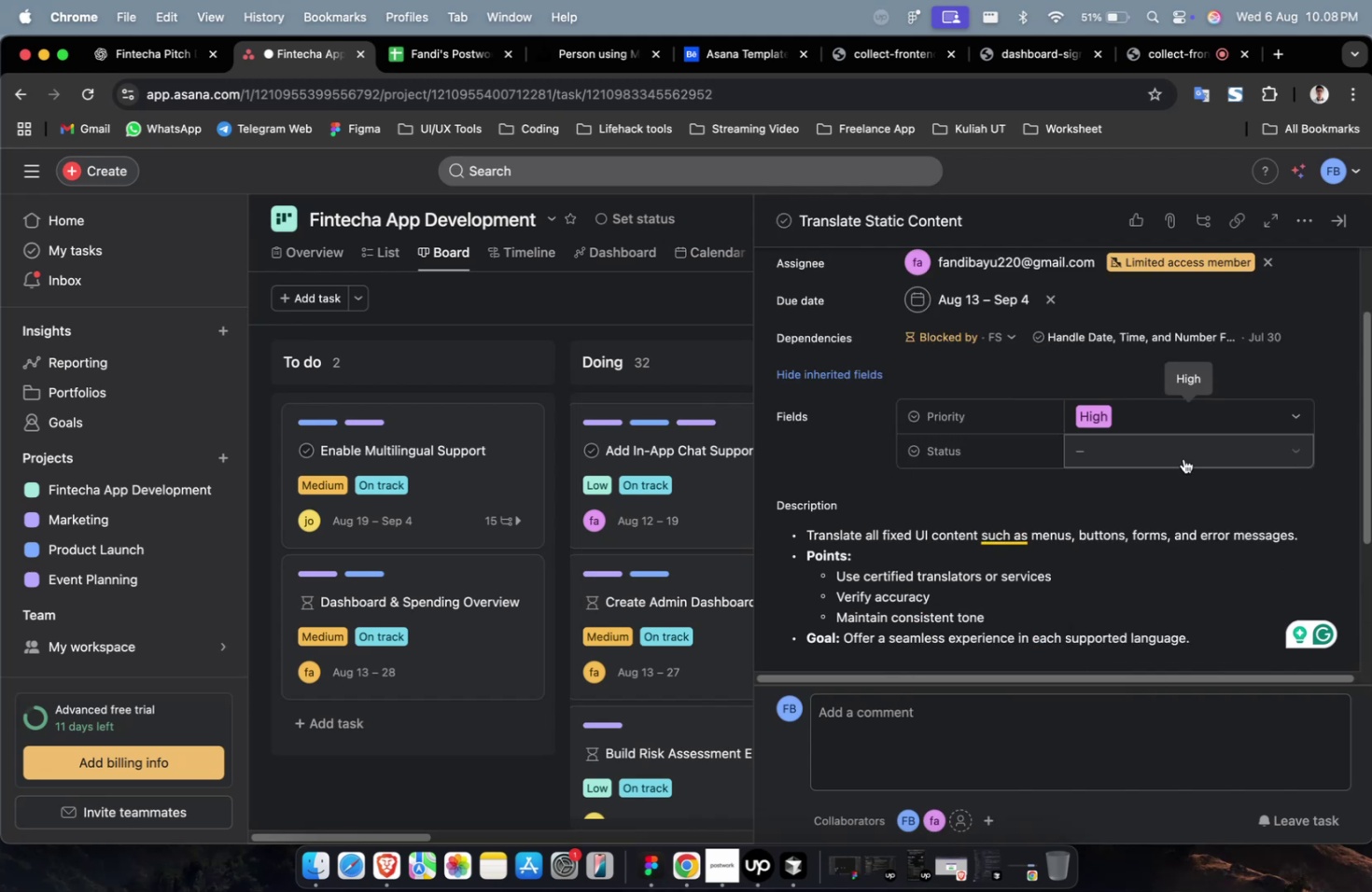 
triple_click([1183, 458])
 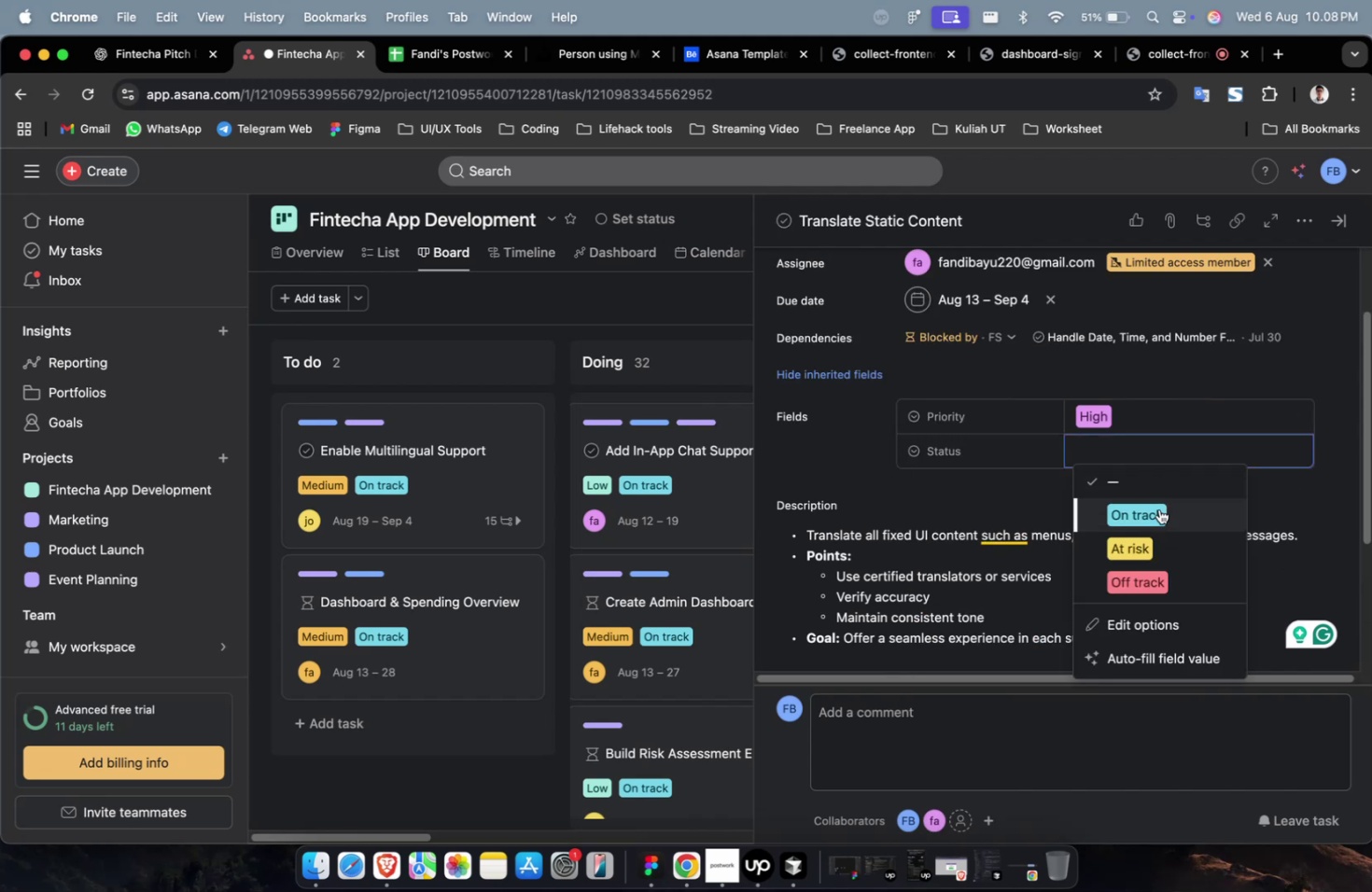 
triple_click([1158, 509])
 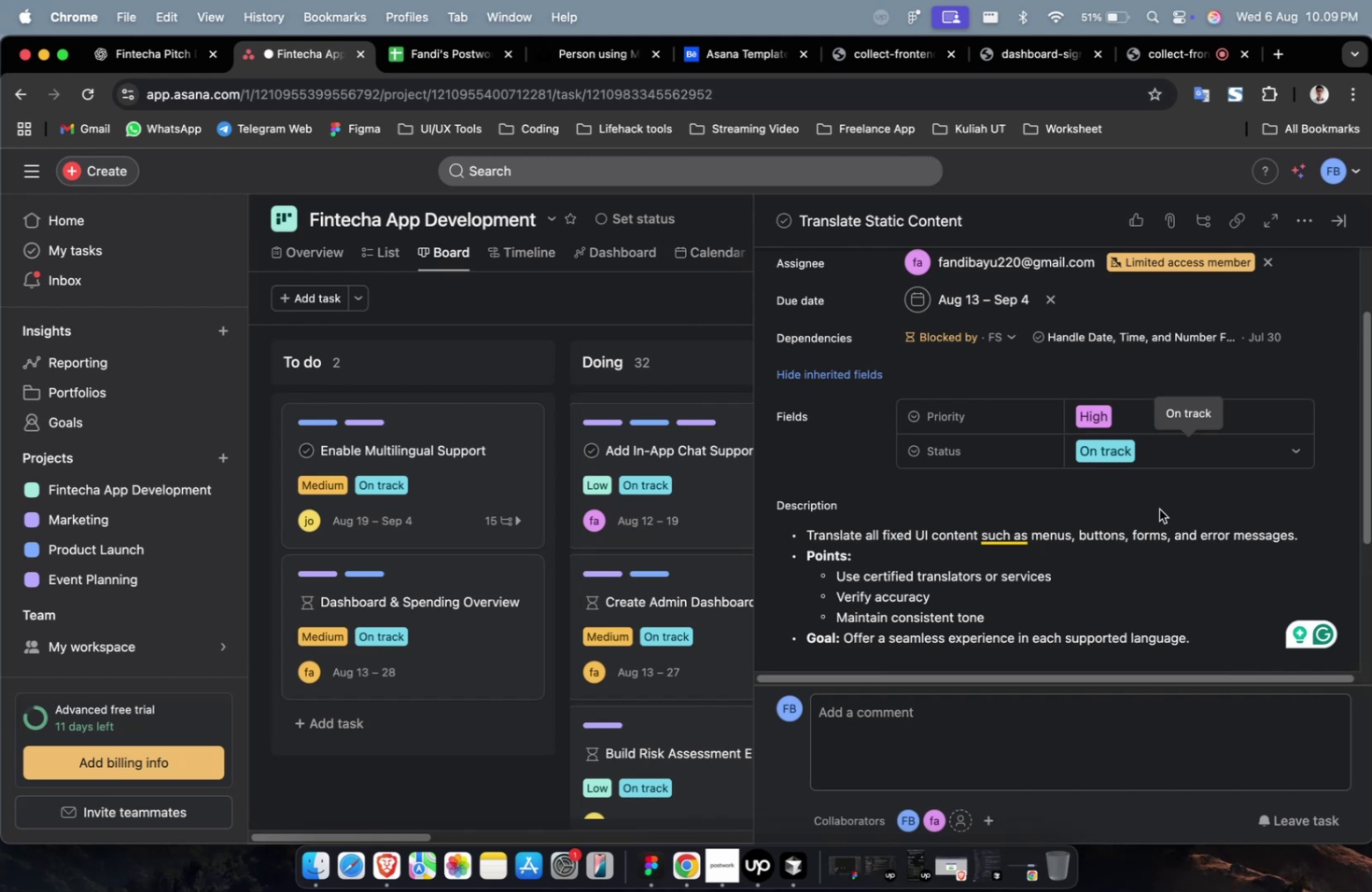 
wait(7.99)
 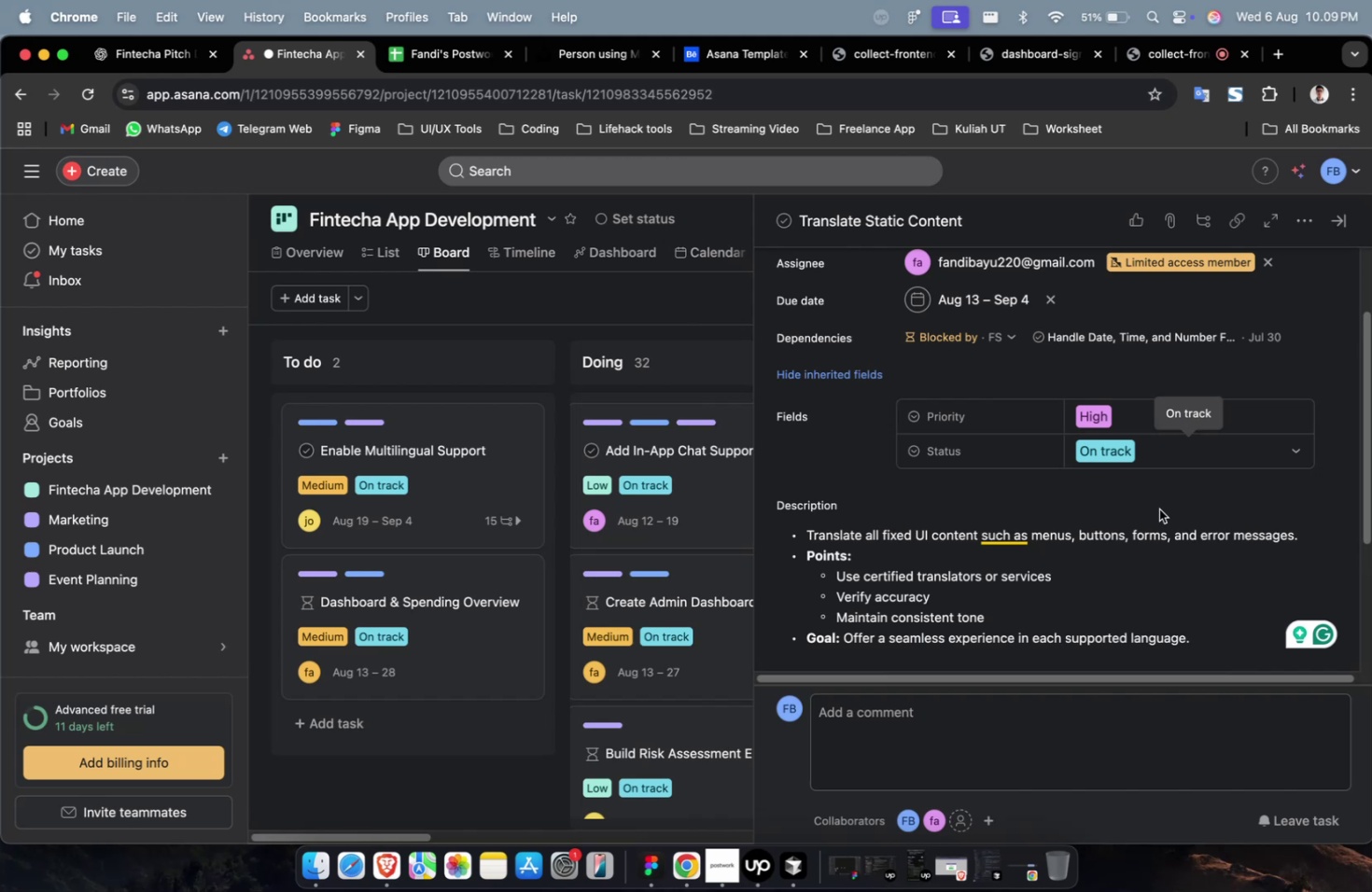 
scroll: coordinate [1158, 509], scroll_direction: up, amount: 4.0
 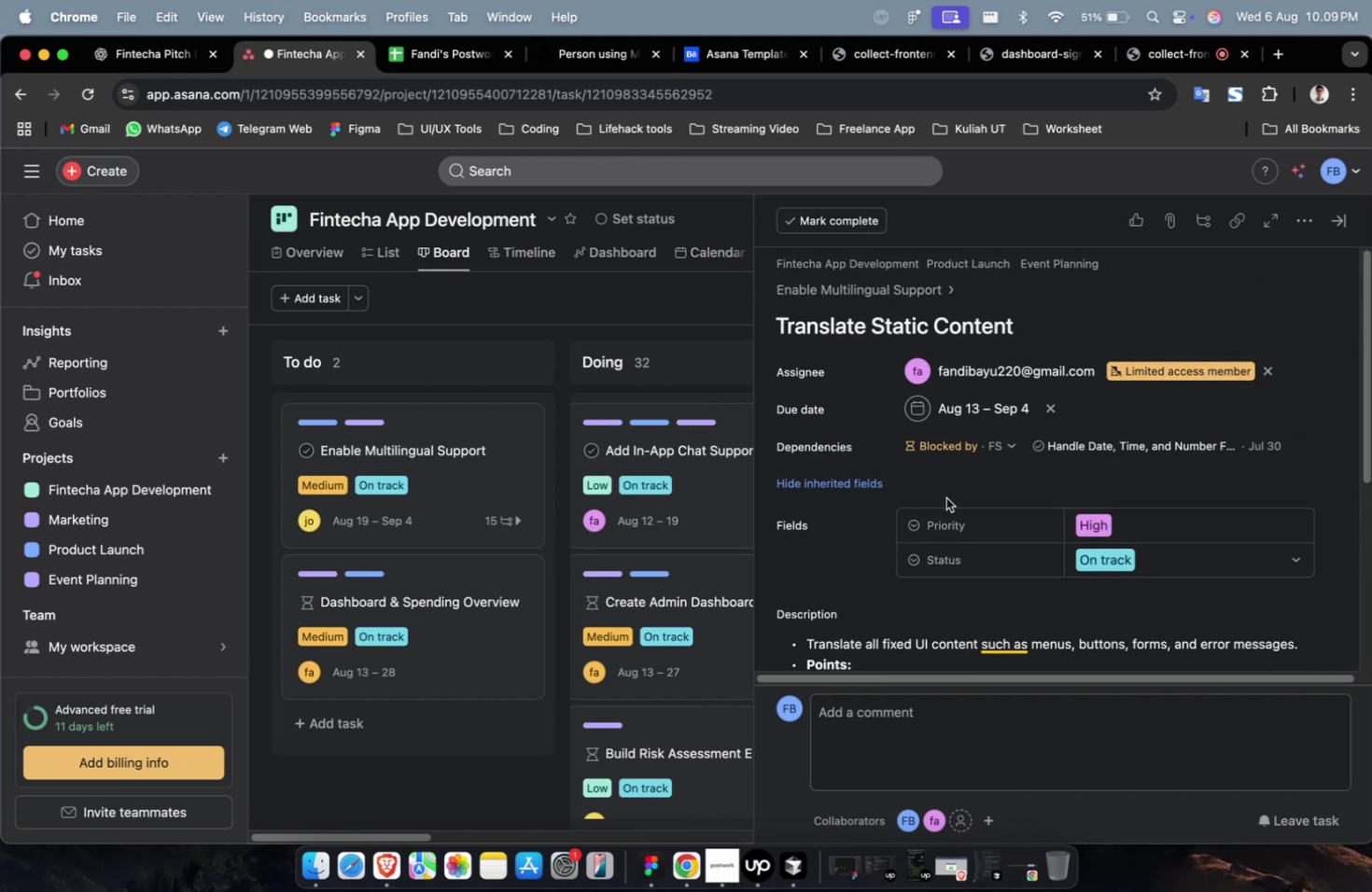 
scroll: coordinate [952, 498], scroll_direction: down, amount: 18.0
 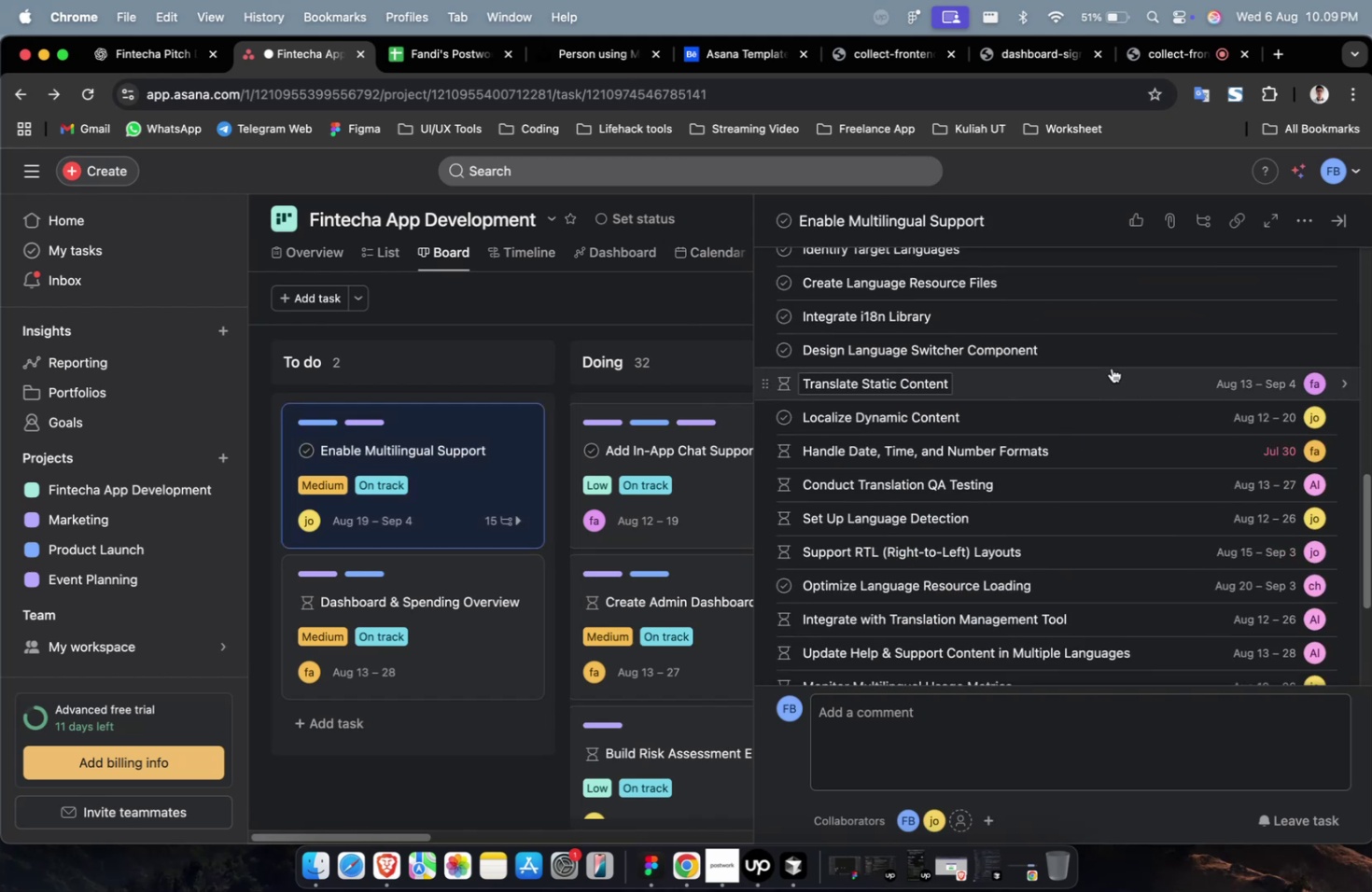 
left_click([1119, 352])
 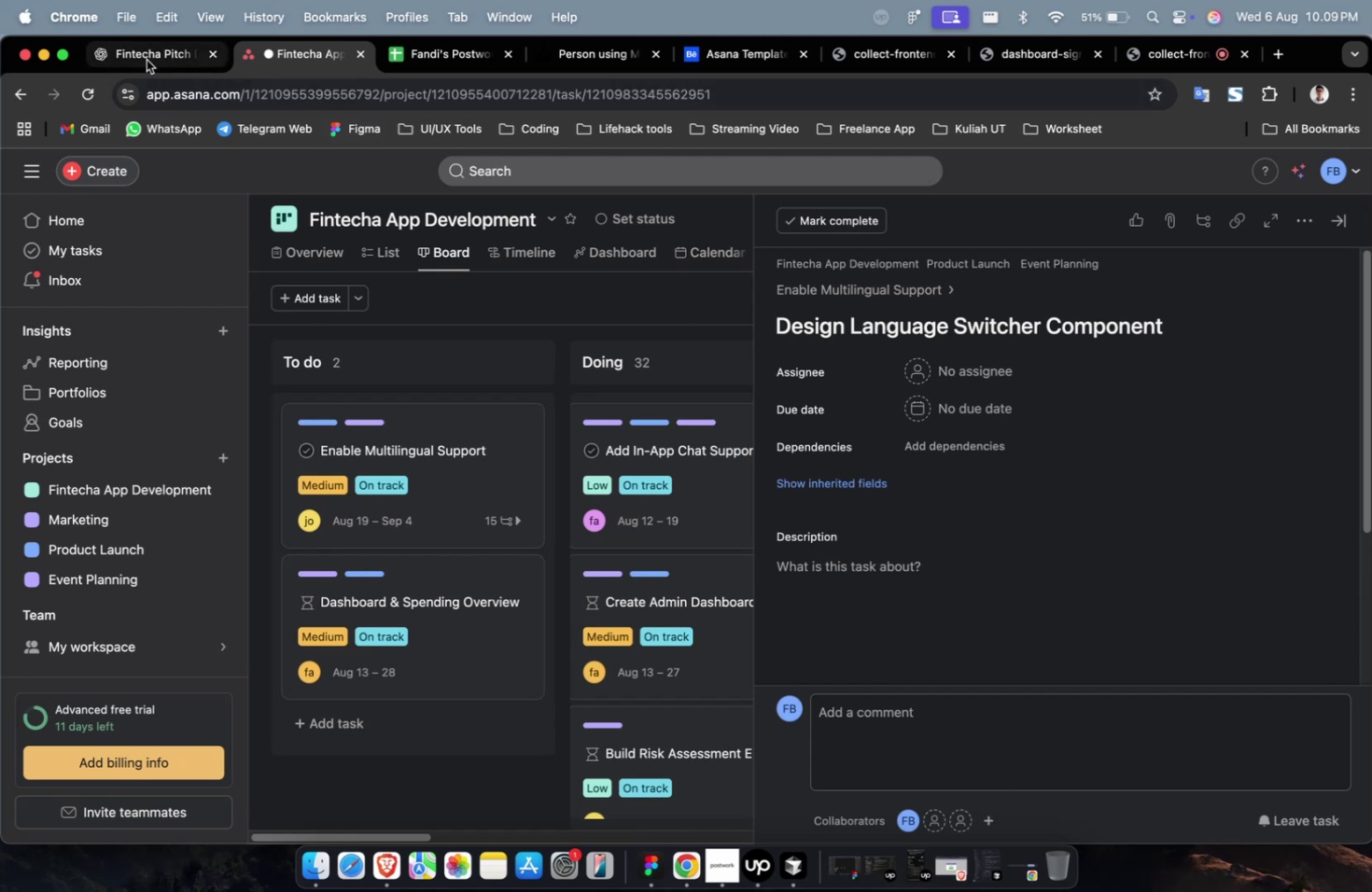 
left_click([147, 60])
 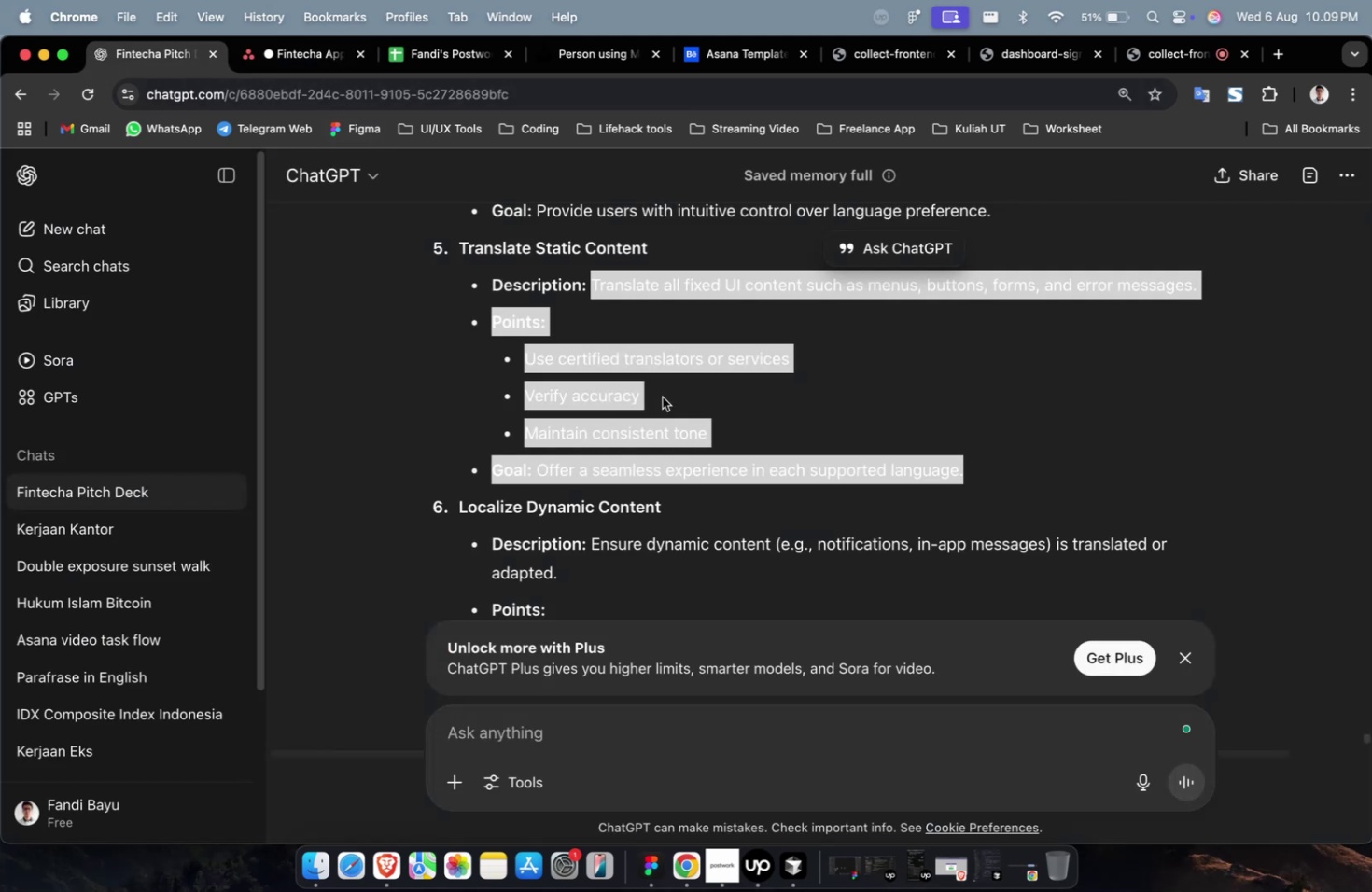 
scroll: coordinate [662, 397], scroll_direction: up, amount: 9.0
 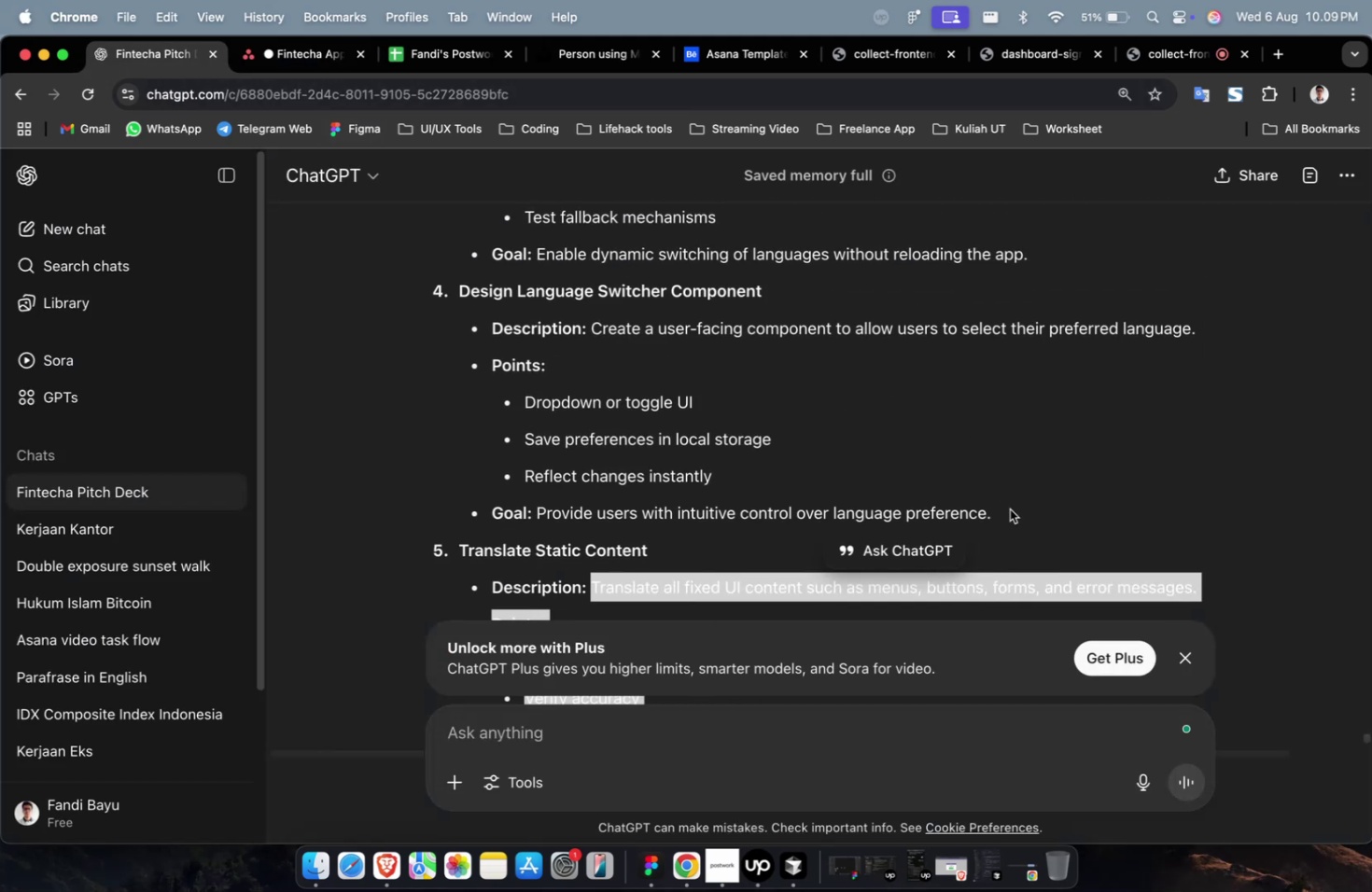 
left_click_drag(start_coordinate=[1012, 515], to_coordinate=[591, 333])
 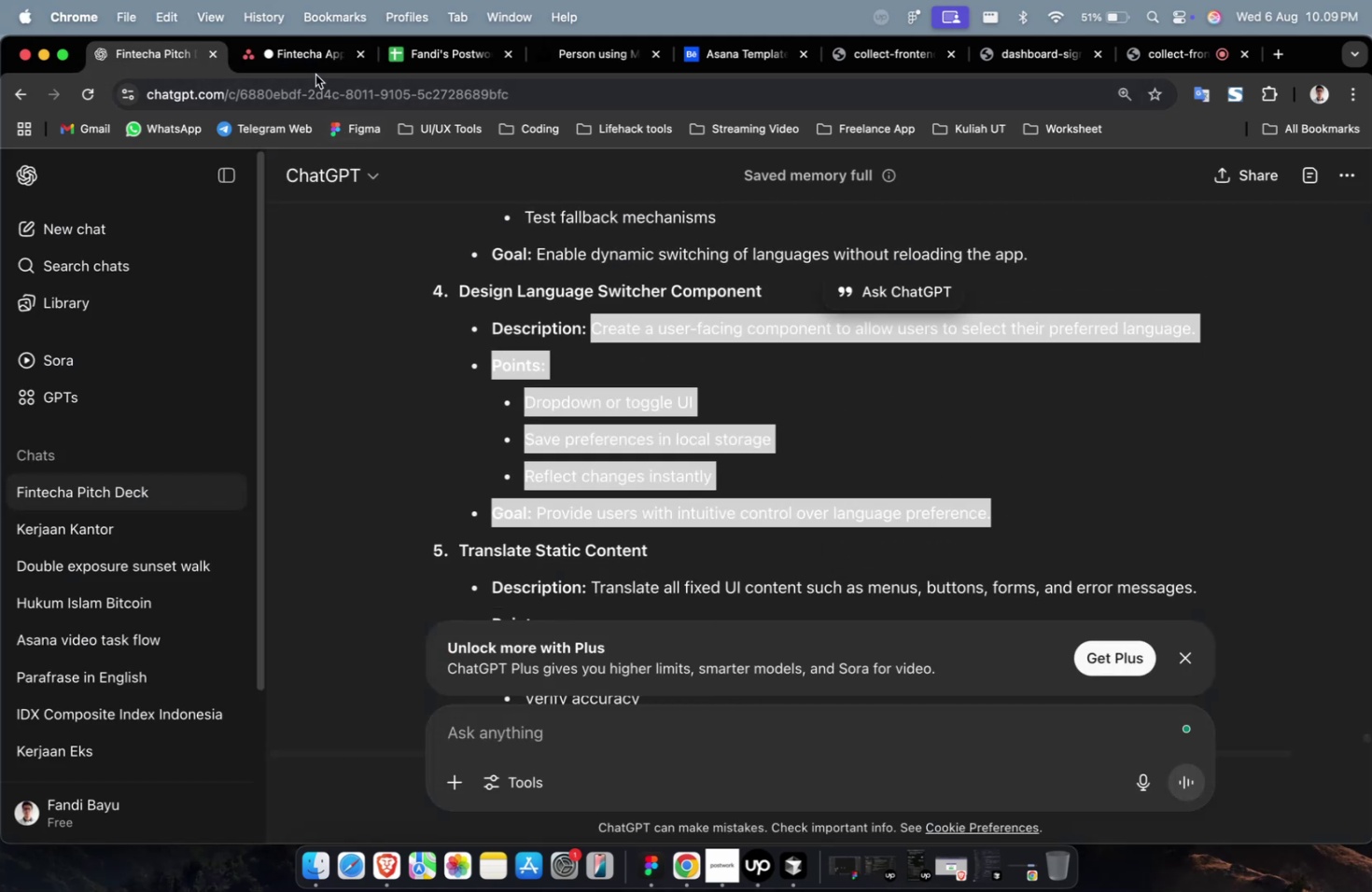 
key(Meta+CommandLeft)
 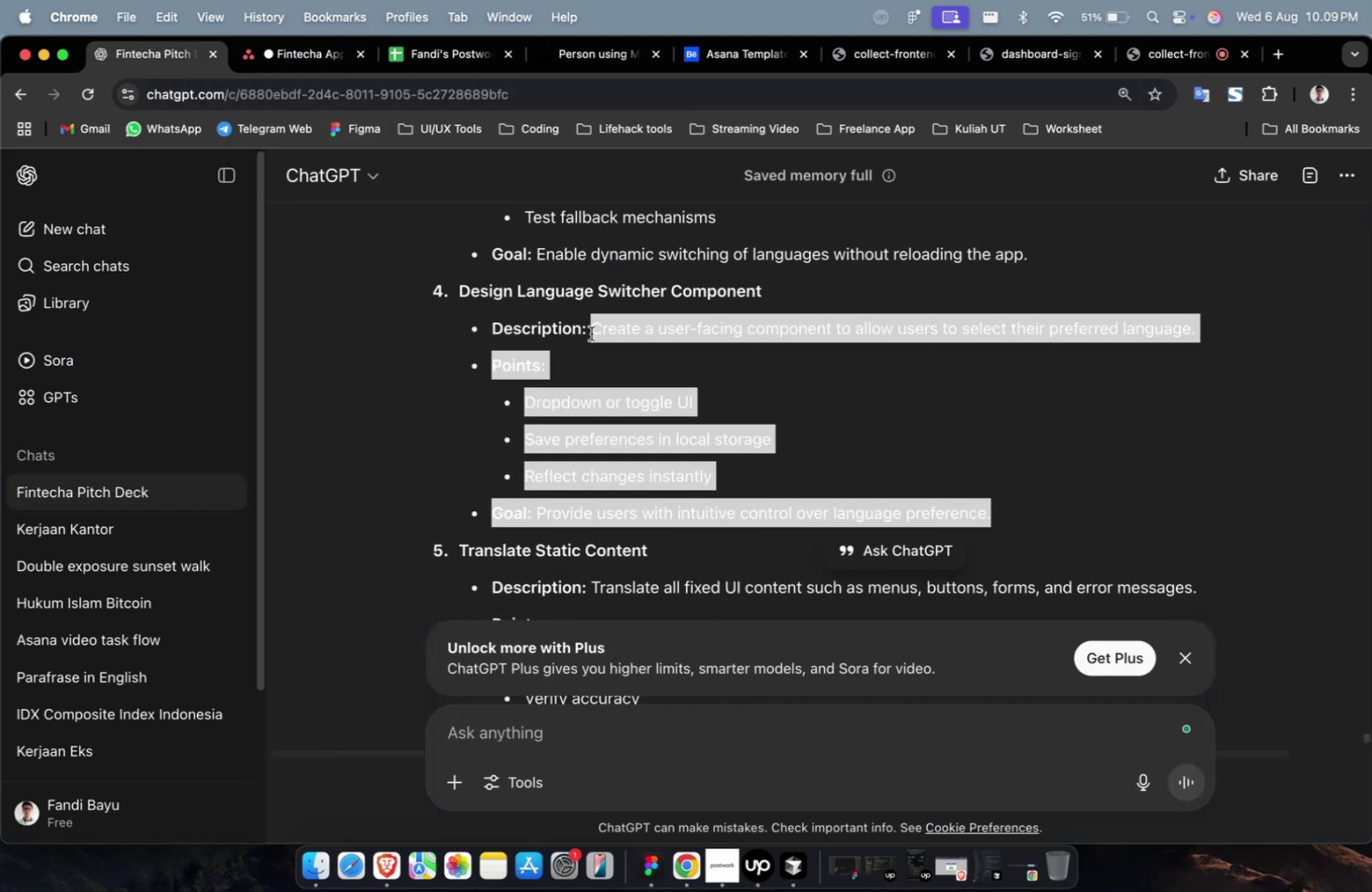 
key(Meta+CommandLeft)
 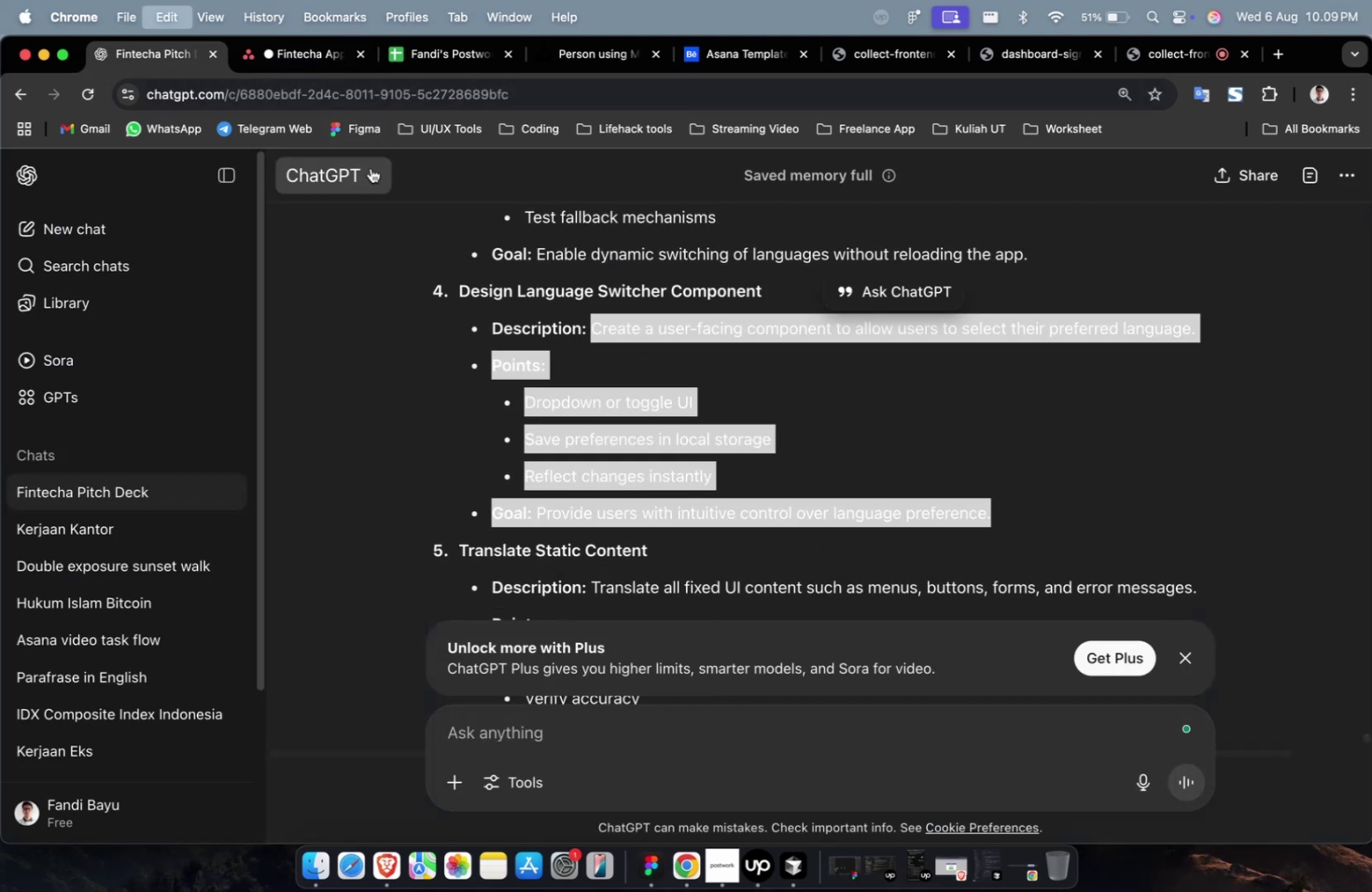 
key(Meta+C)
 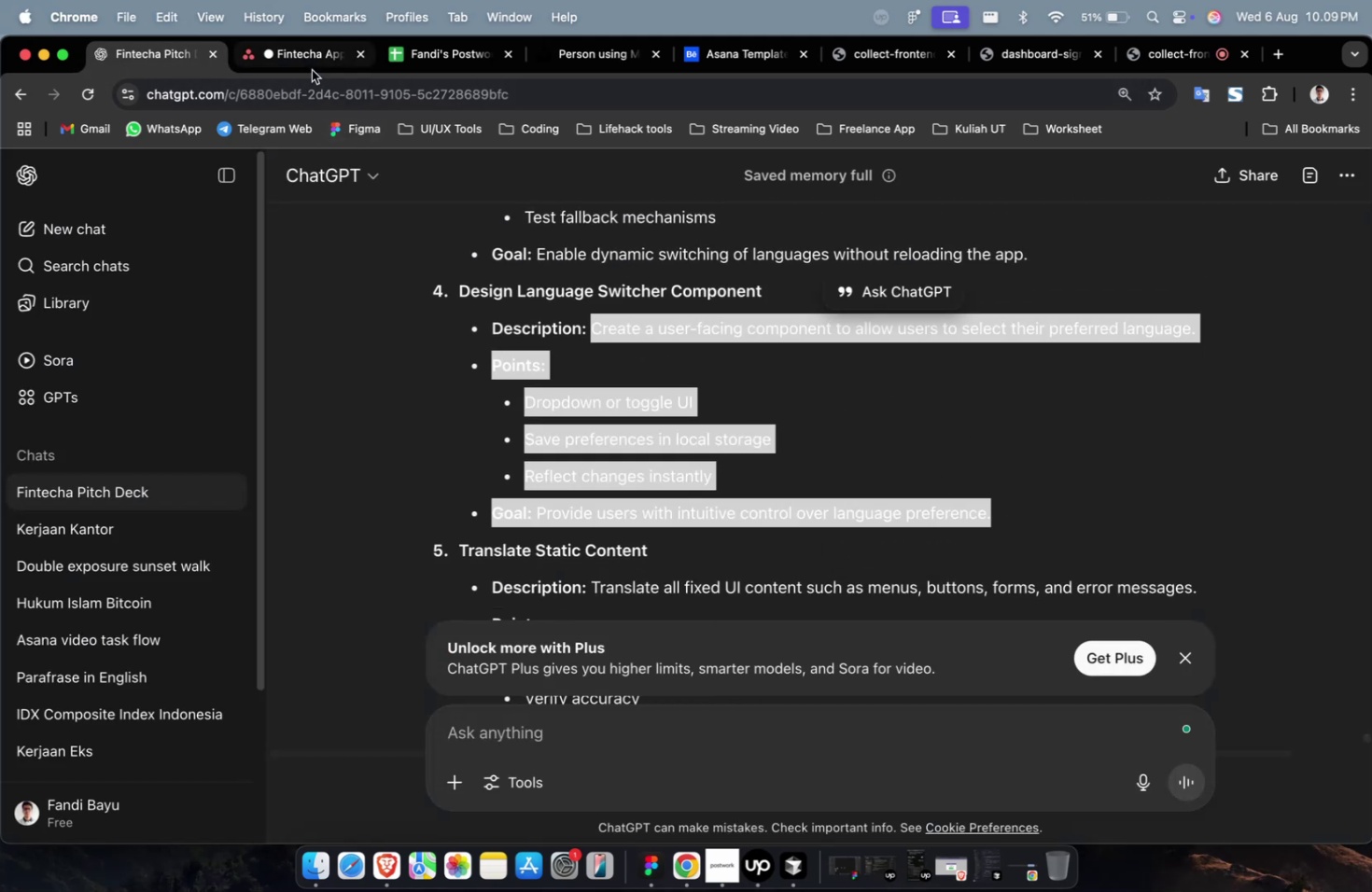 
left_click([312, 70])
 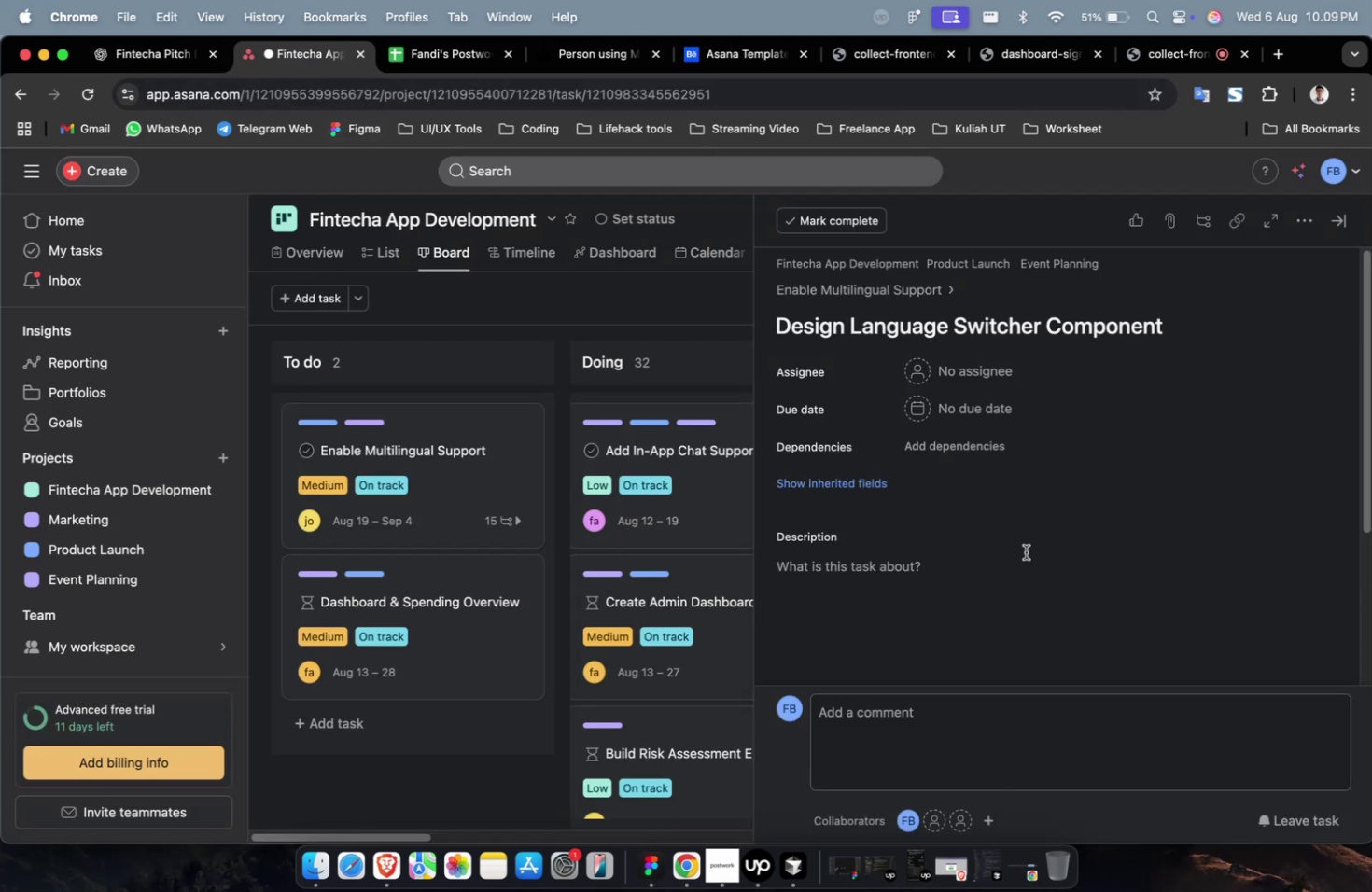 
double_click([1024, 552])
 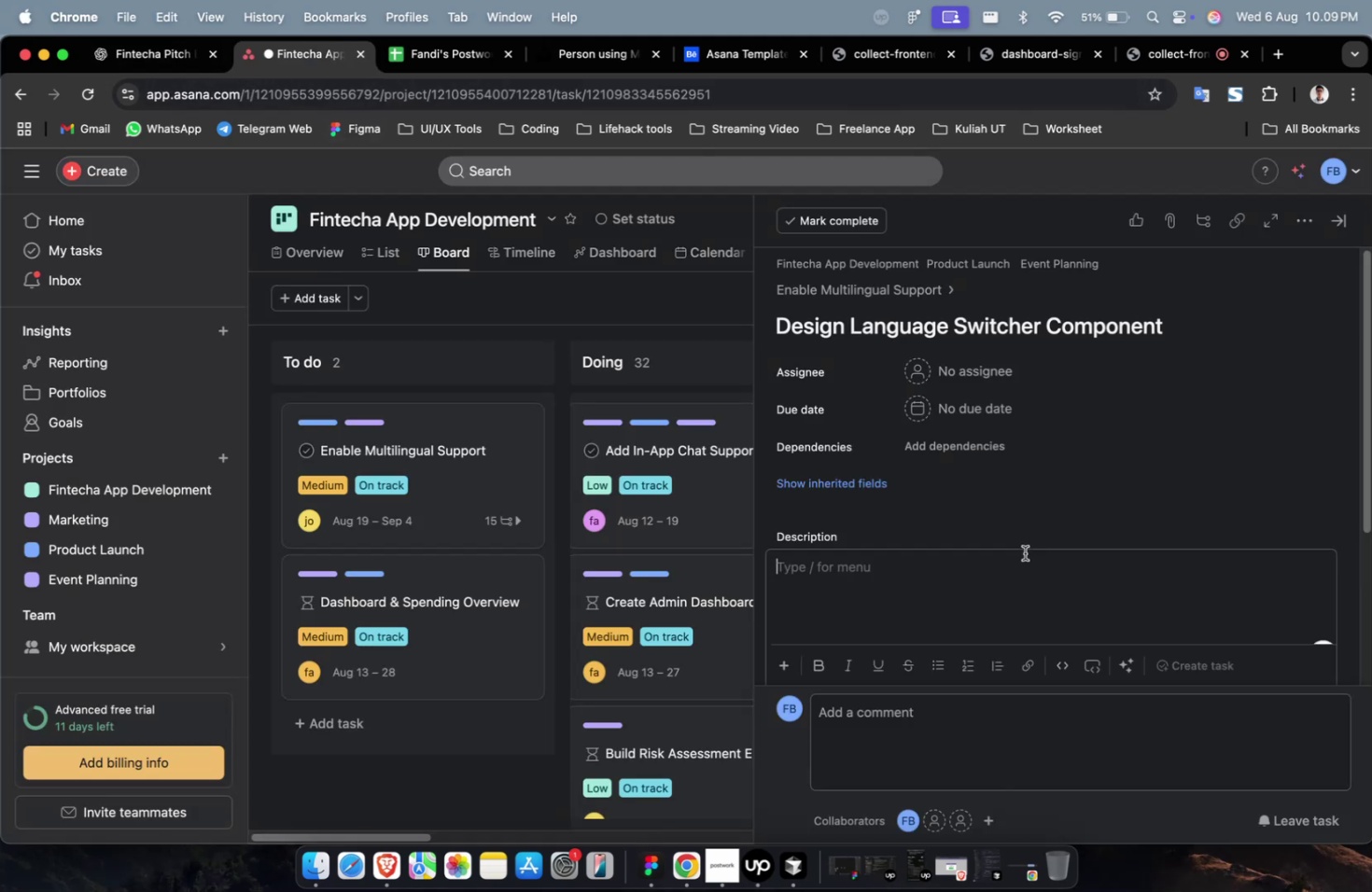 
key(Meta+V)
 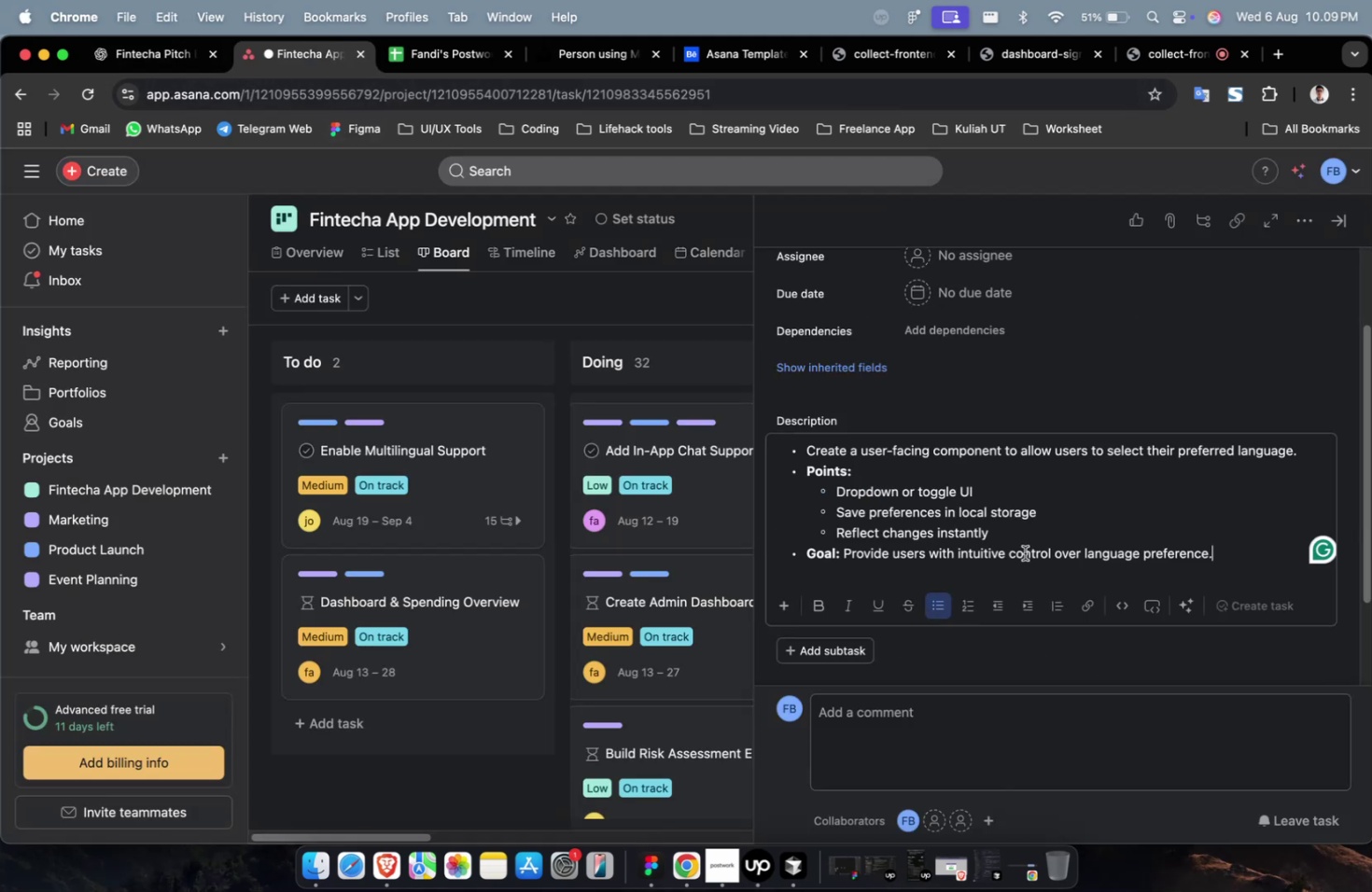 
scroll: coordinate [1024, 552], scroll_direction: up, amount: 4.0
 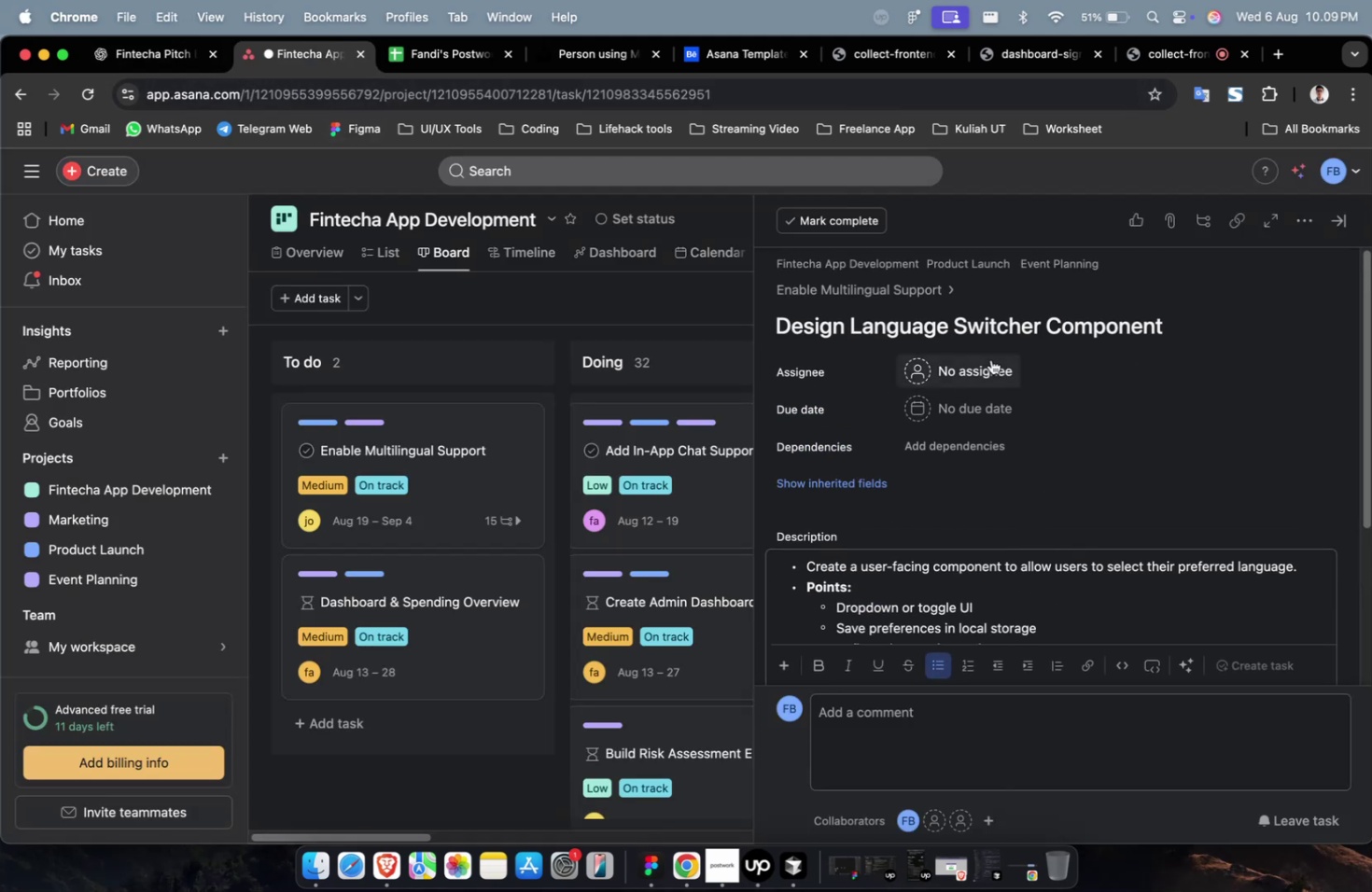 
left_click([990, 359])
 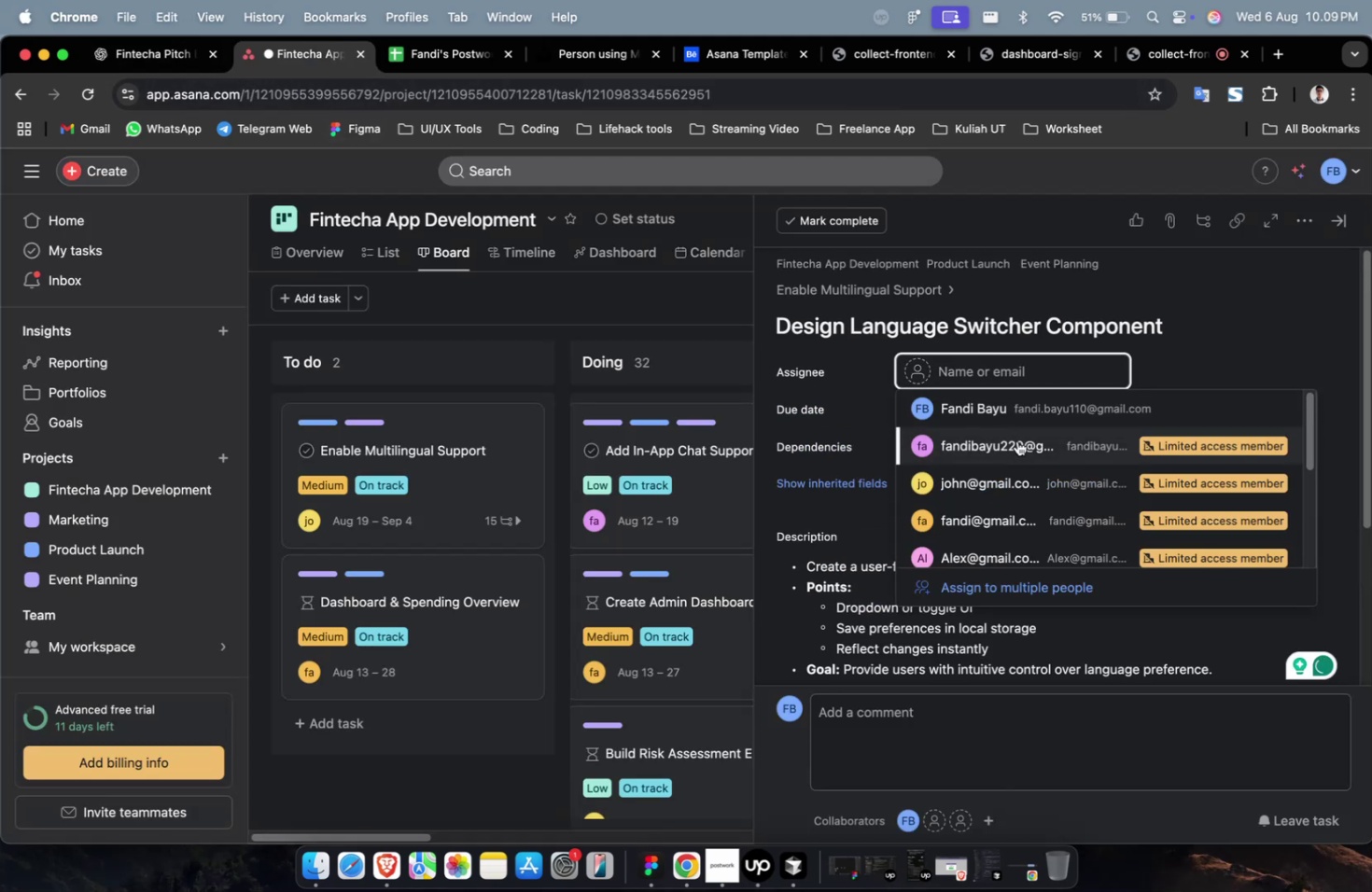 
left_click([1019, 442])
 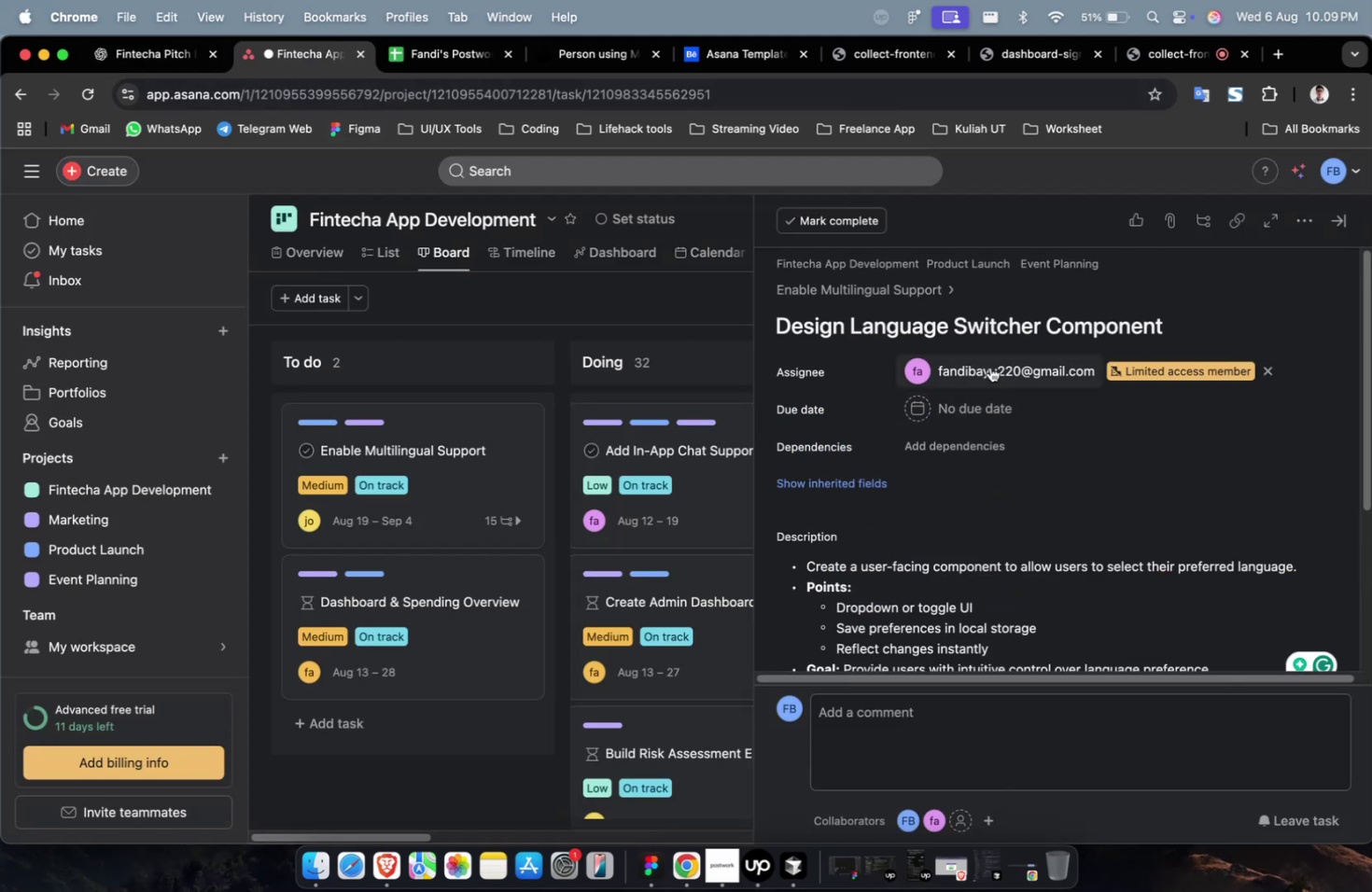 
double_click([989, 367])
 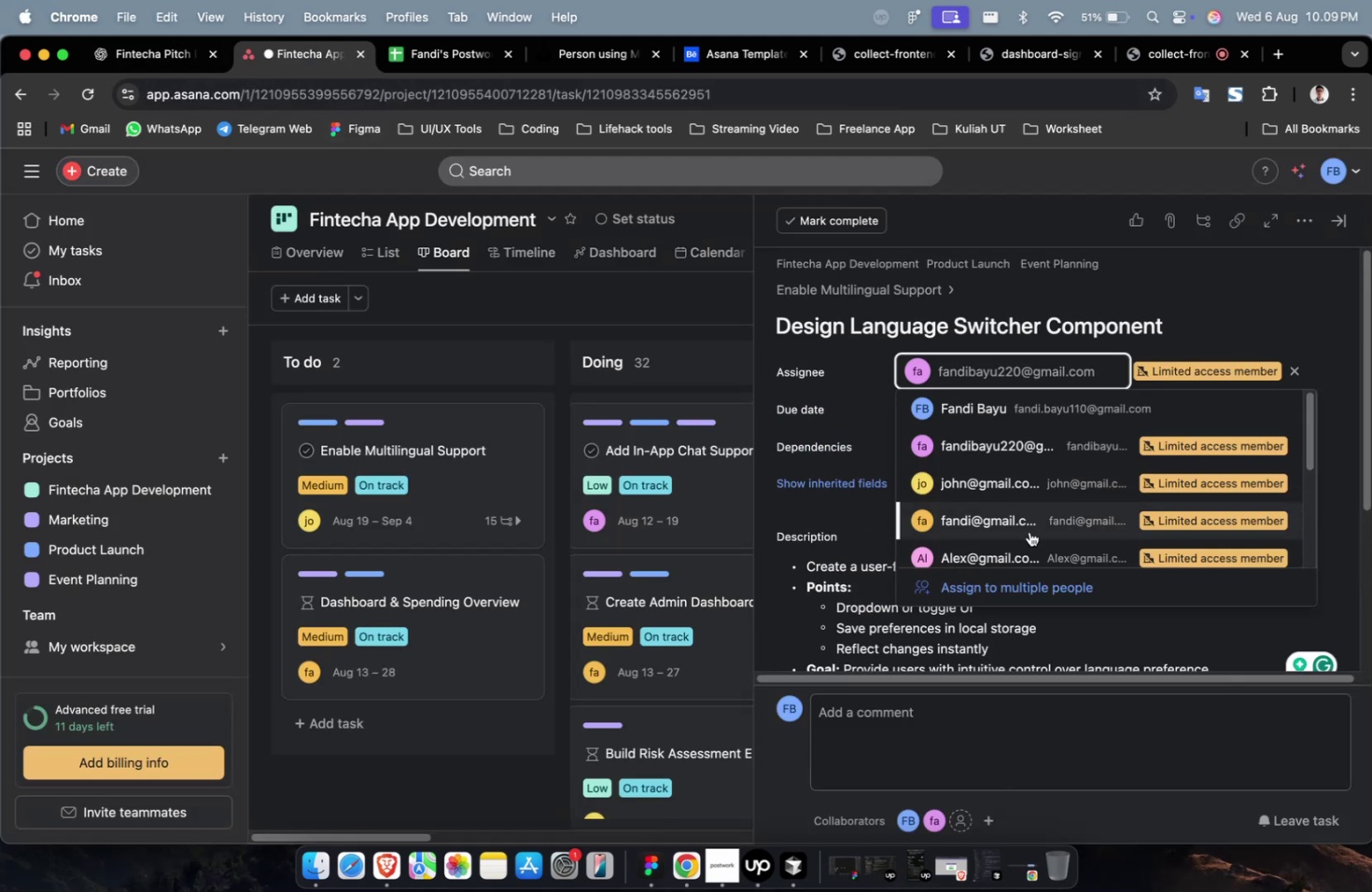 
triple_click([1029, 531])
 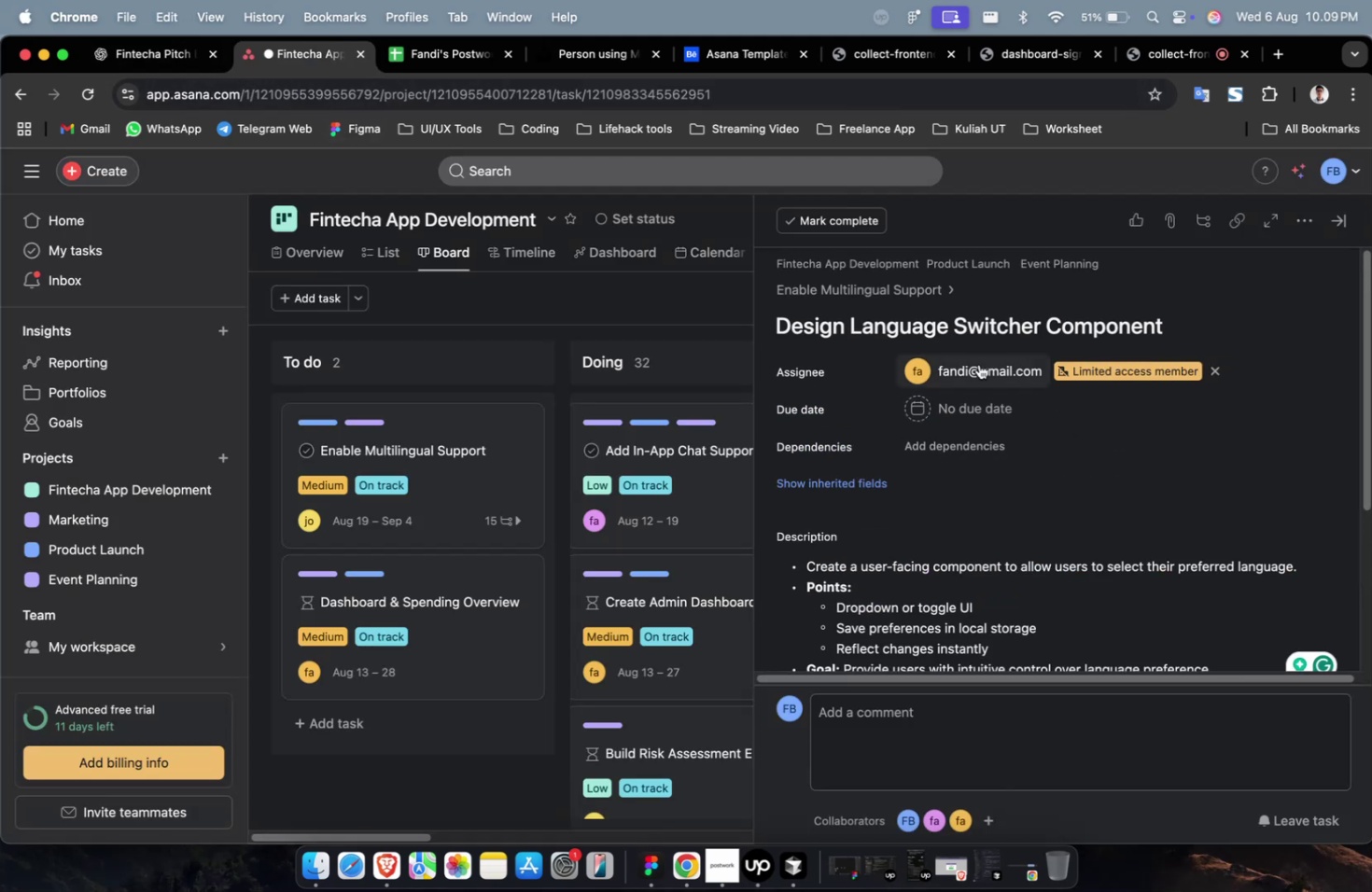 
triple_click([978, 364])
 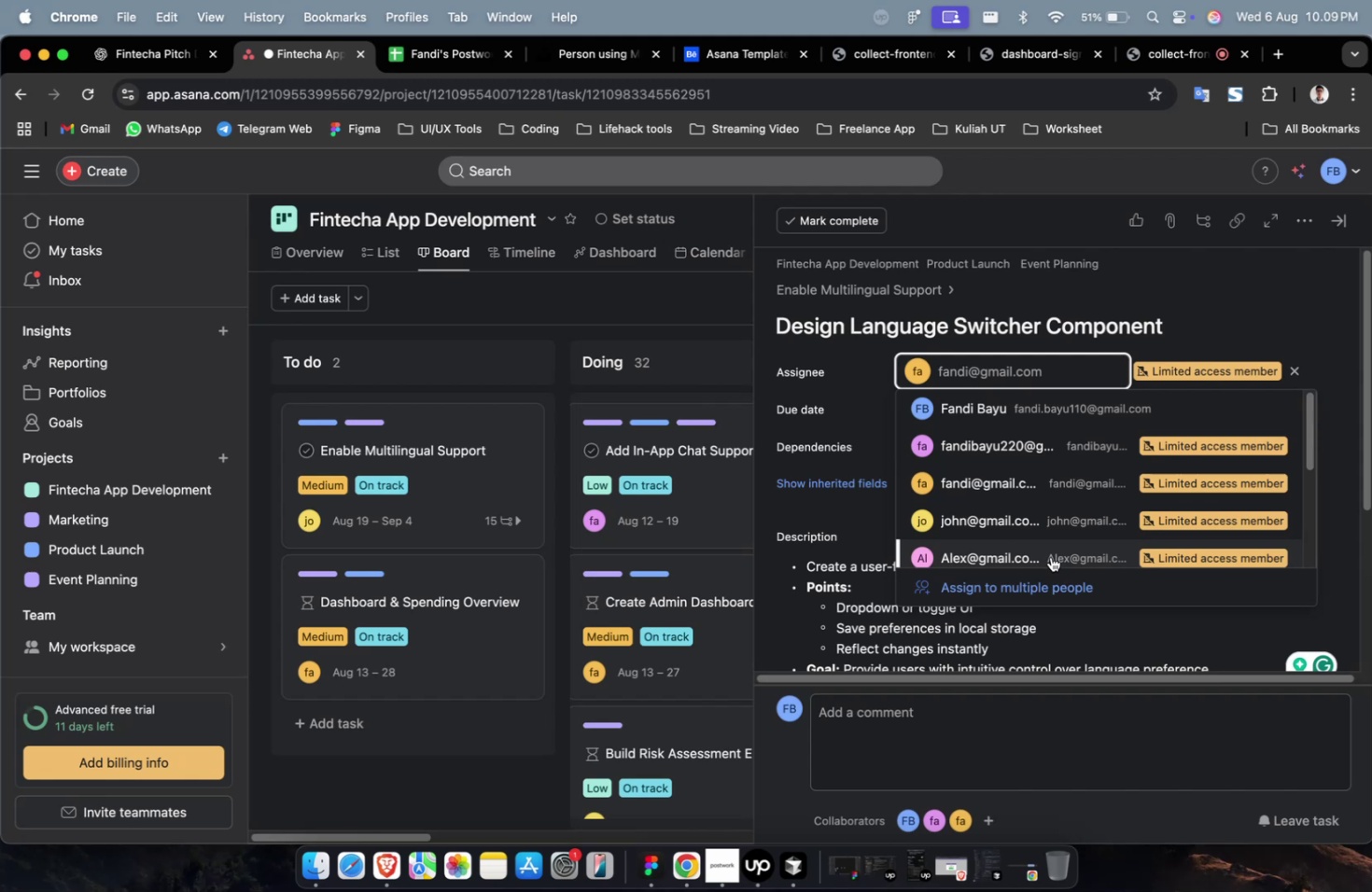 
left_click([1050, 555])
 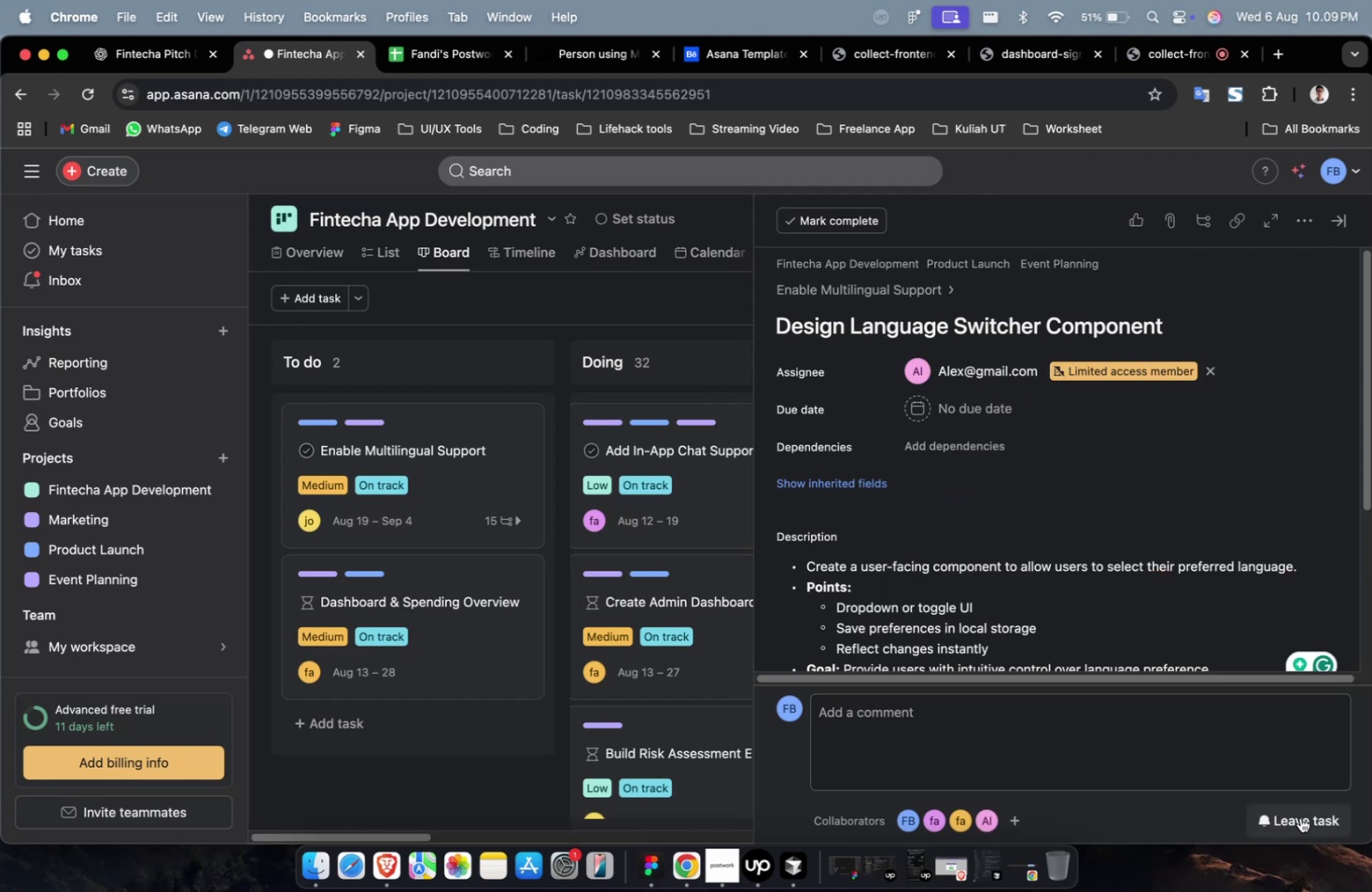 
left_click([1299, 816])
 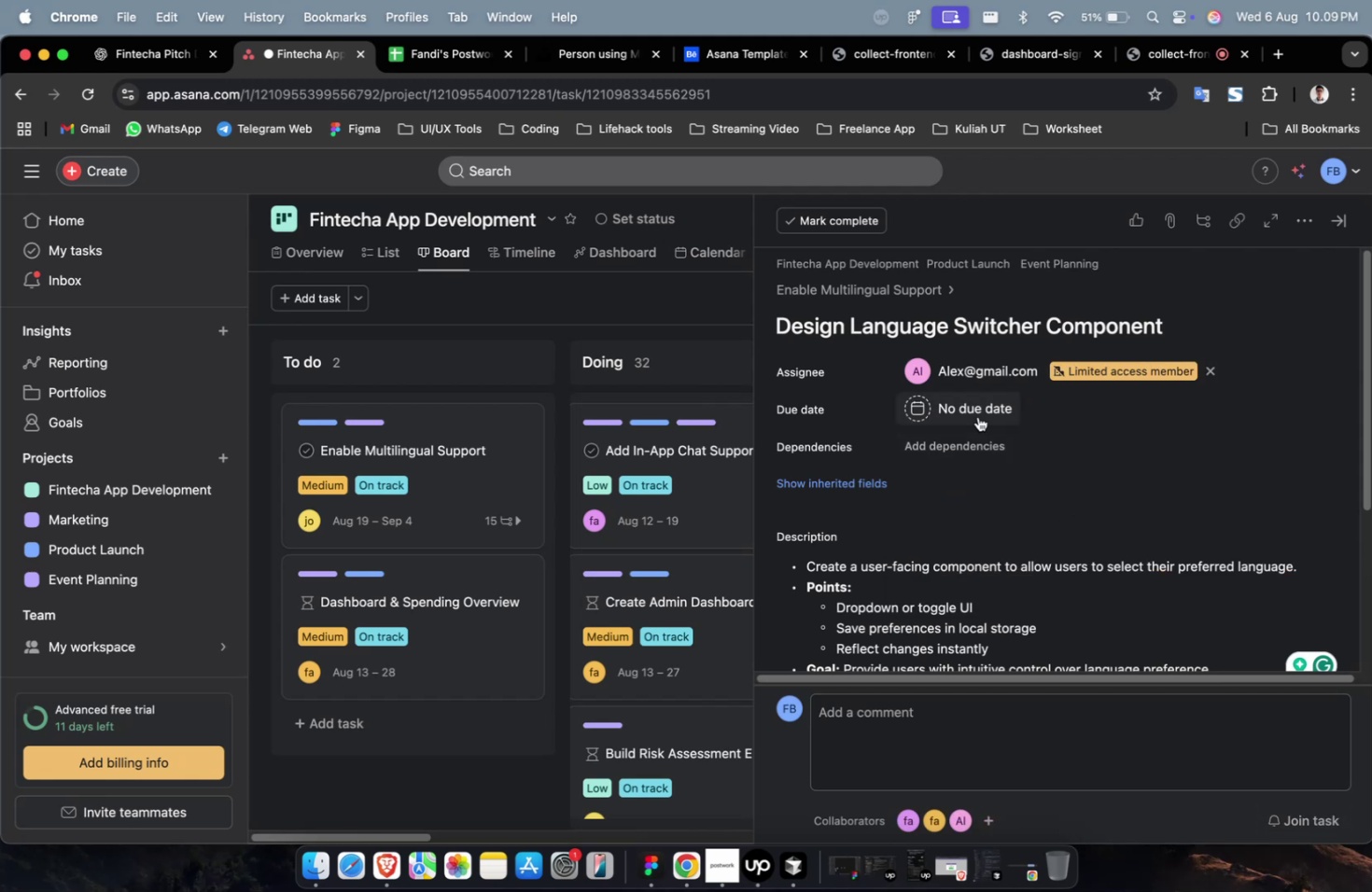 
double_click([977, 416])
 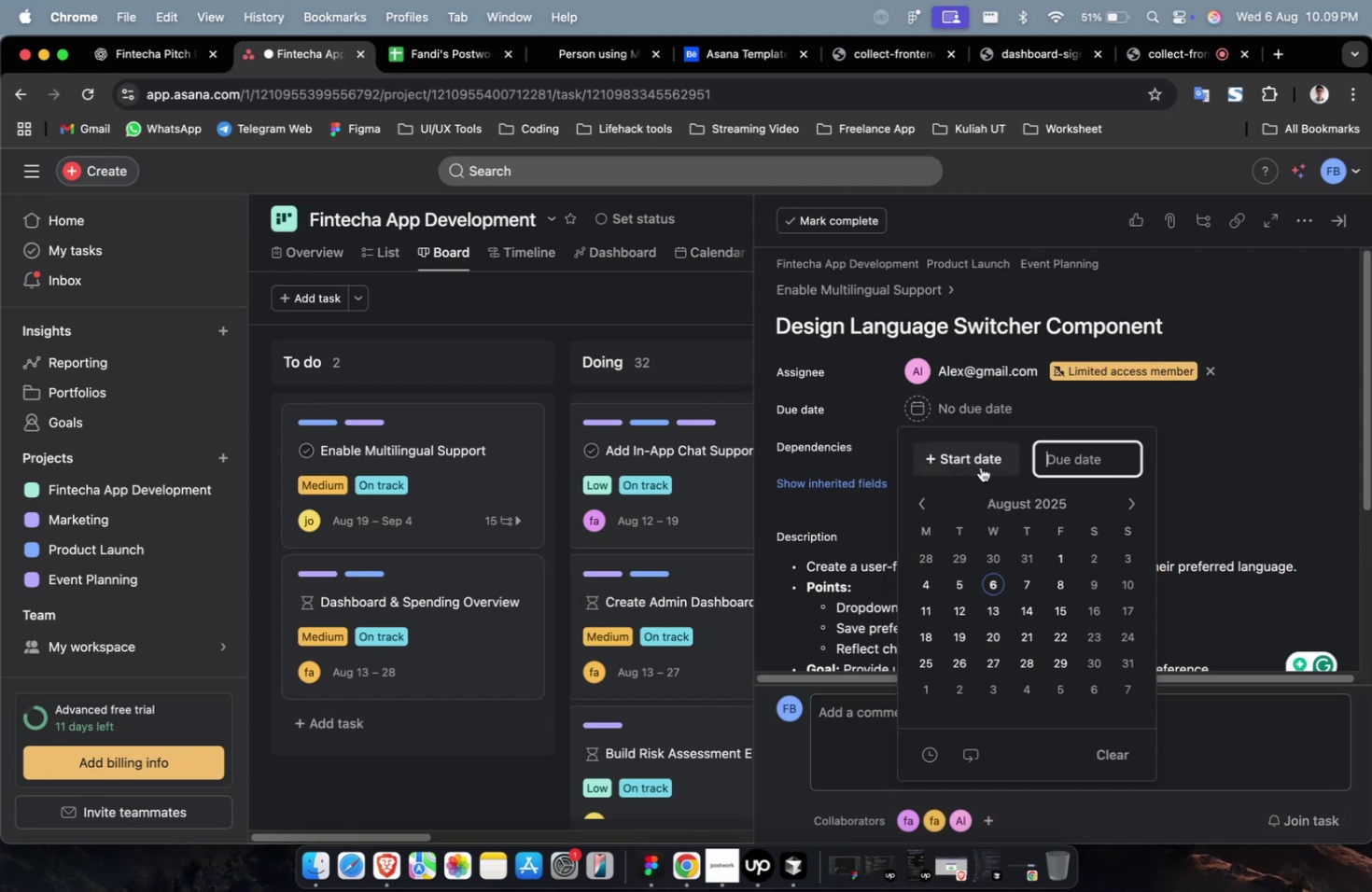 
triple_click([980, 467])
 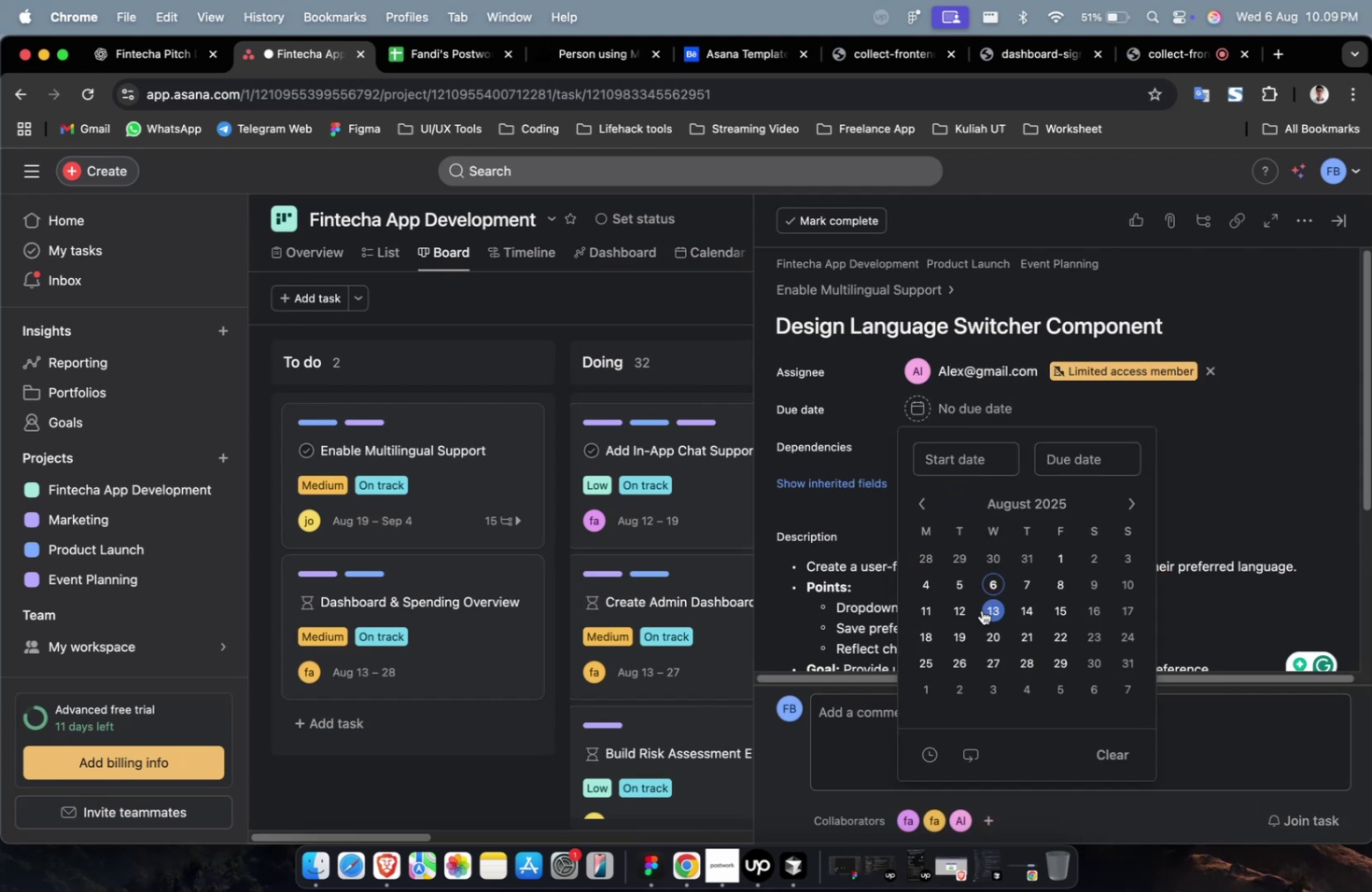 
double_click([992, 622])
 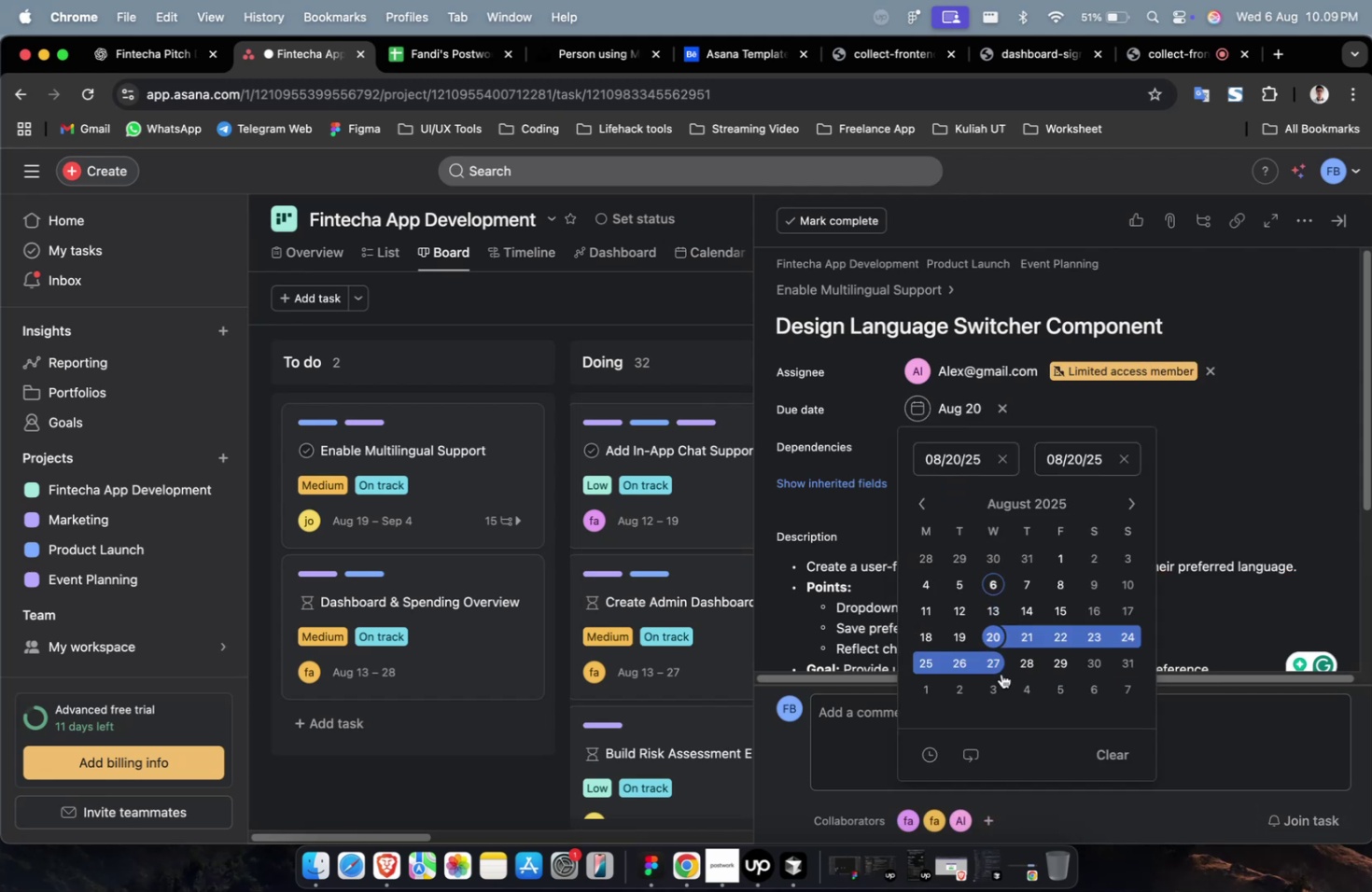 
left_click([998, 668])
 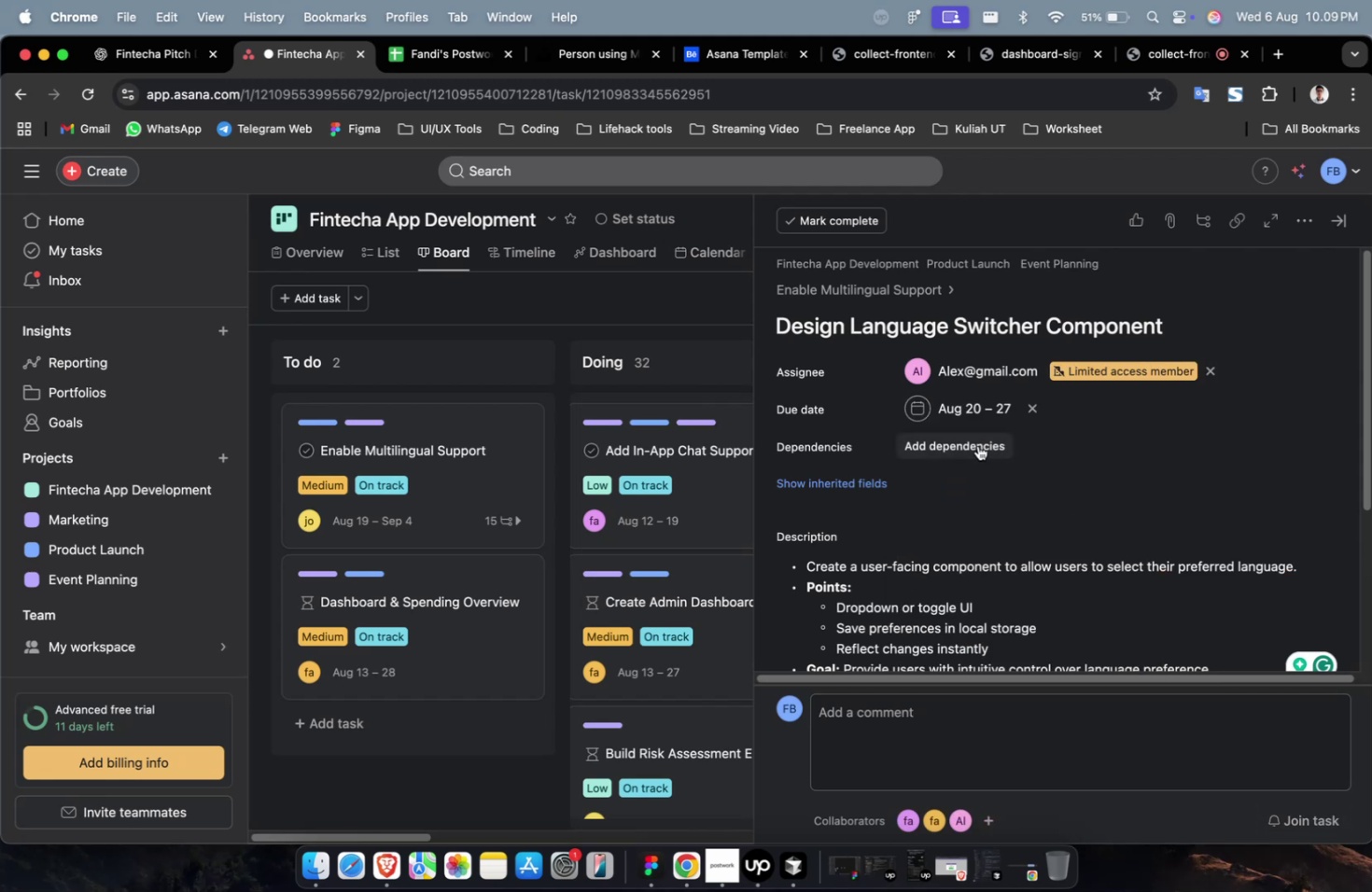 
triple_click([977, 445])
 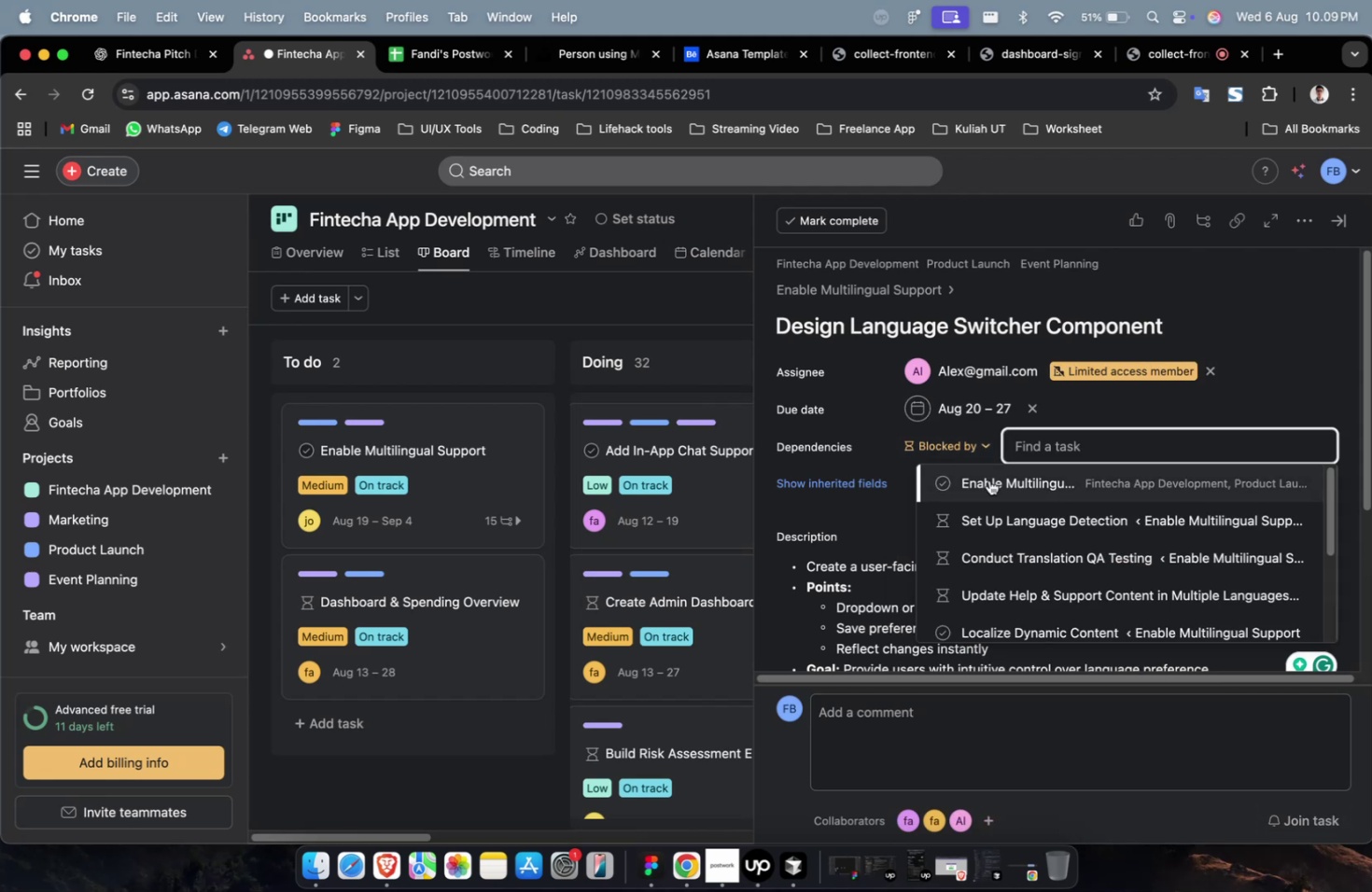 
triple_click([988, 480])
 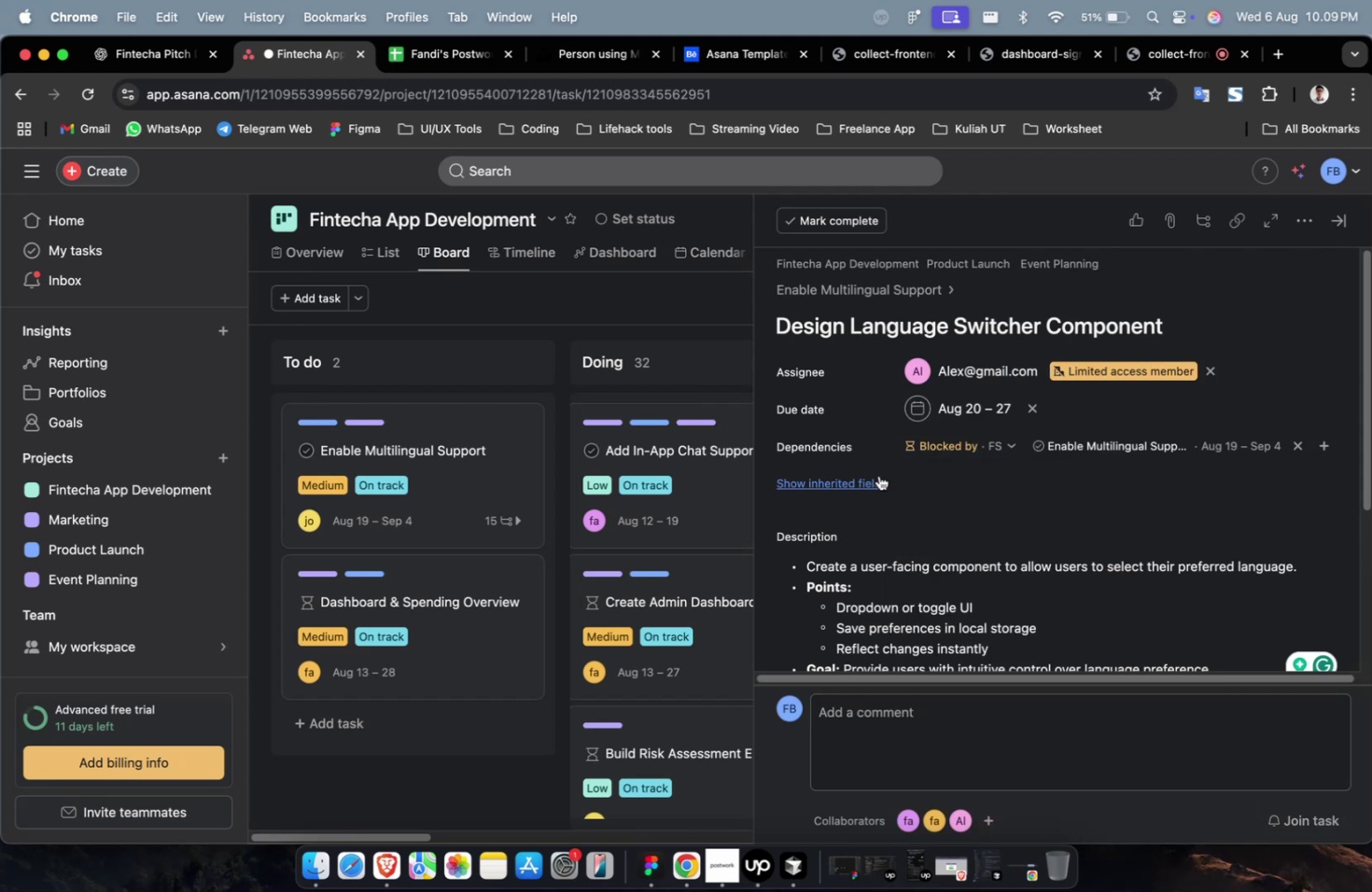 
triple_click([878, 475])
 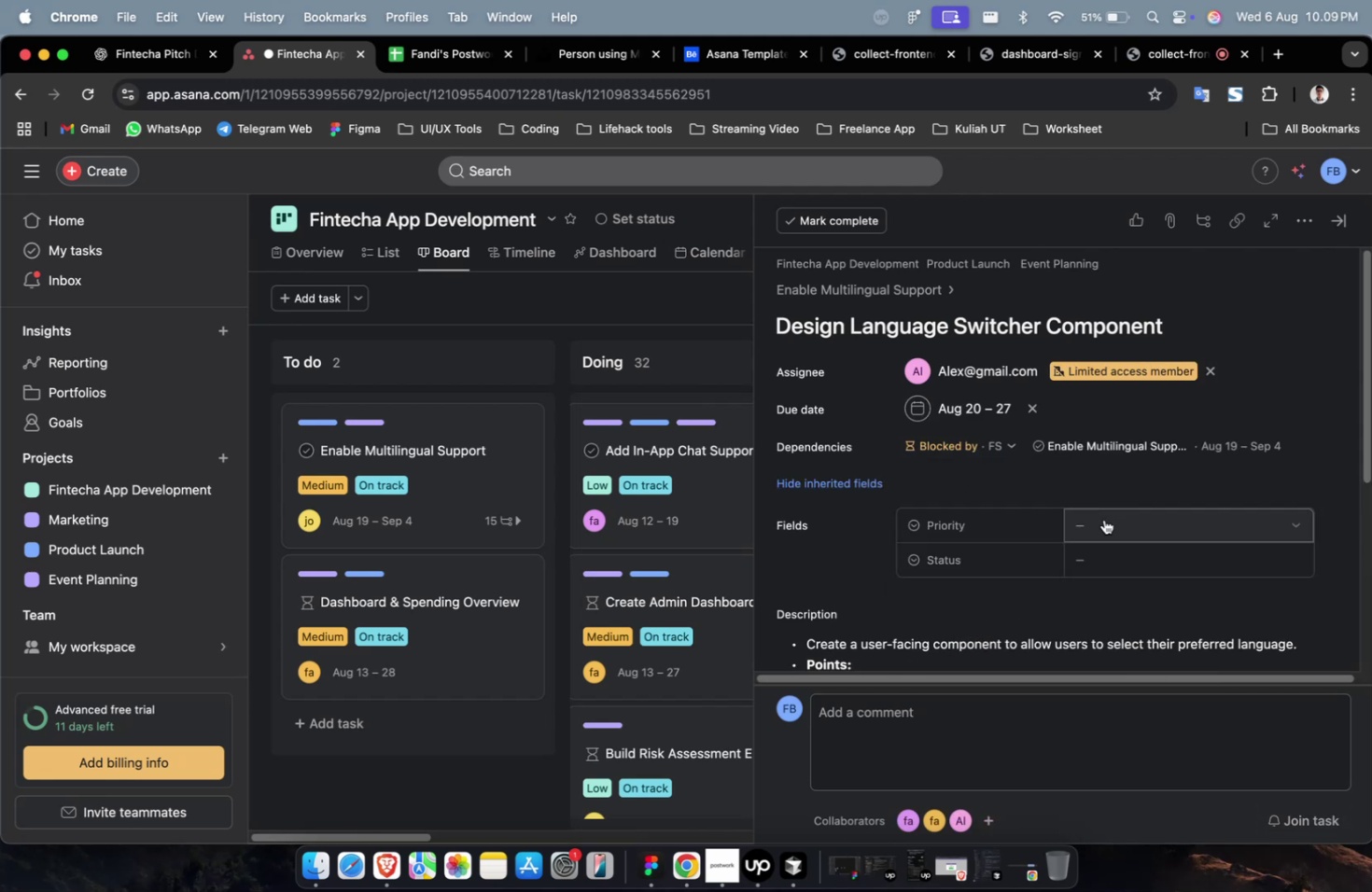 
triple_click([1104, 521])
 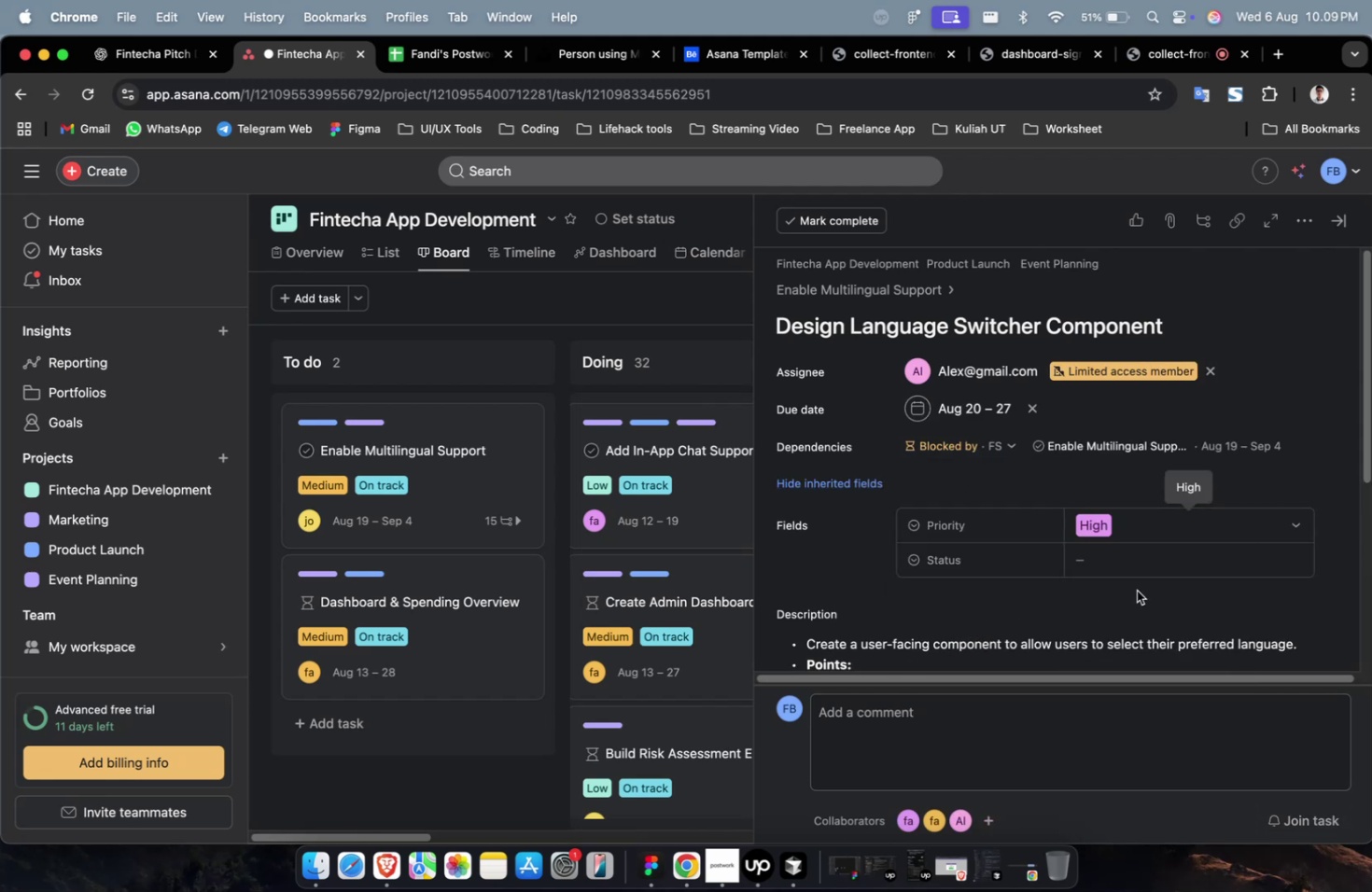 
double_click([1137, 567])
 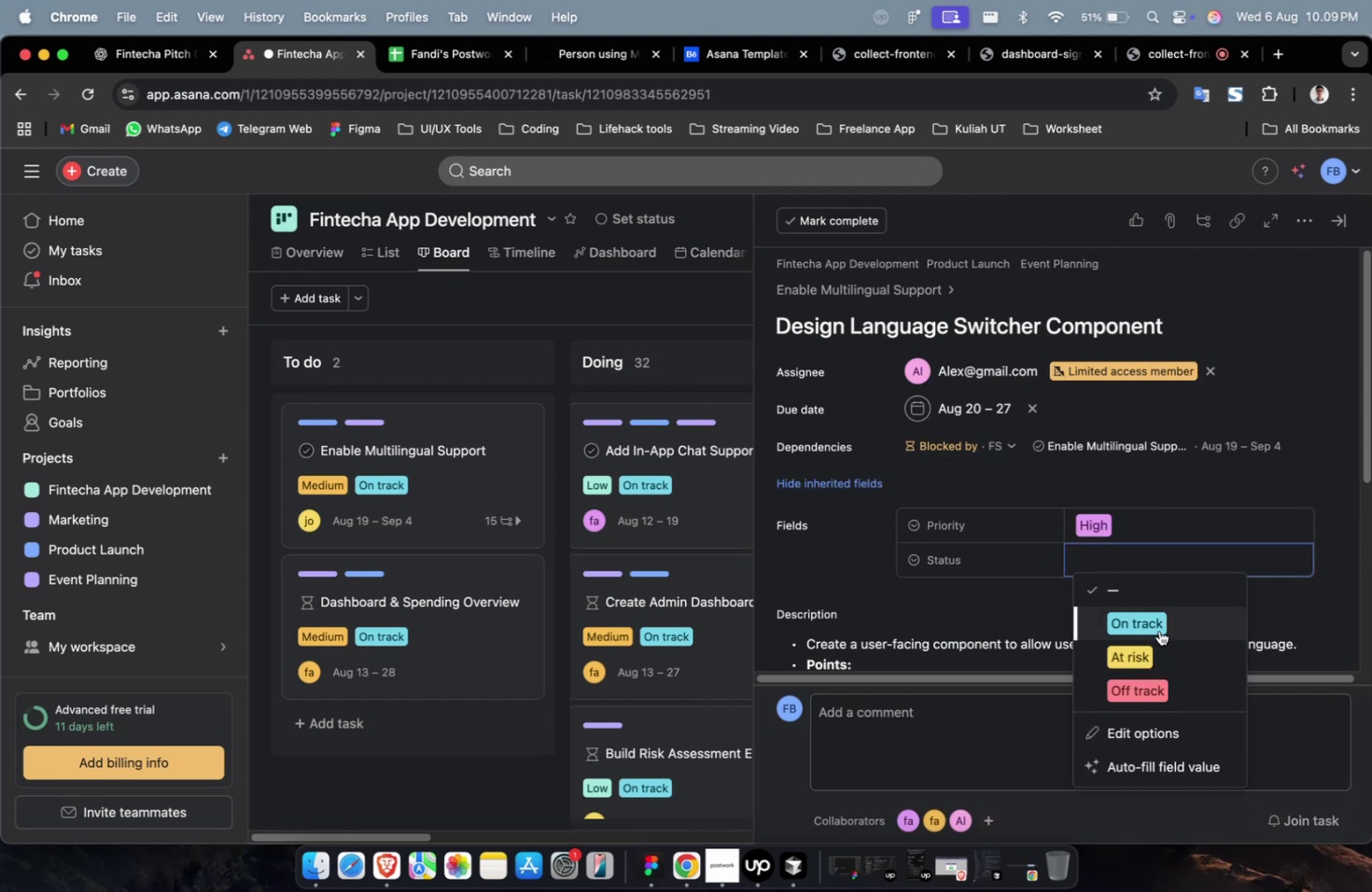 
triple_click([1158, 630])
 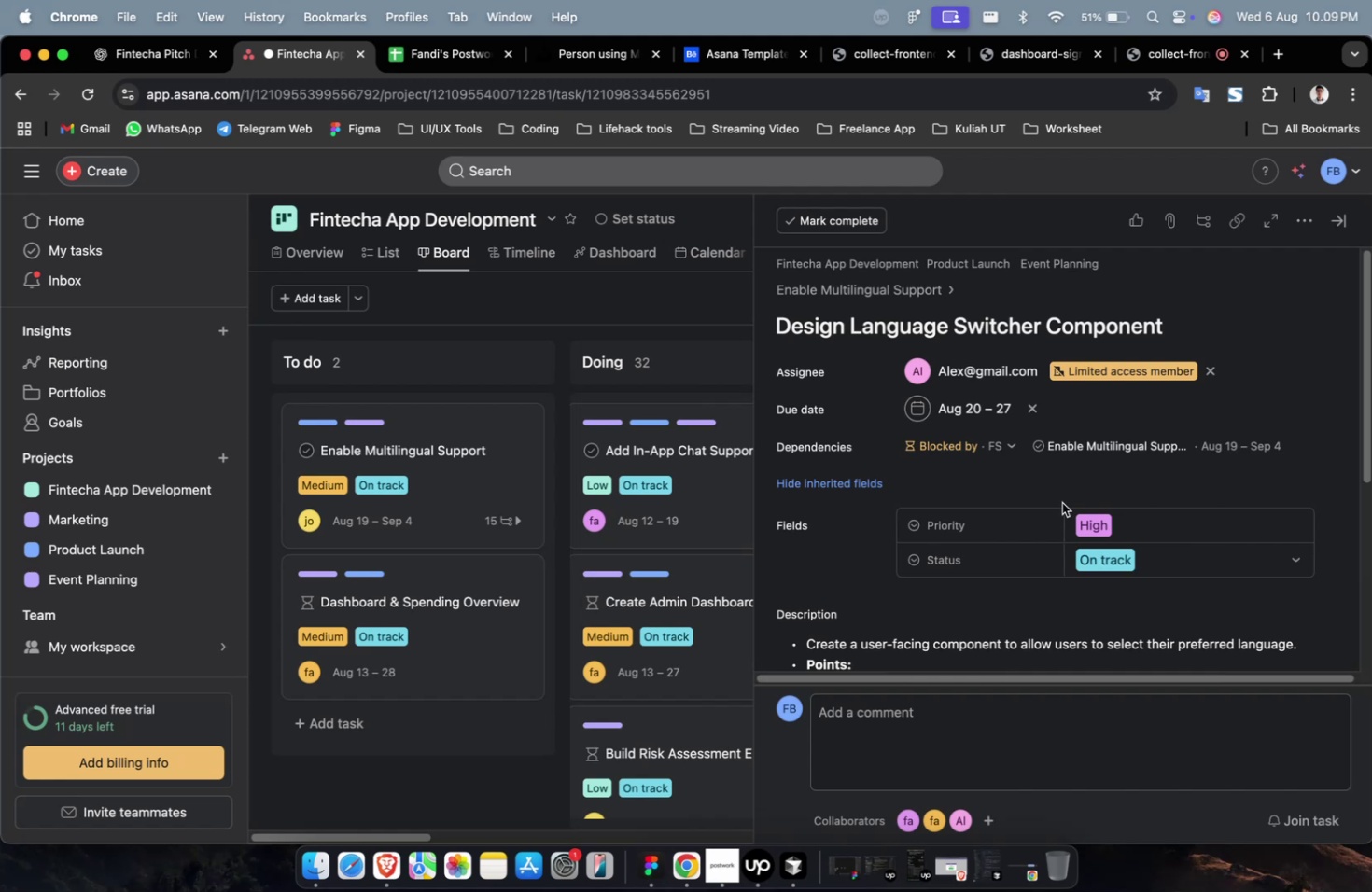 
scroll: coordinate [1061, 503], scroll_direction: down, amount: 20.0
 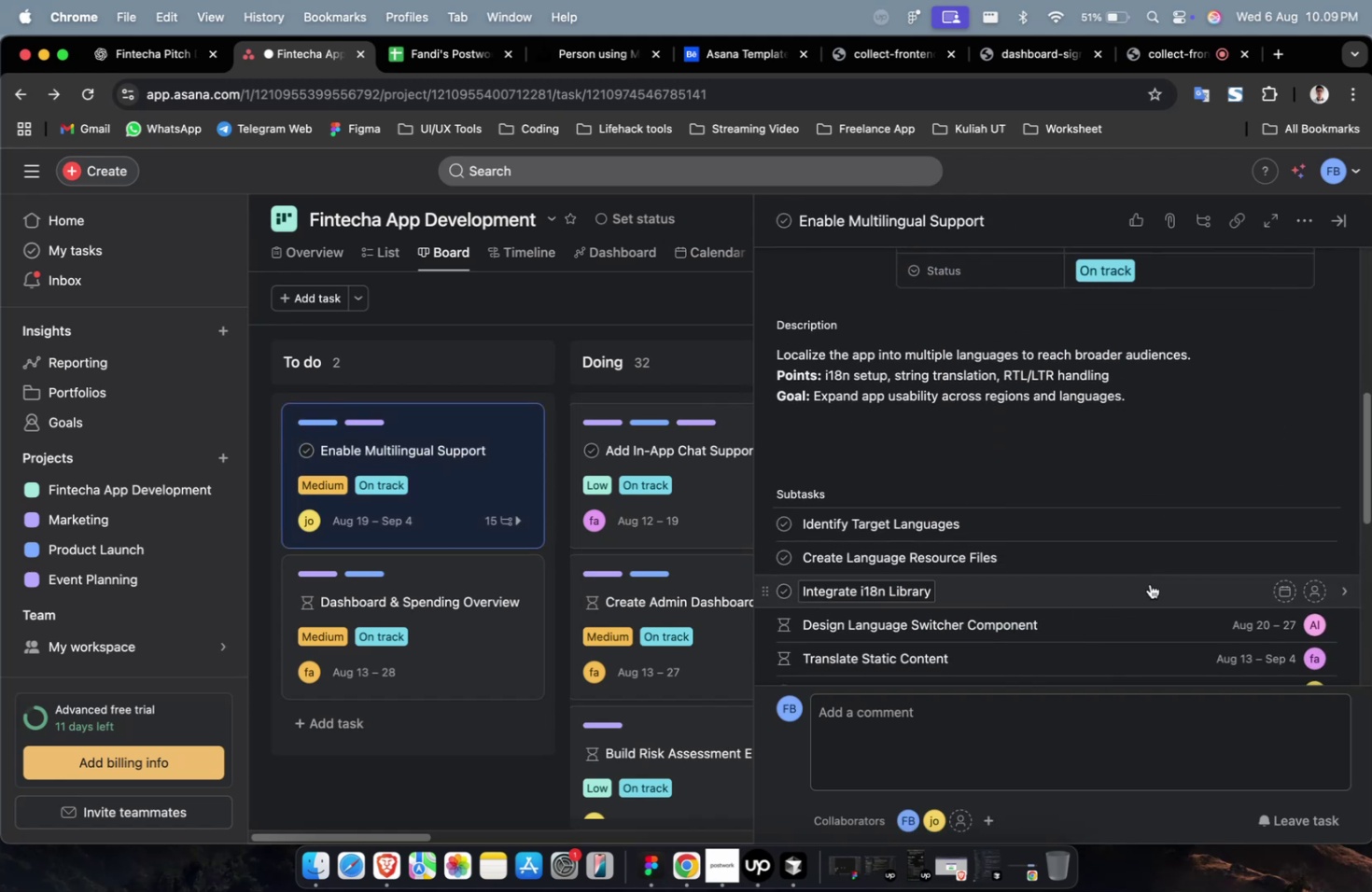 
left_click([1149, 583])
 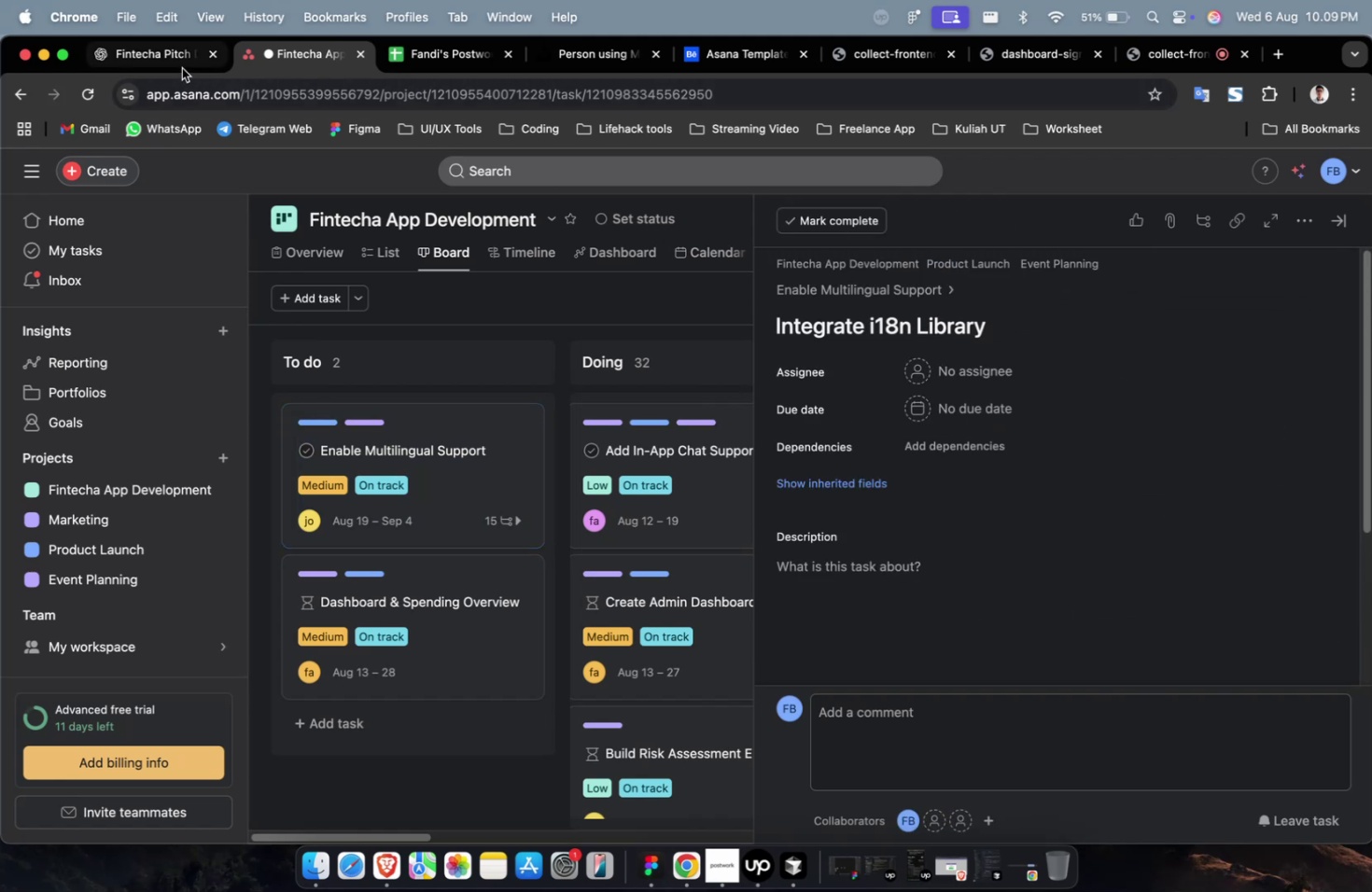 
left_click([165, 63])
 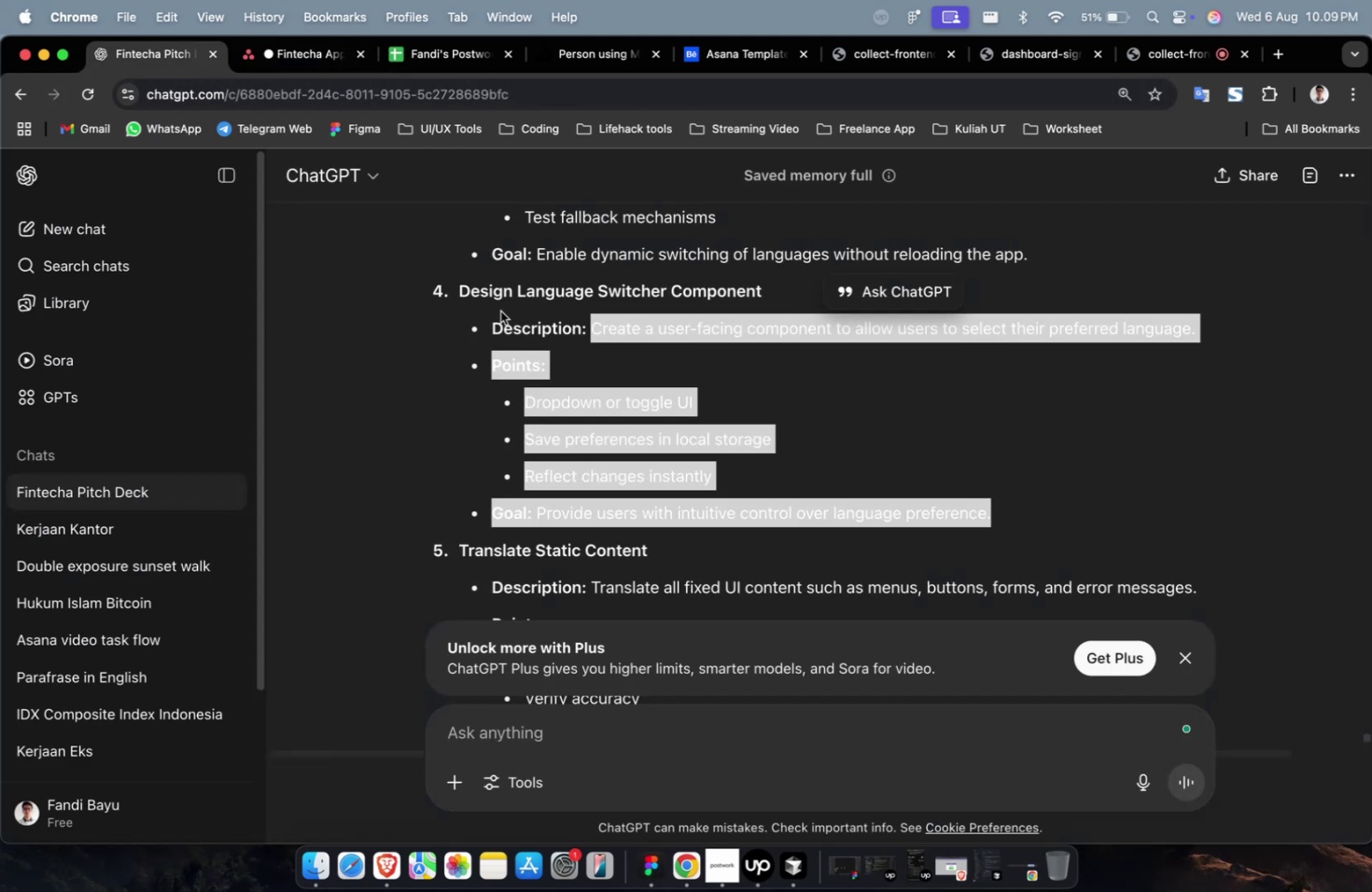 
scroll: coordinate [692, 392], scroll_direction: up, amount: 8.0
 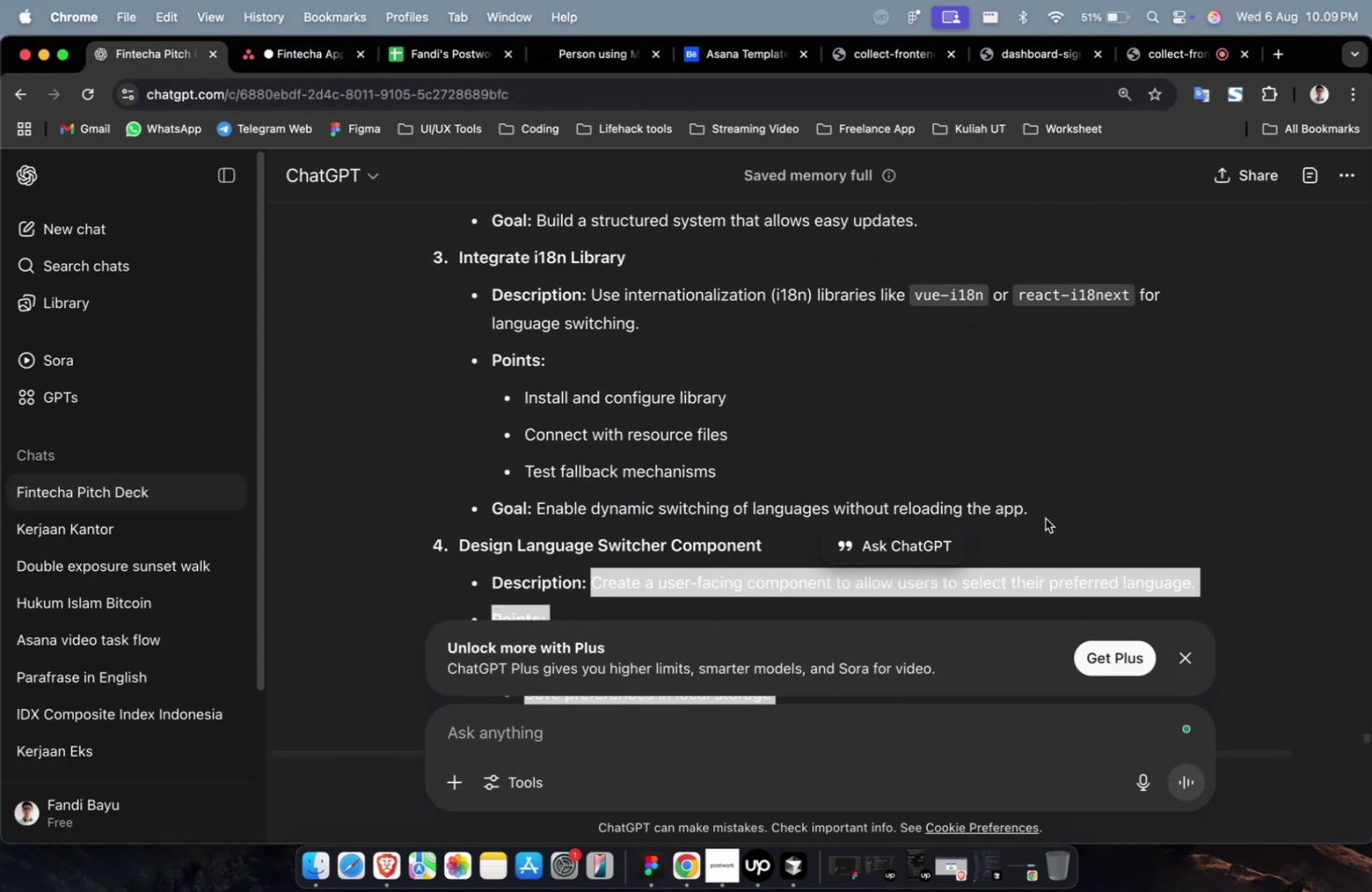 
left_click_drag(start_coordinate=[1041, 514], to_coordinate=[588, 298])
 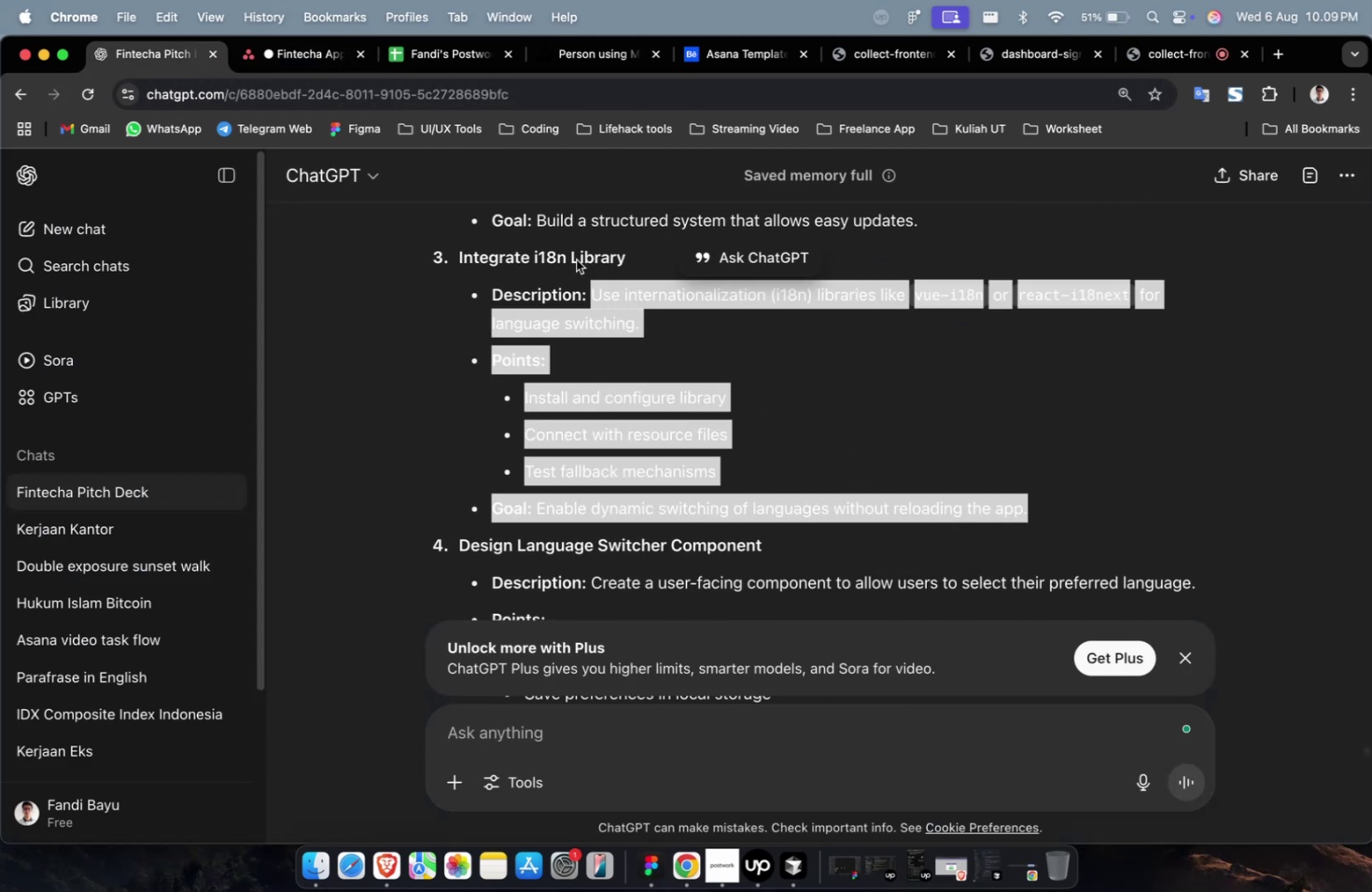 
key(Meta+CommandLeft)
 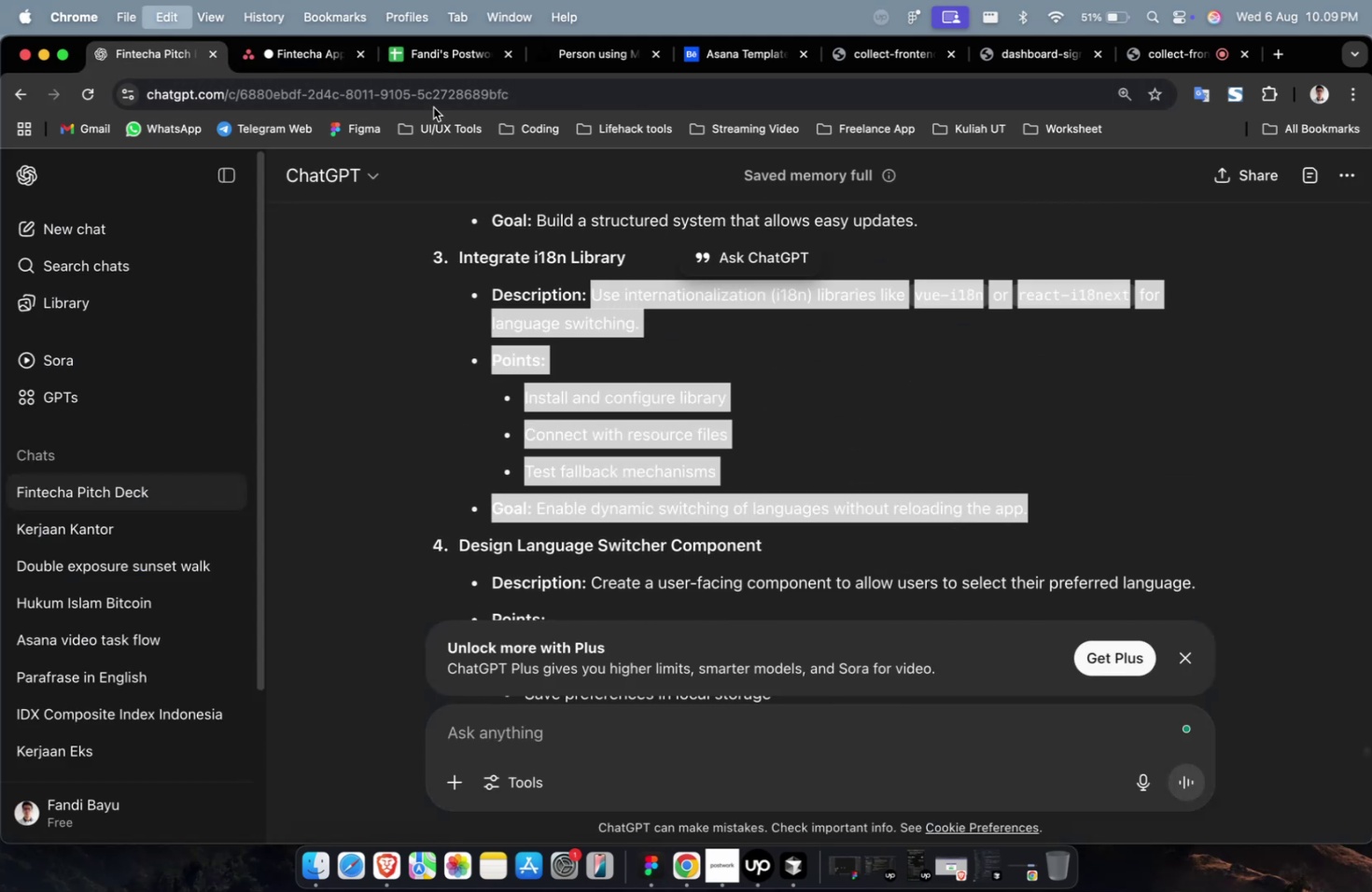 
key(Meta+C)
 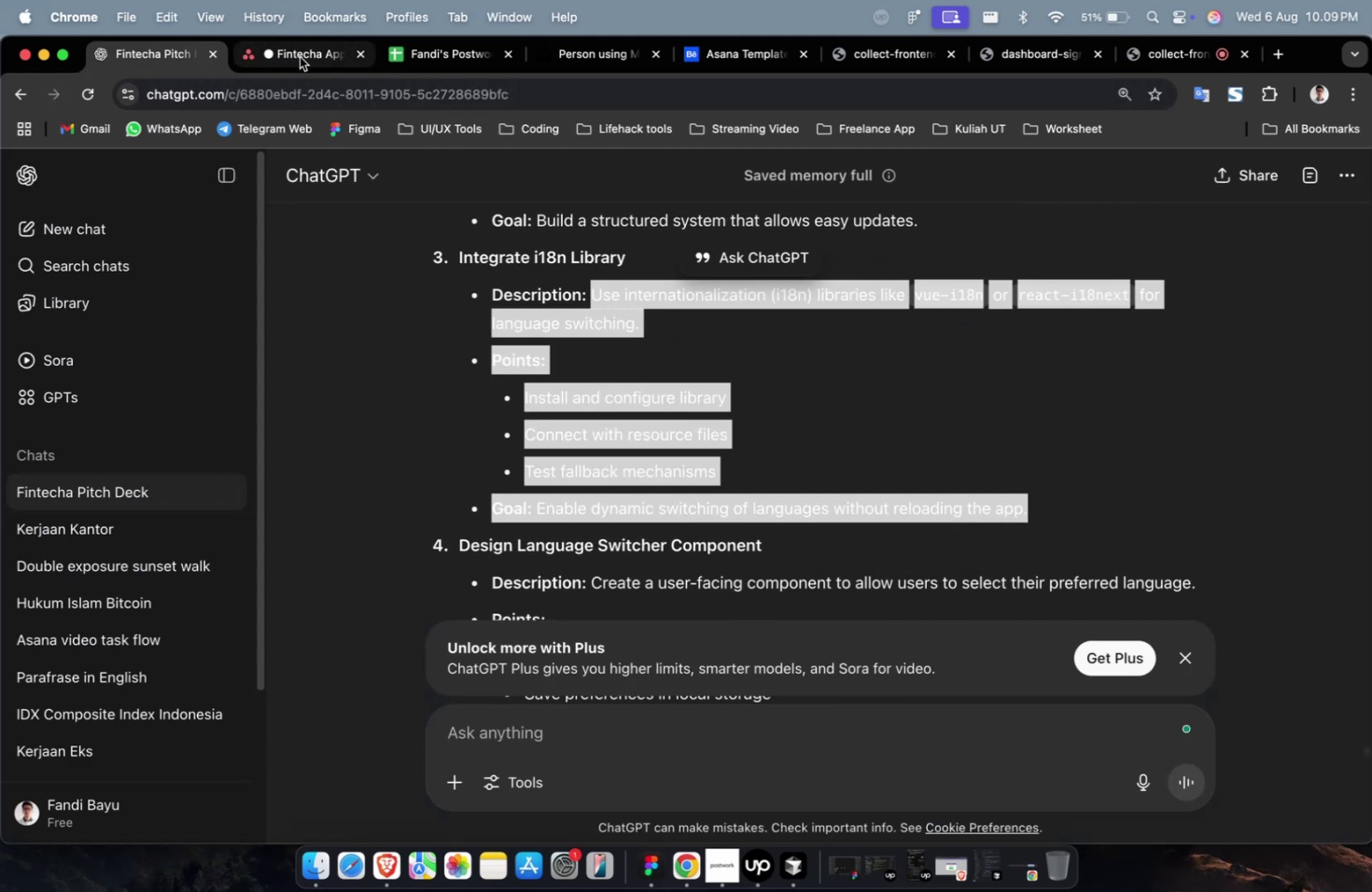 
left_click([300, 57])
 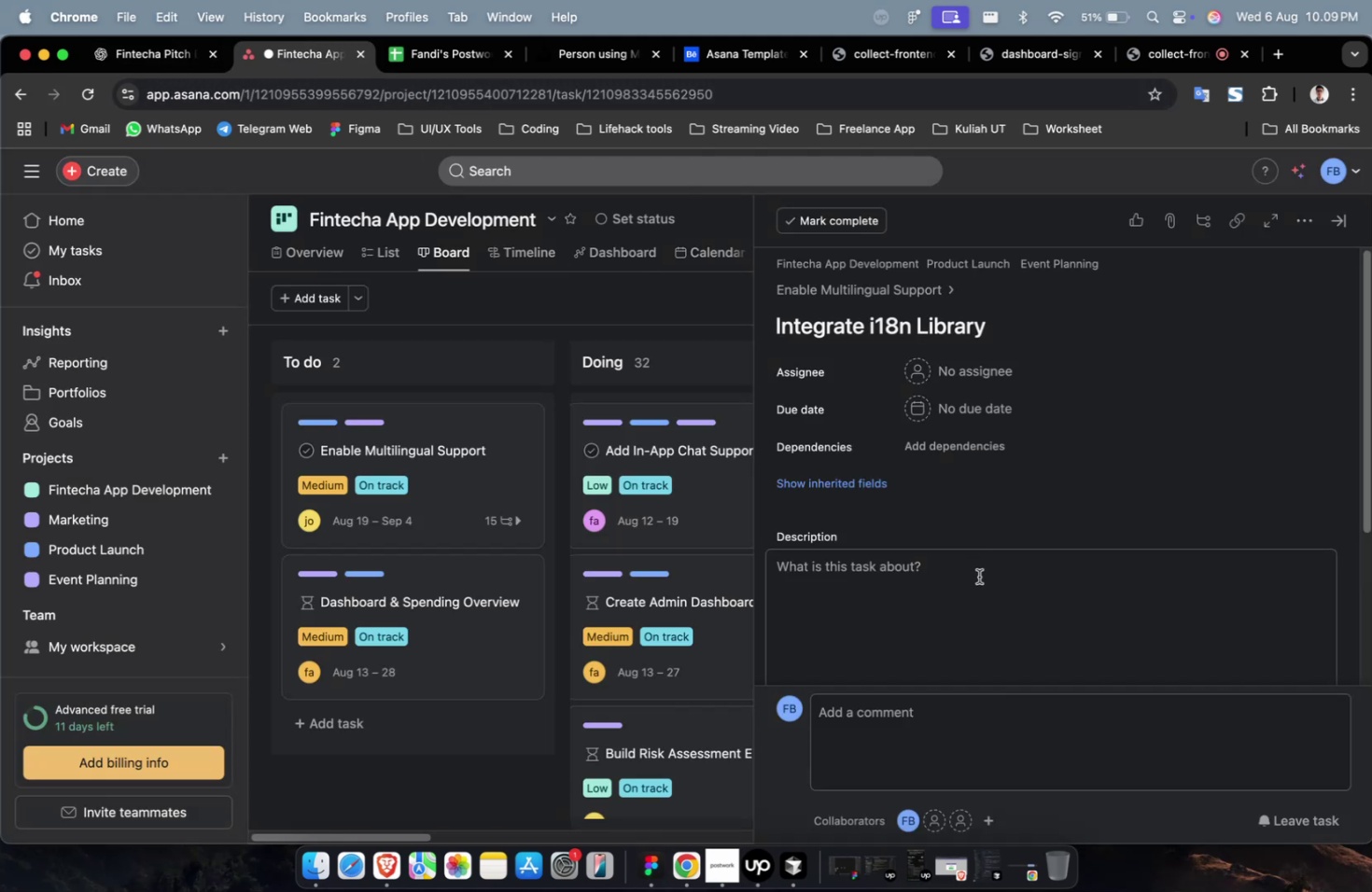 
double_click([978, 576])
 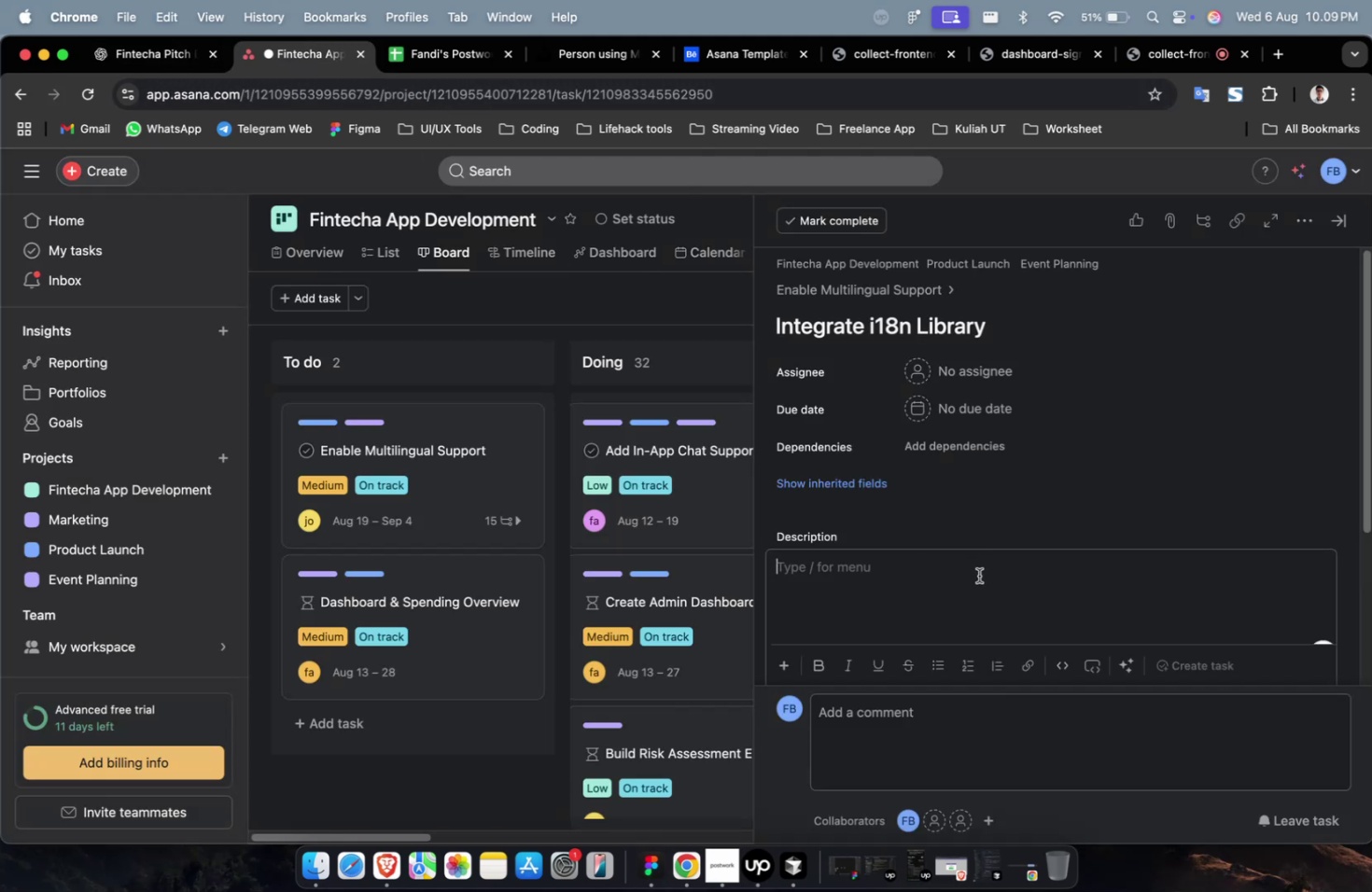 
key(Meta+CommandLeft)
 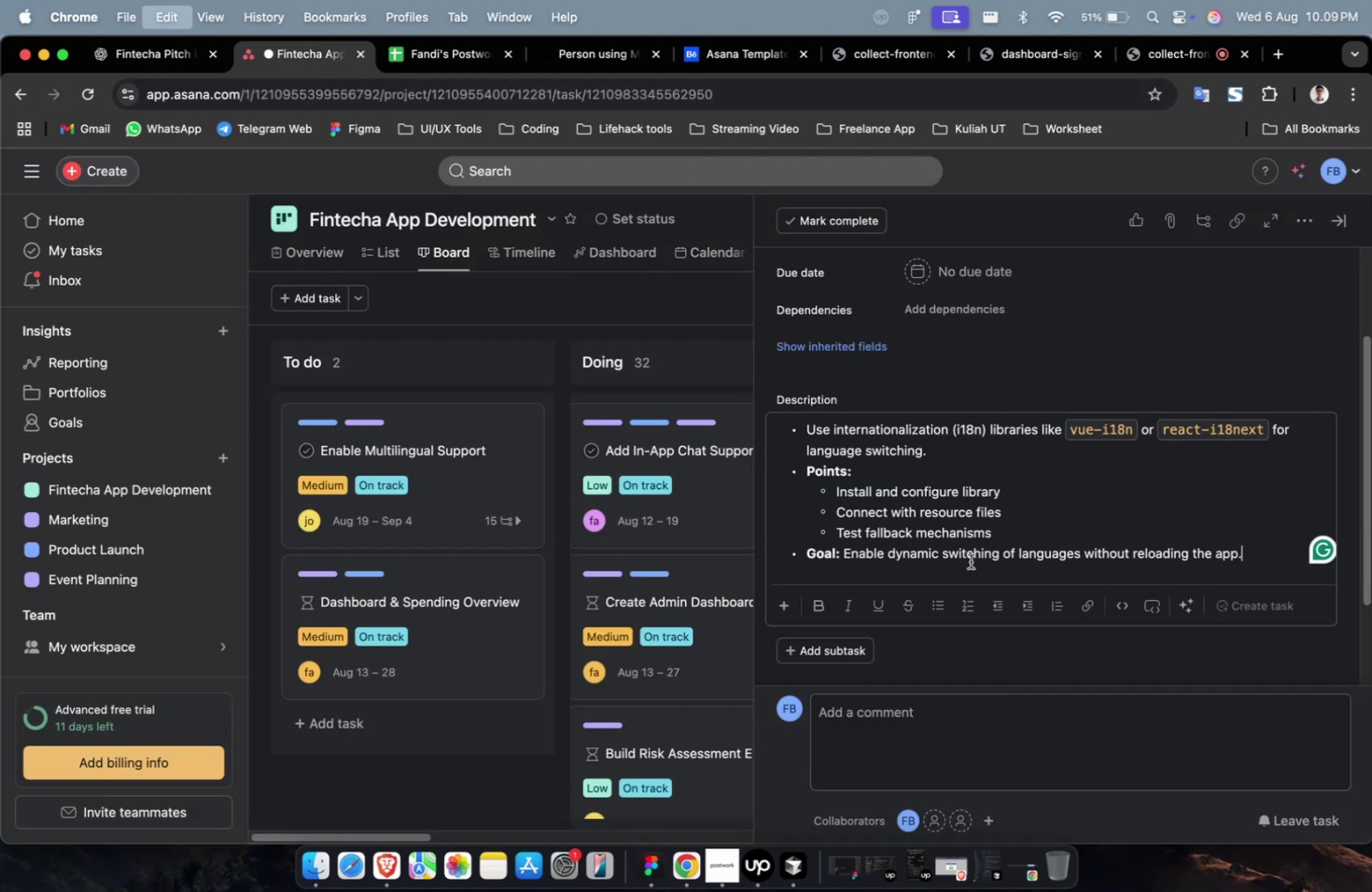 
key(Meta+V)
 